 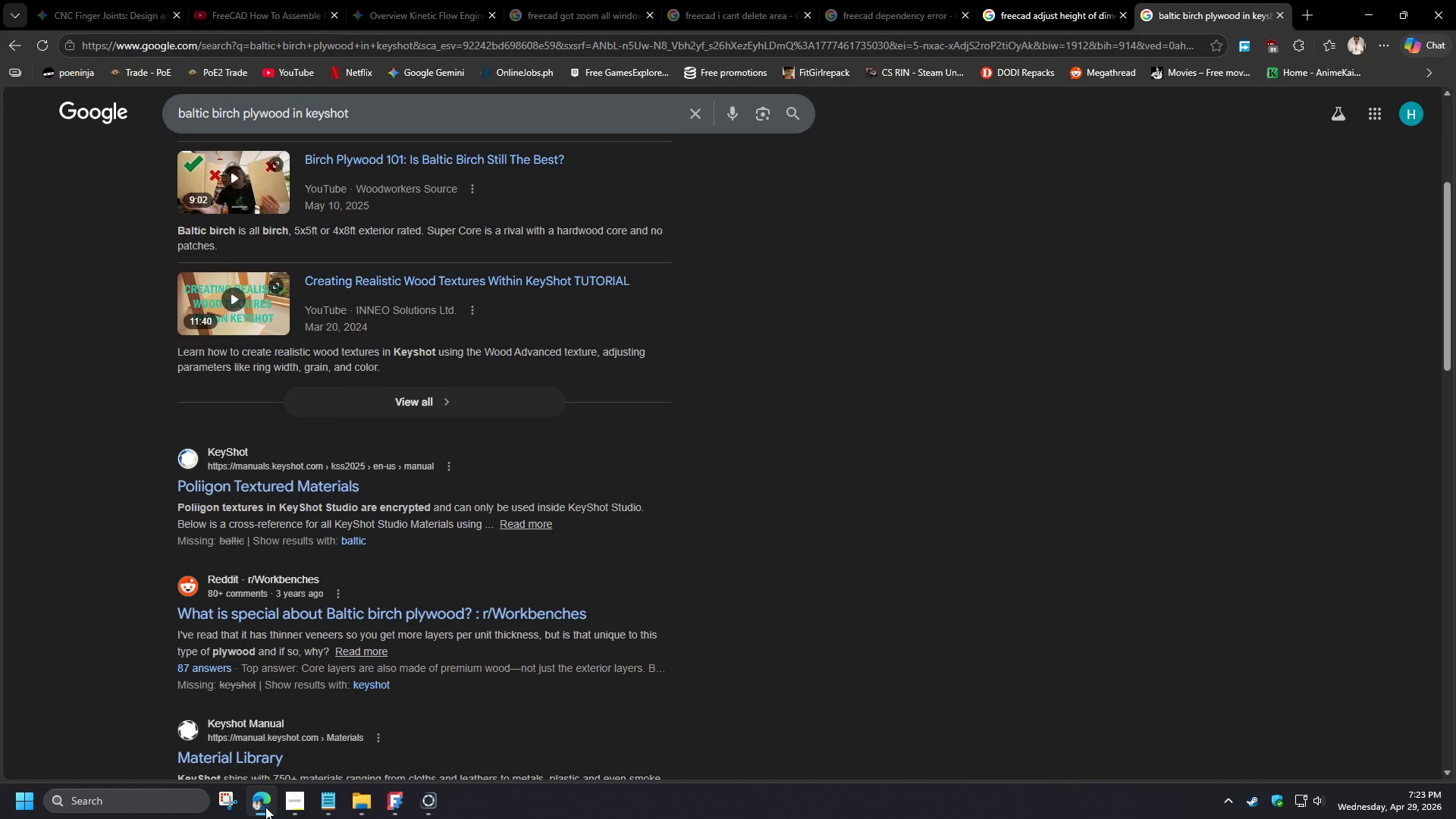 
scroll: coordinate [771, 419], scroll_direction: up, amount: 10.0
 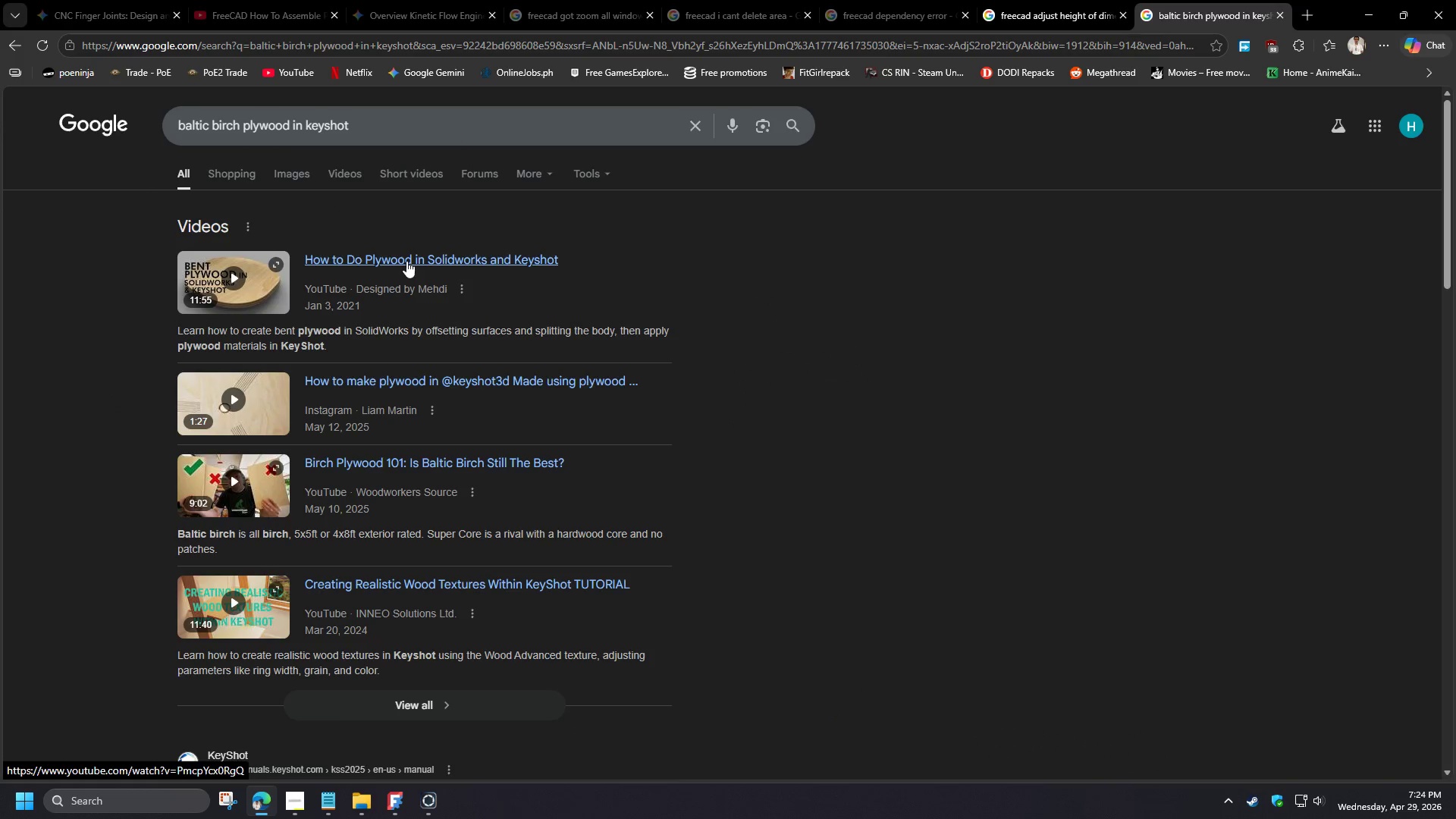 
left_click([397, 379])
 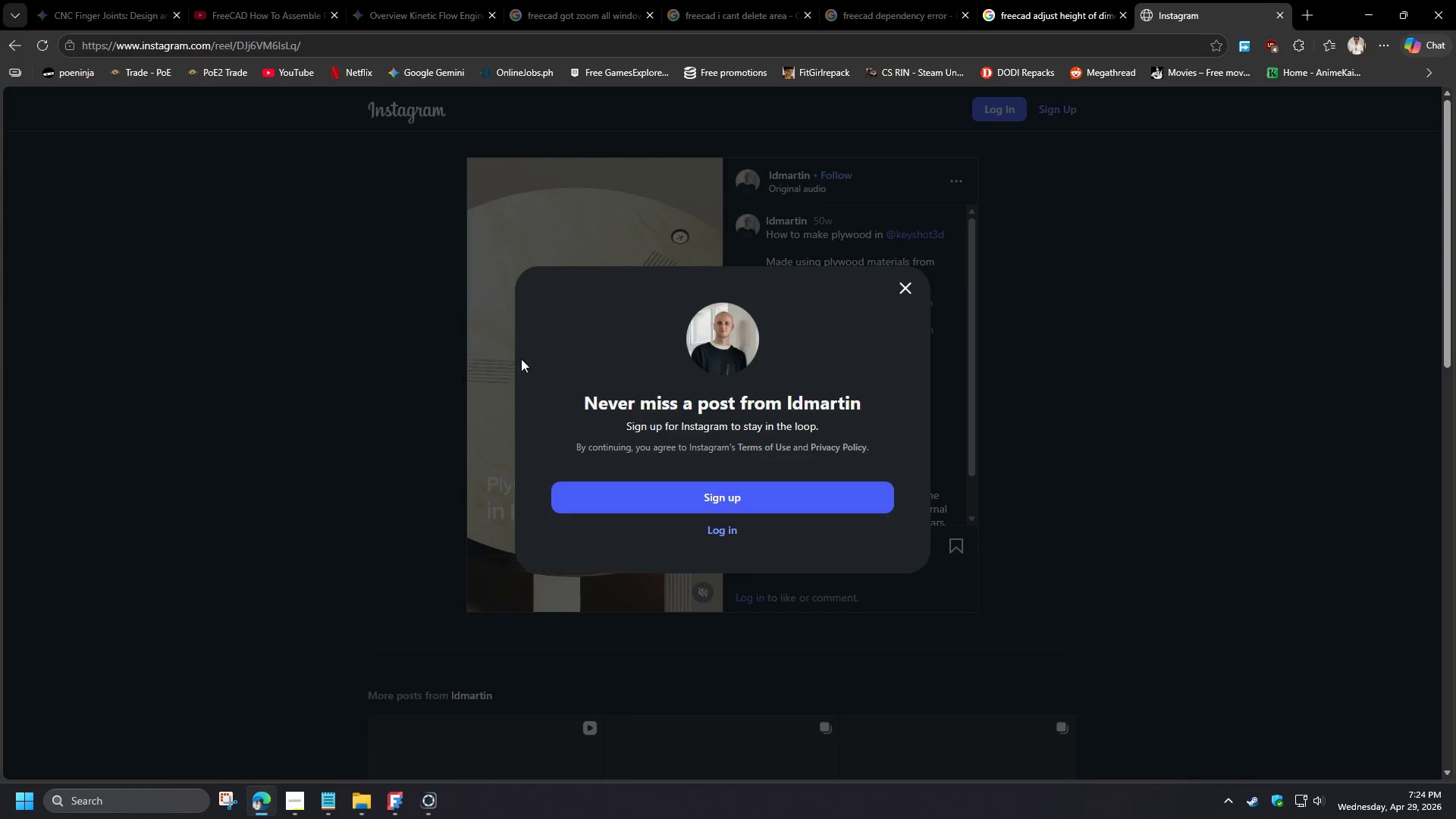 
left_click([902, 294])
 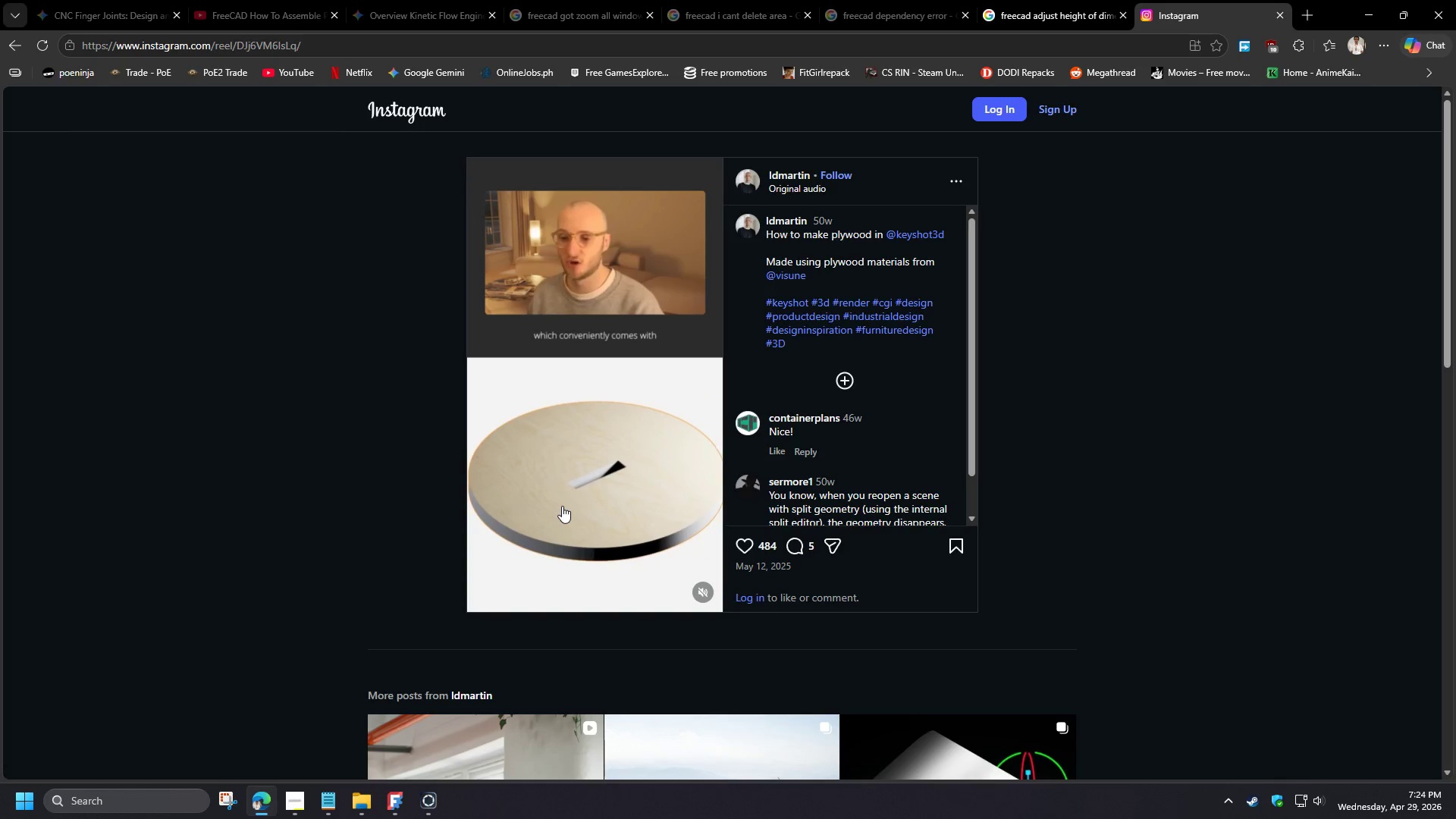 
wait(37.47)
 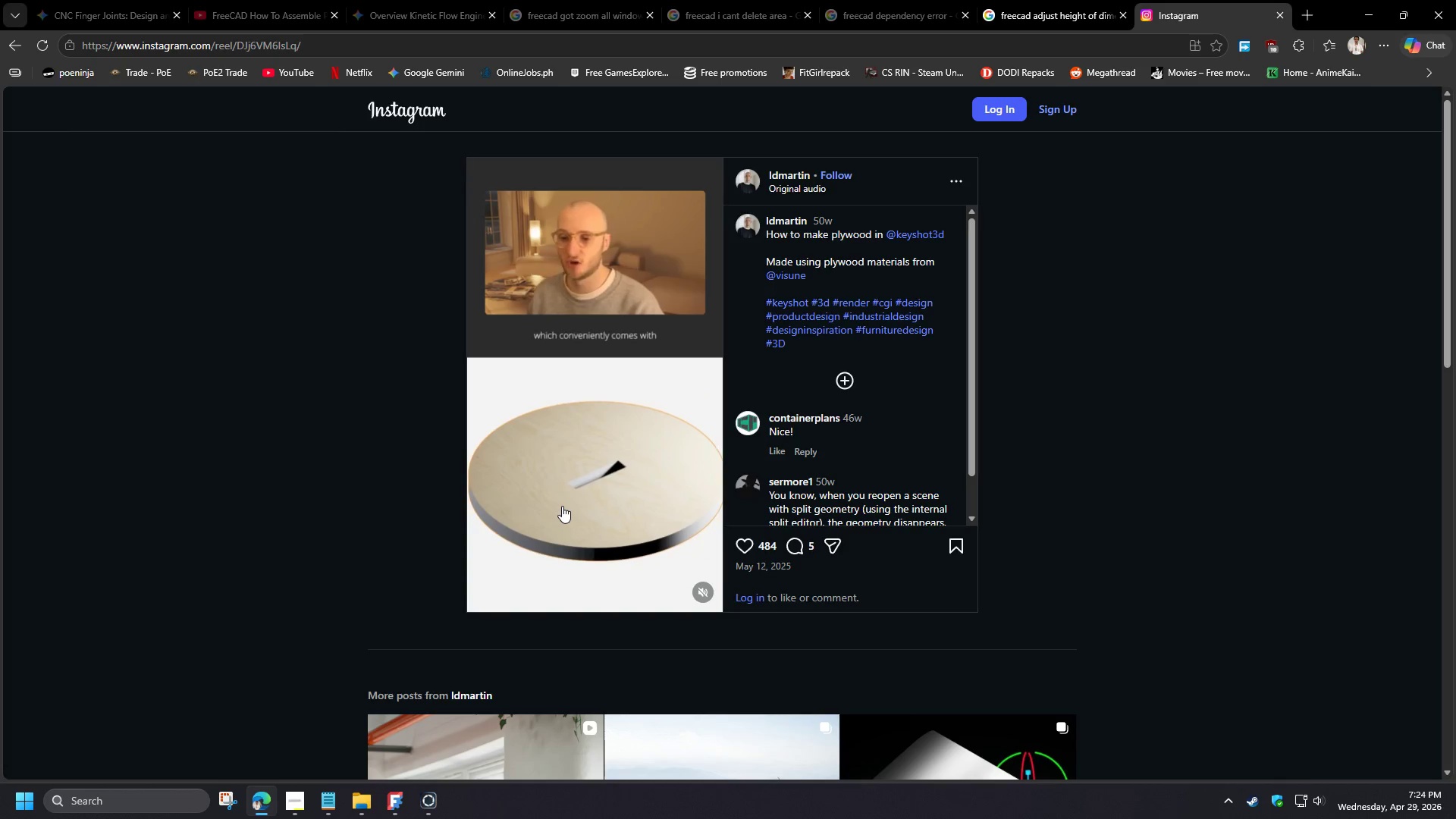 
key(ArrowLeft)
 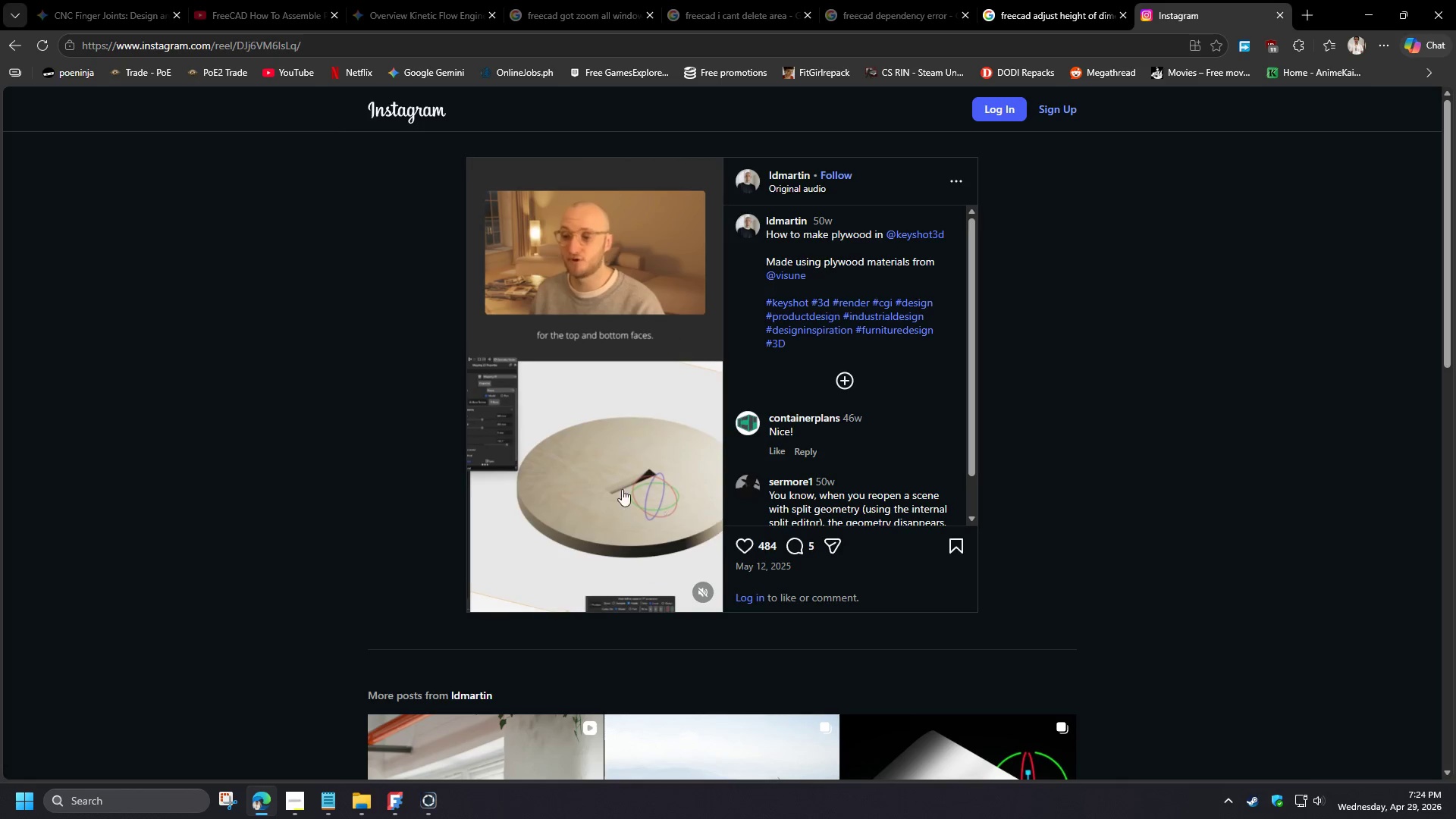 
left_click([556, 535])
 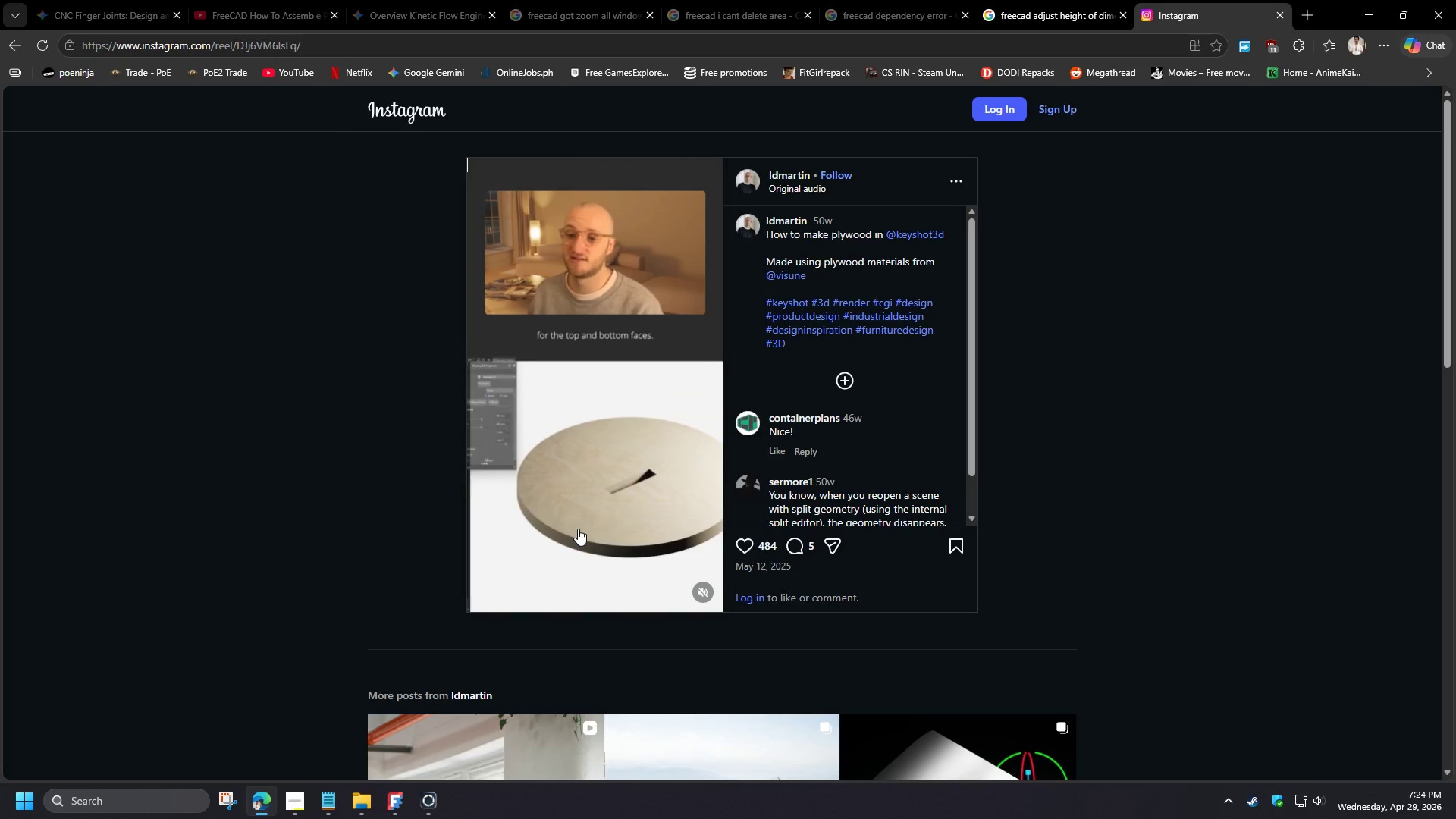 
left_click([578, 529])
 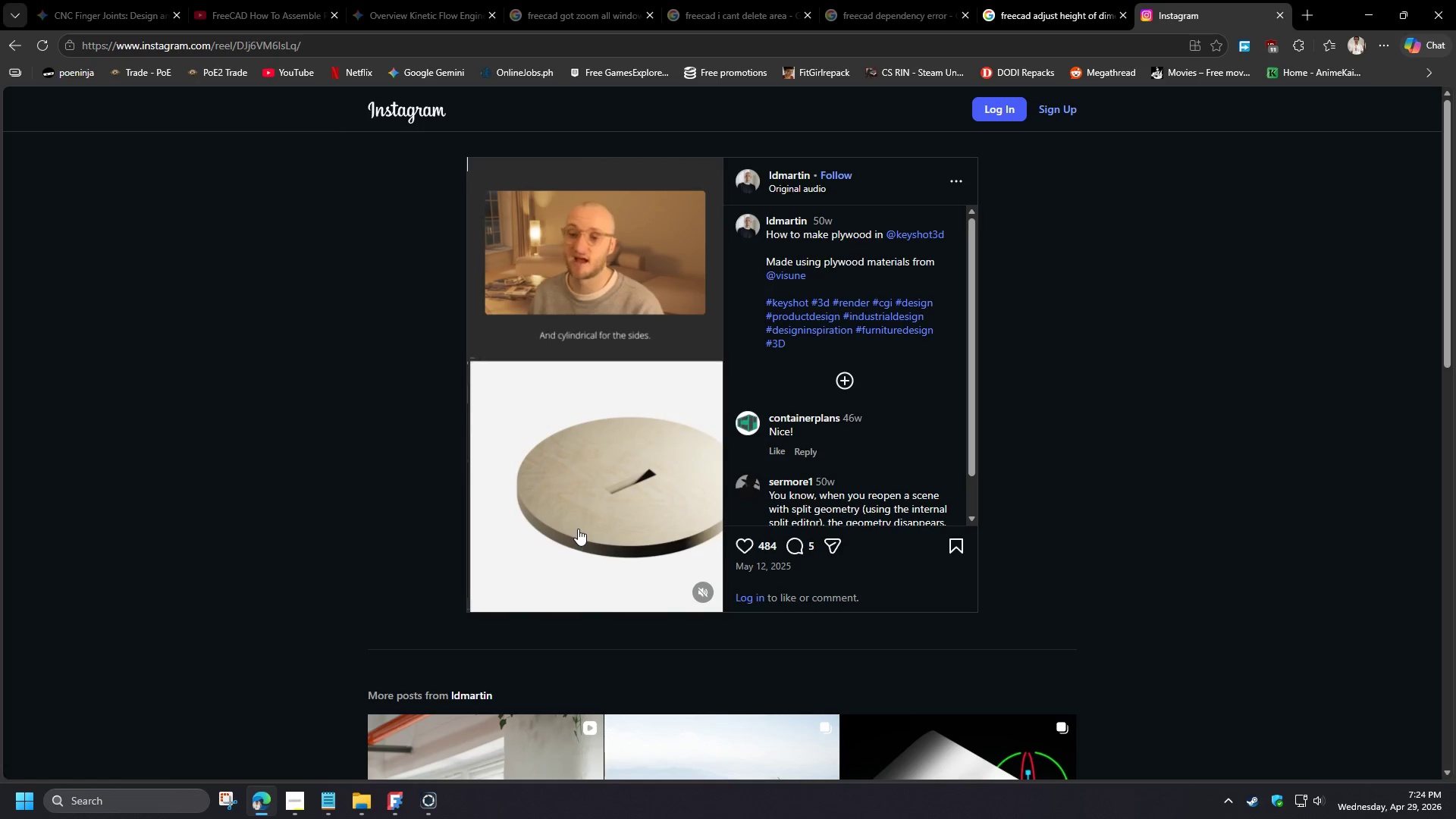 
mouse_move([567, 519])
 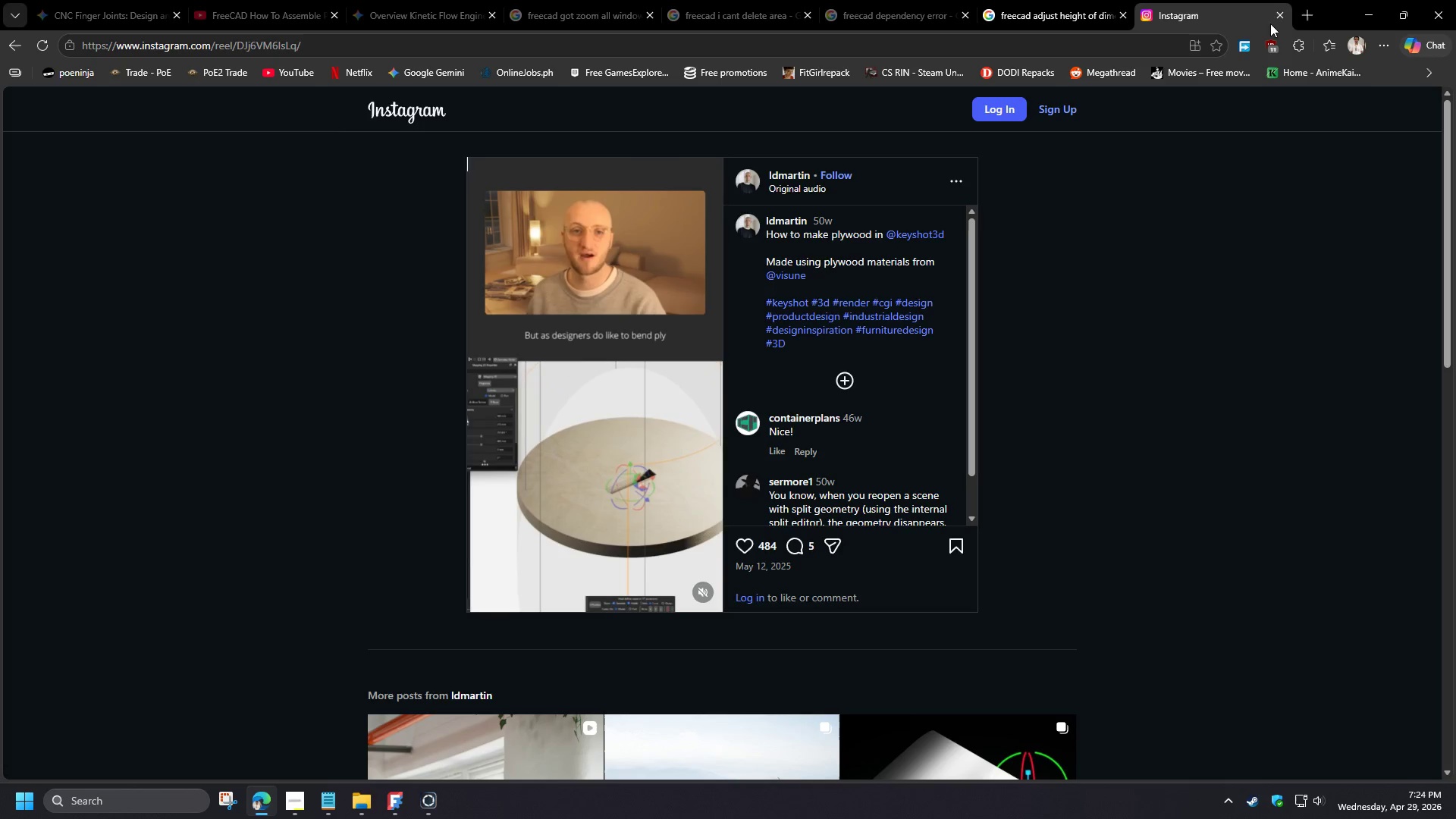 
left_click([1279, 14])
 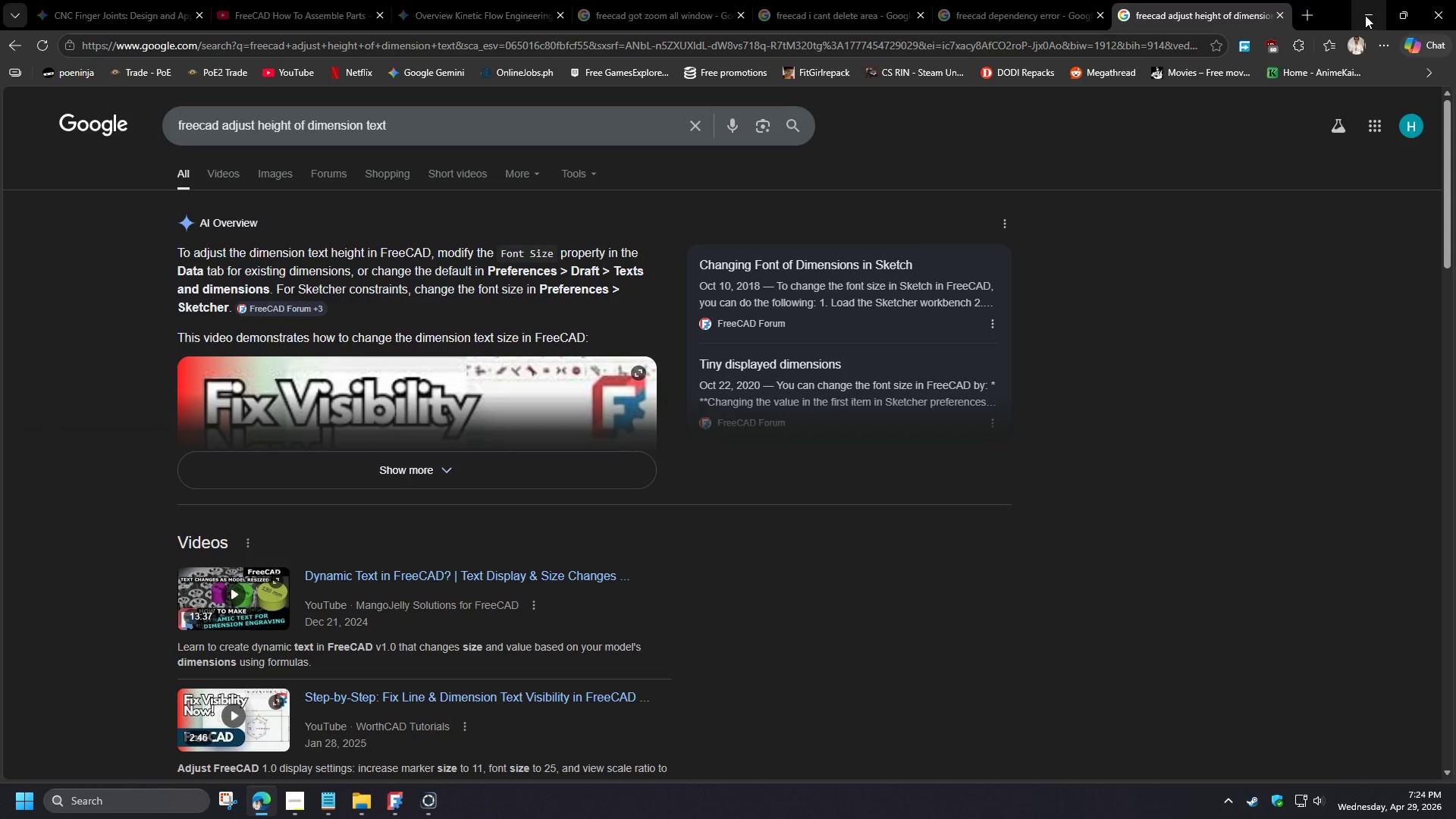 
left_click([1365, 15])
 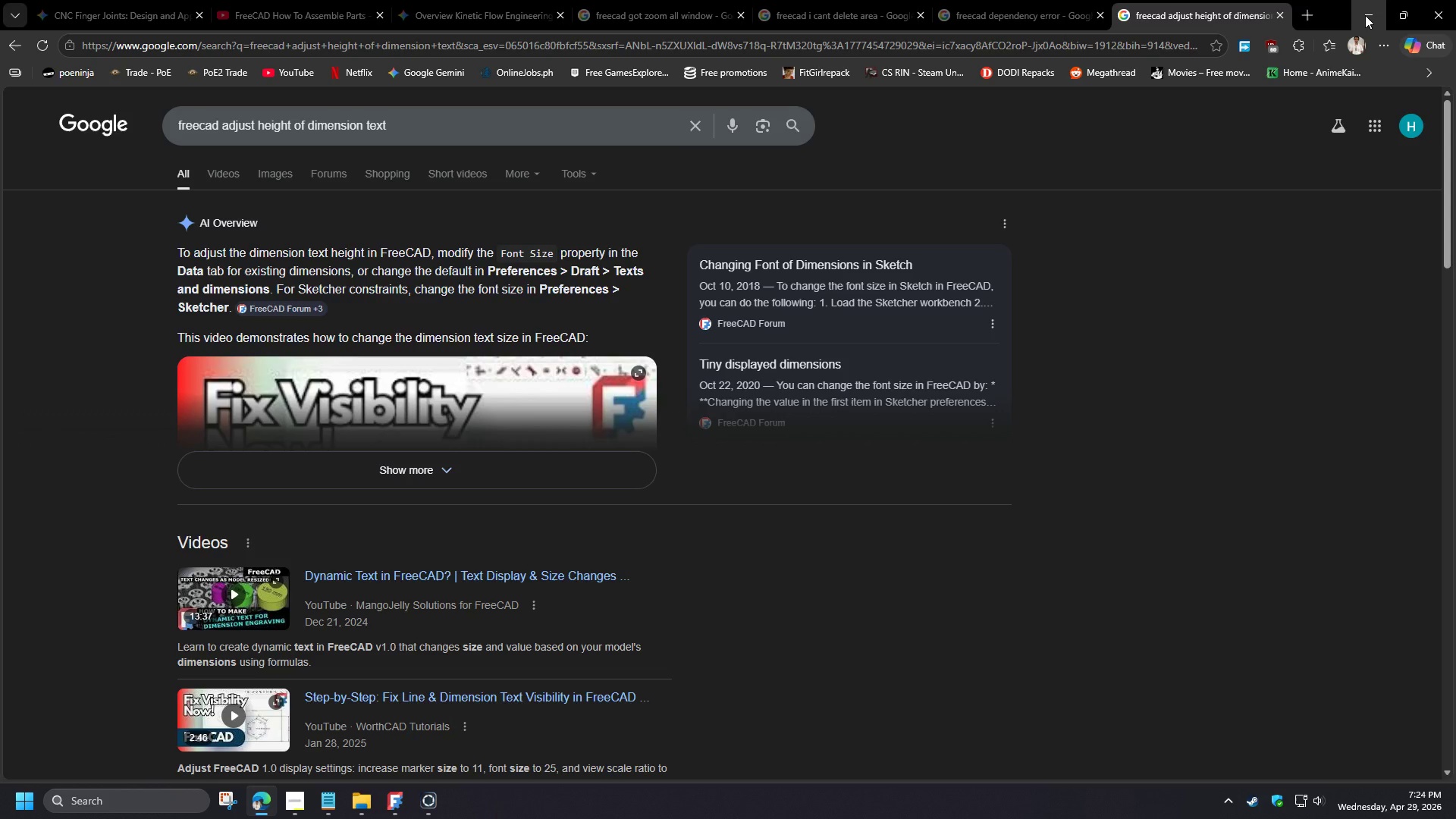 
left_click_drag(start_coordinate=[150, 406], to_coordinate=[632, 463])
 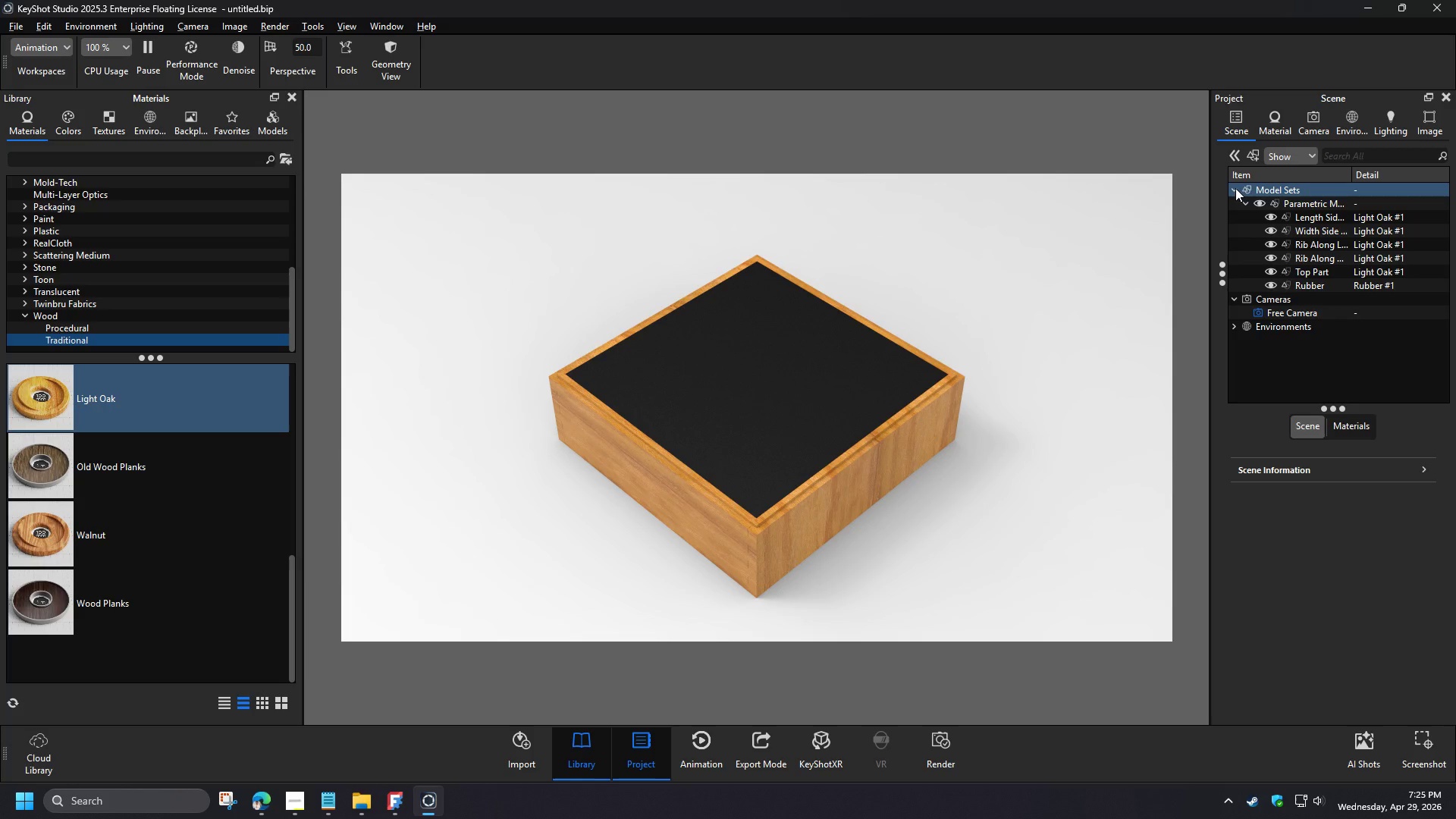 
scroll: coordinate [149, 563], scroll_direction: up, amount: 2.0
 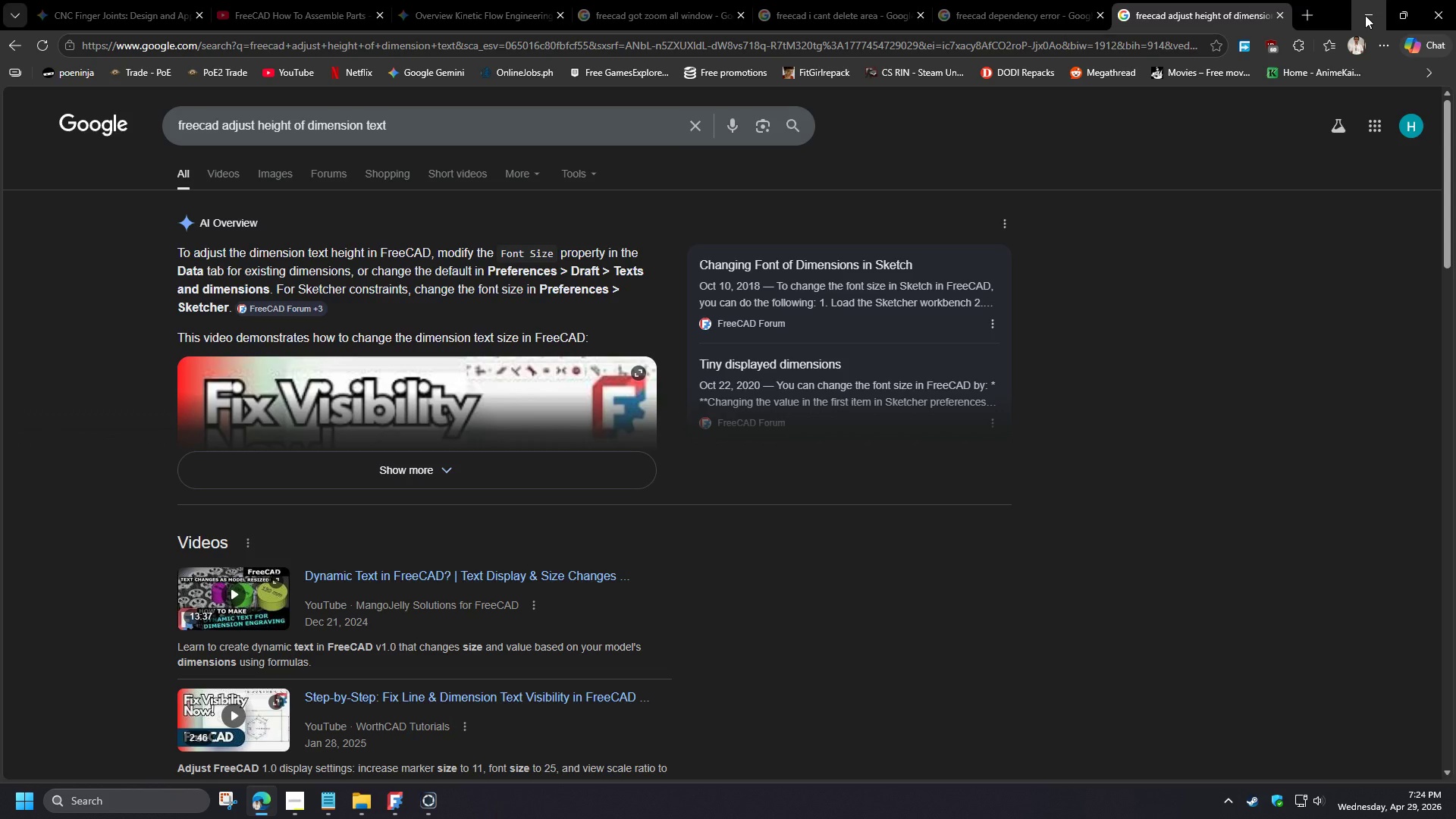 
scroll: coordinate [149, 563], scroll_direction: down, amount: 2.0
 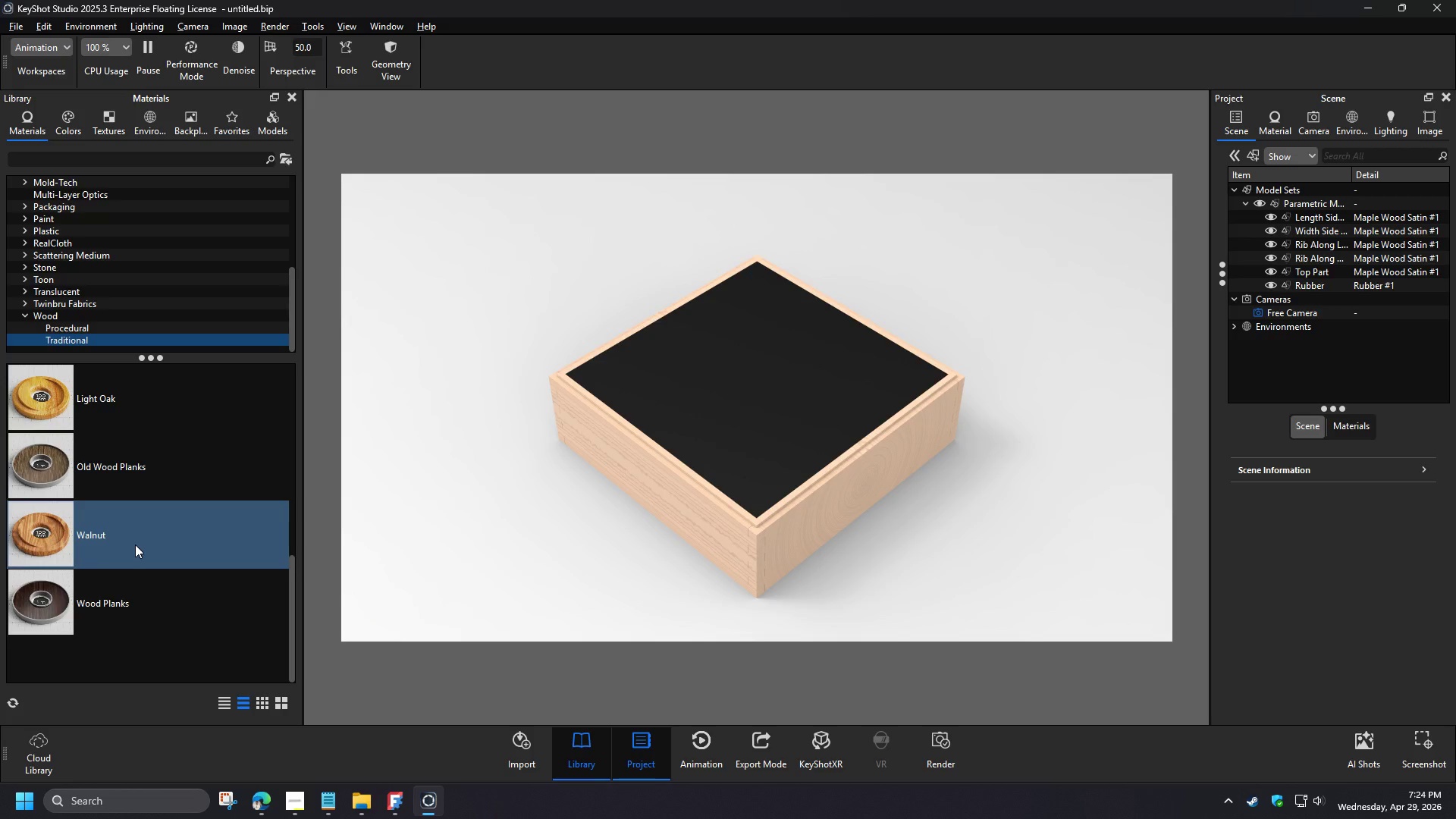 
wait(9.99)
 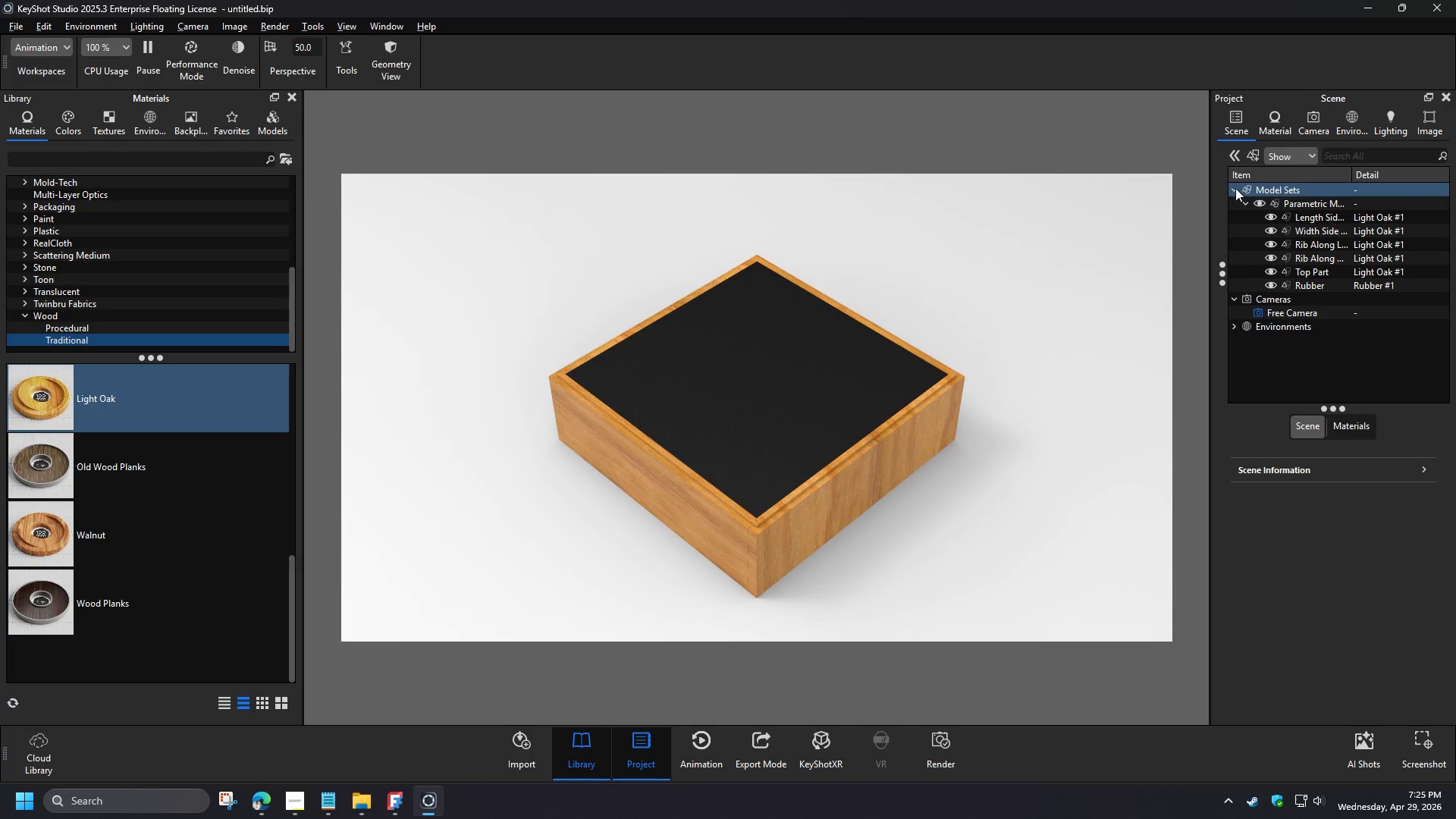 
left_click([1247, 202])
 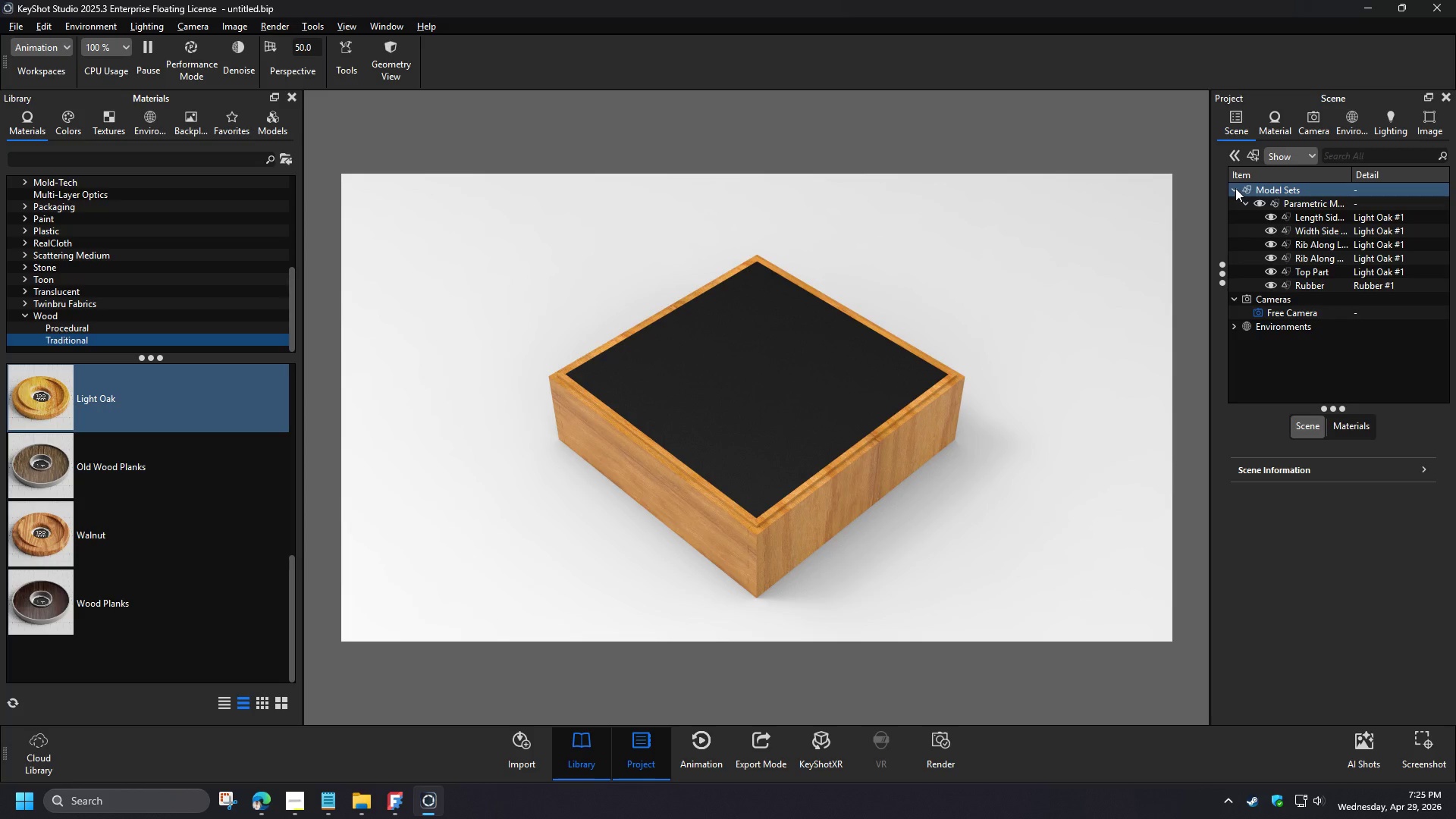 
left_click([1291, 206])
 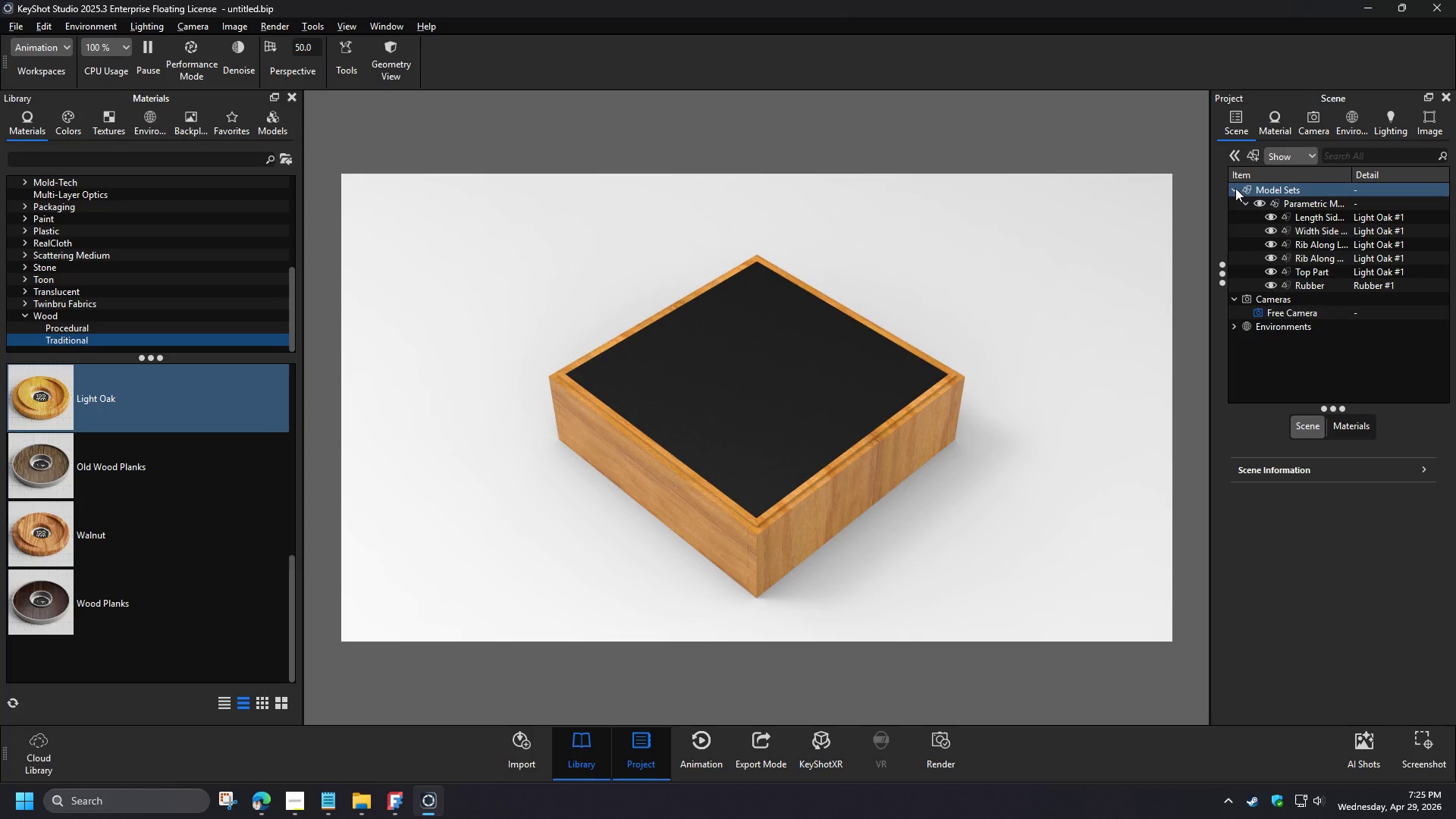 
key(Control+C)
 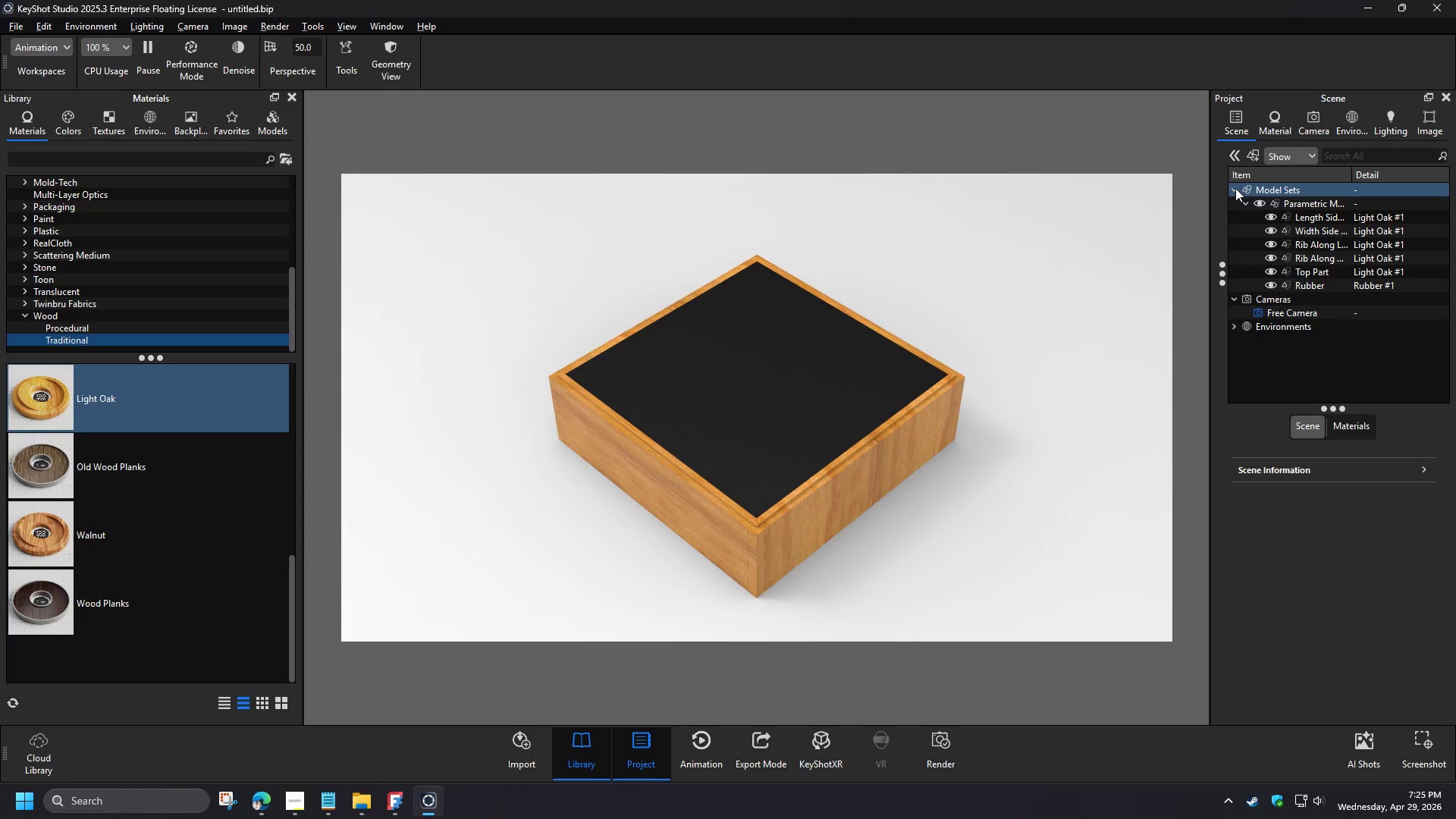 
left_click([1288, 192])
 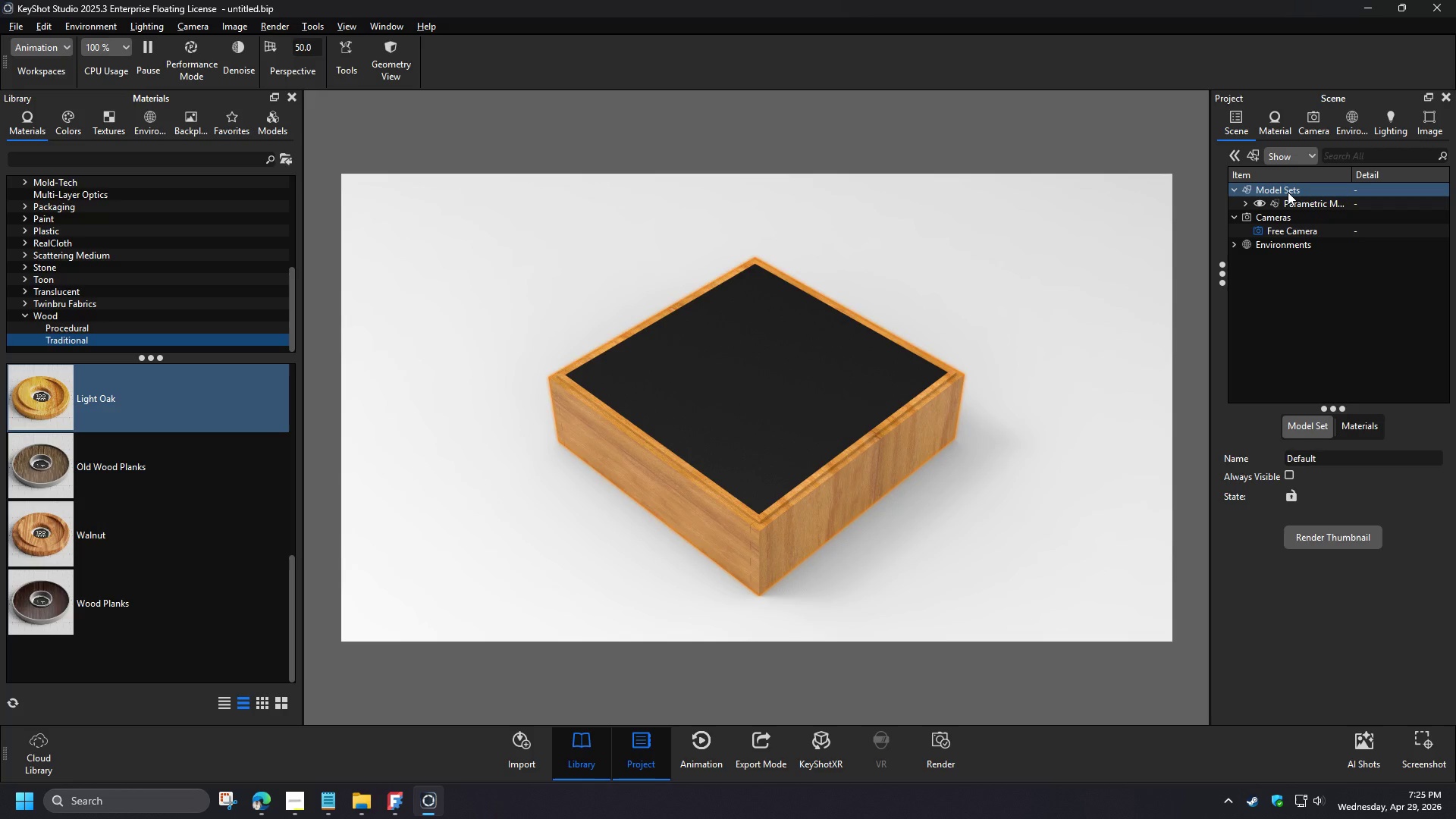 
key(Control+V)
 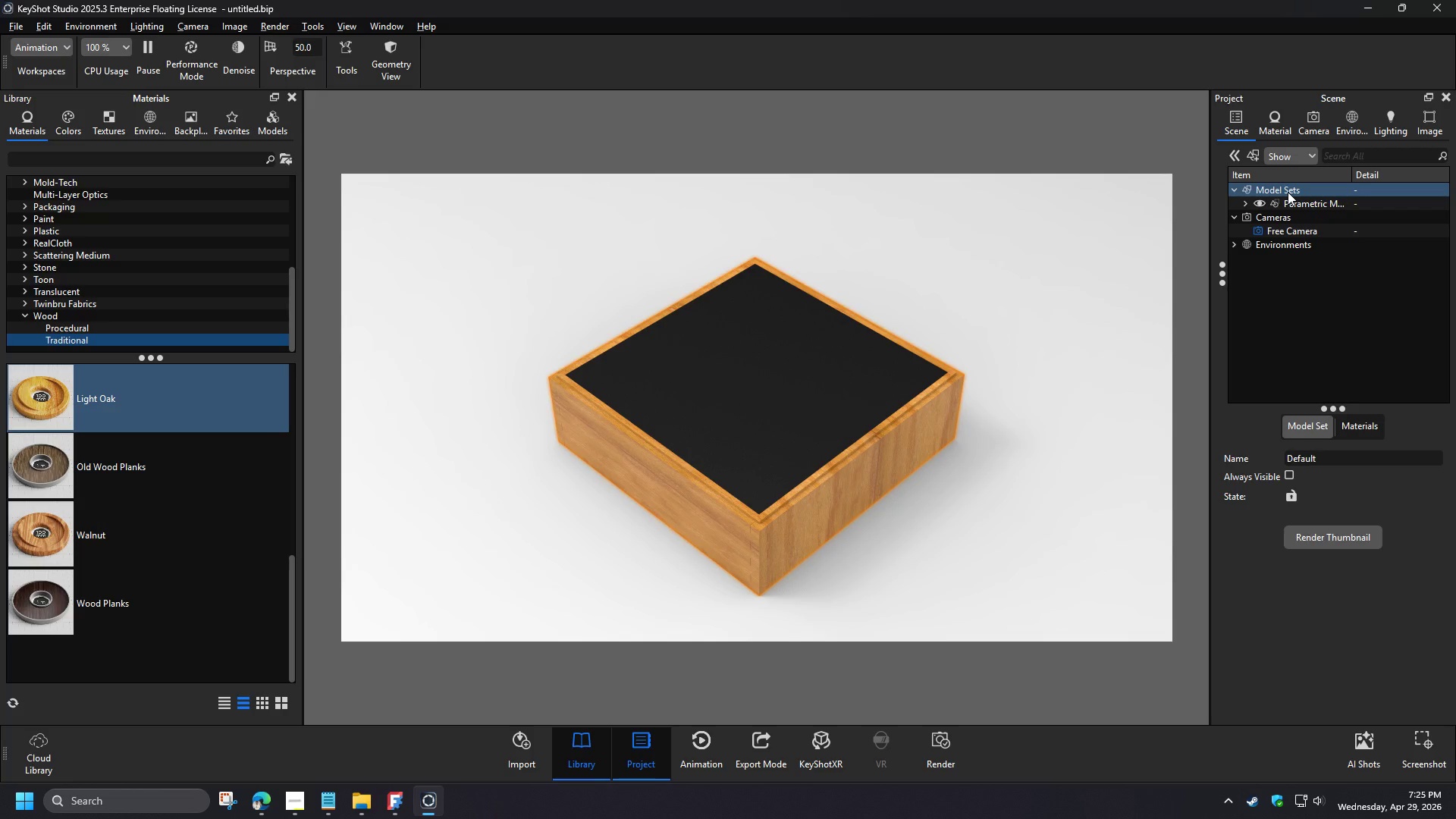 
left_click([893, 407])
 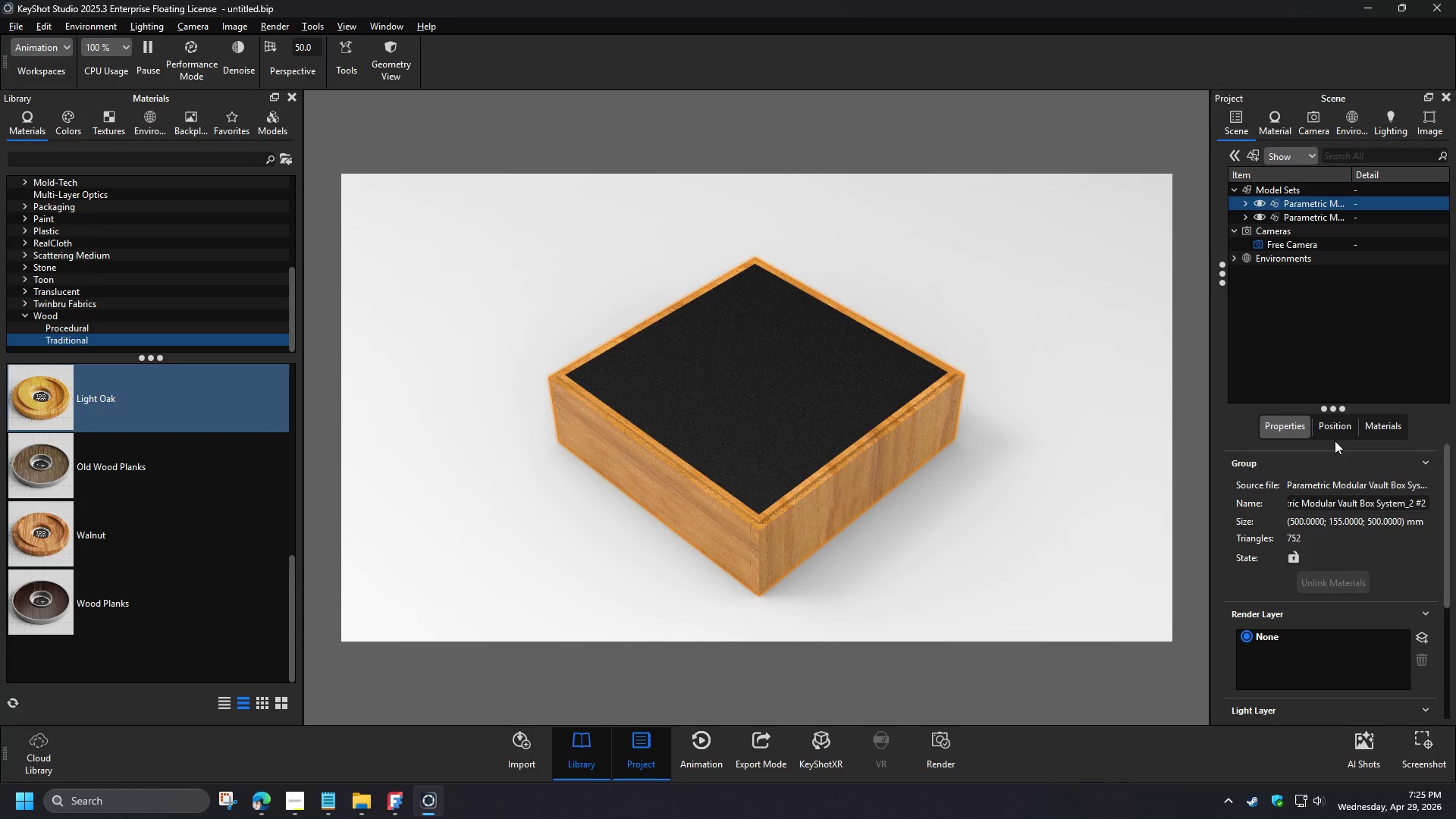 
left_click([1333, 429])
 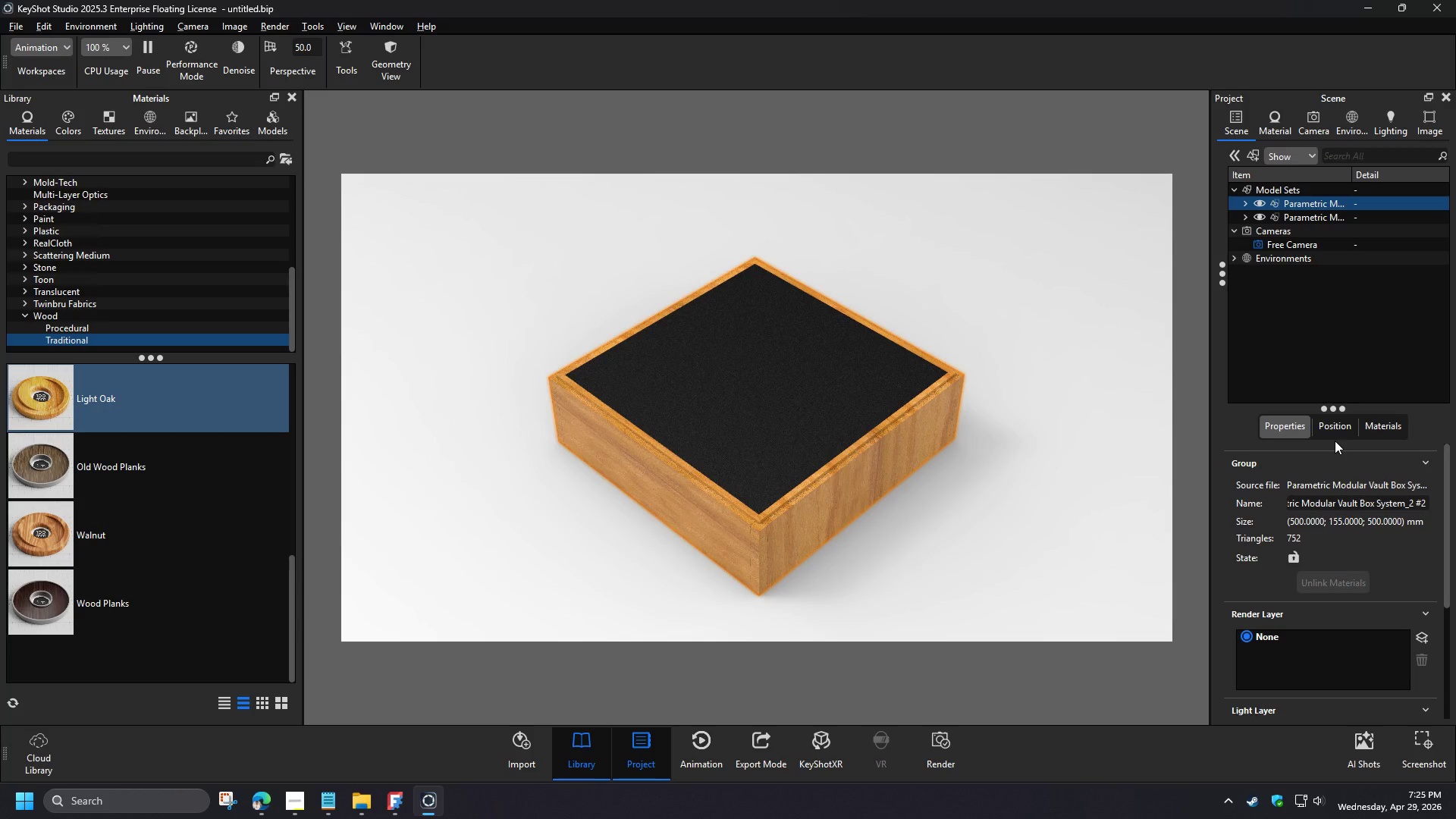 
left_click([1329, 460])
 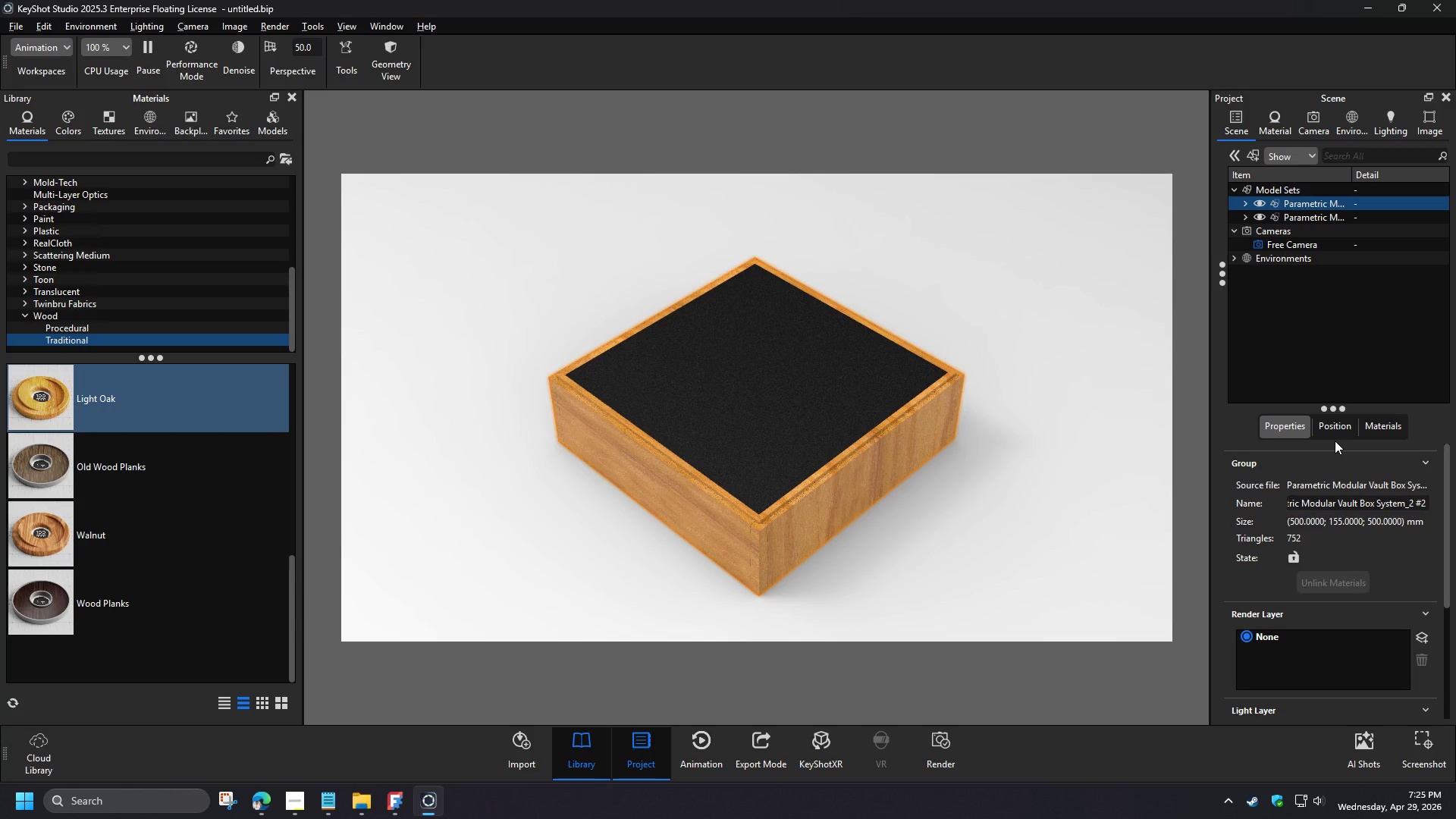 
left_click_drag(start_coordinate=[759, 360], to_coordinate=[764, 283])
 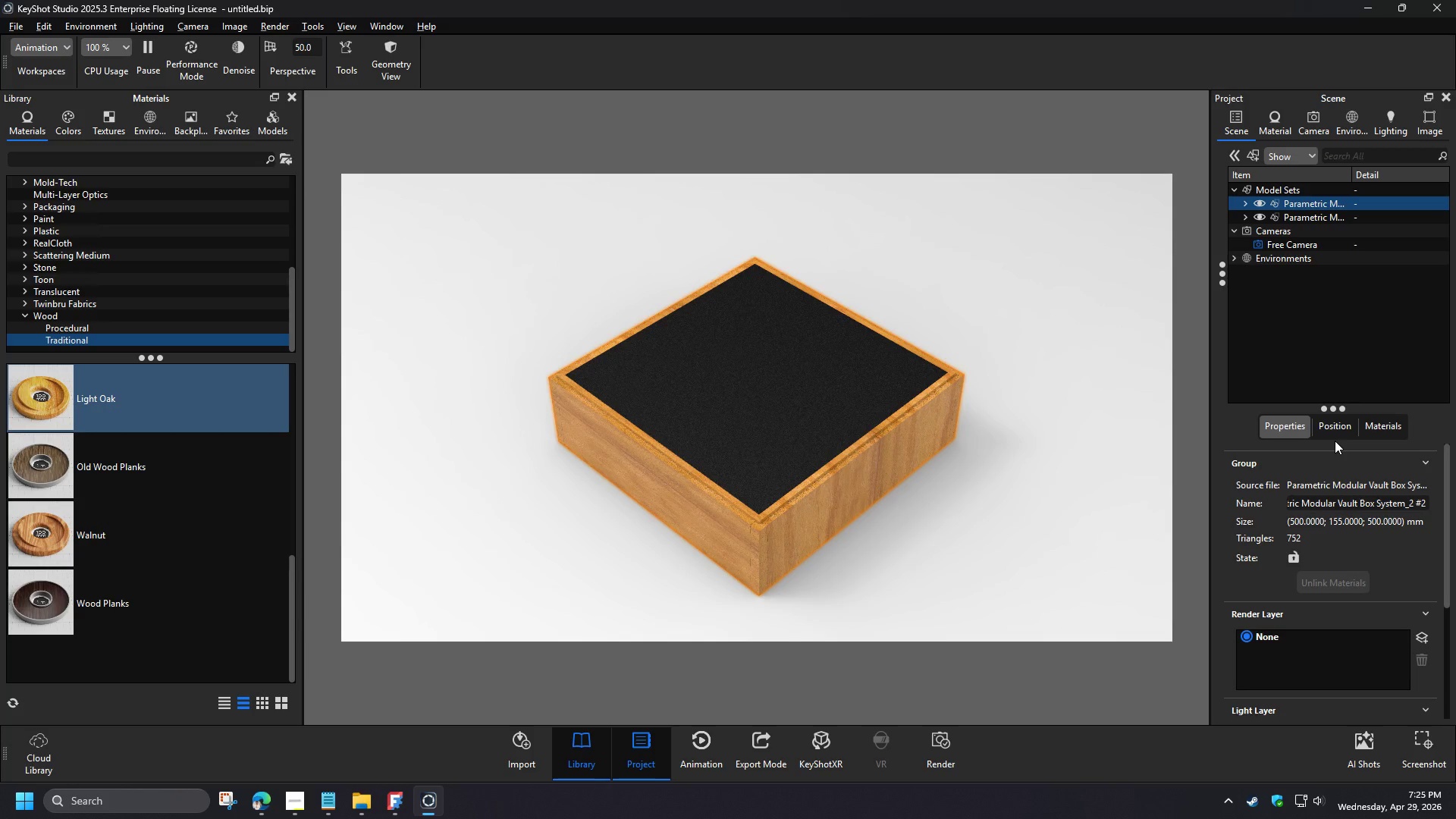 
left_click_drag(start_coordinate=[1293, 524], to_coordinate=[1215, 525])
 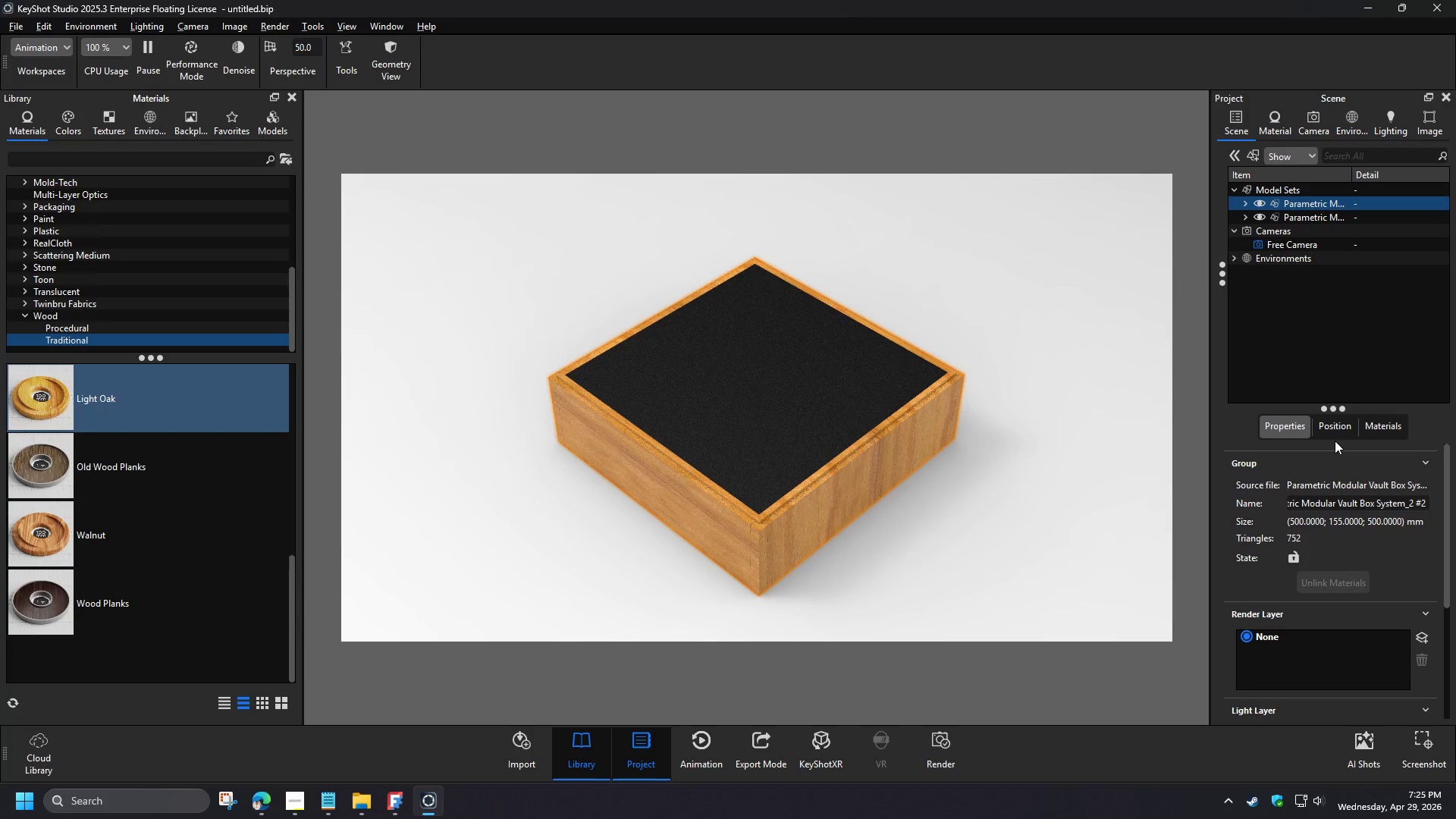 
key(Numpad1)
 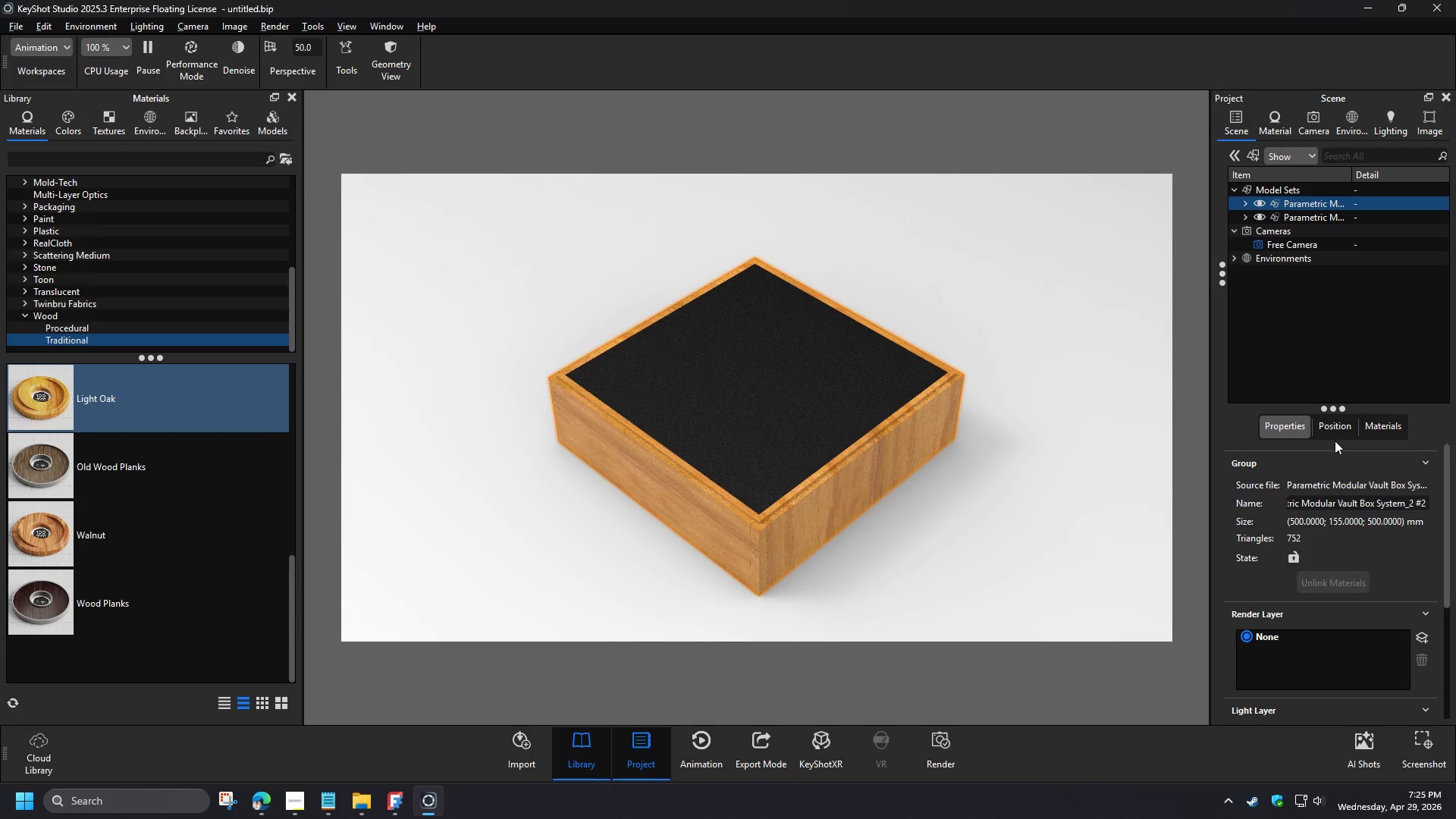 
key(Numpad5)
 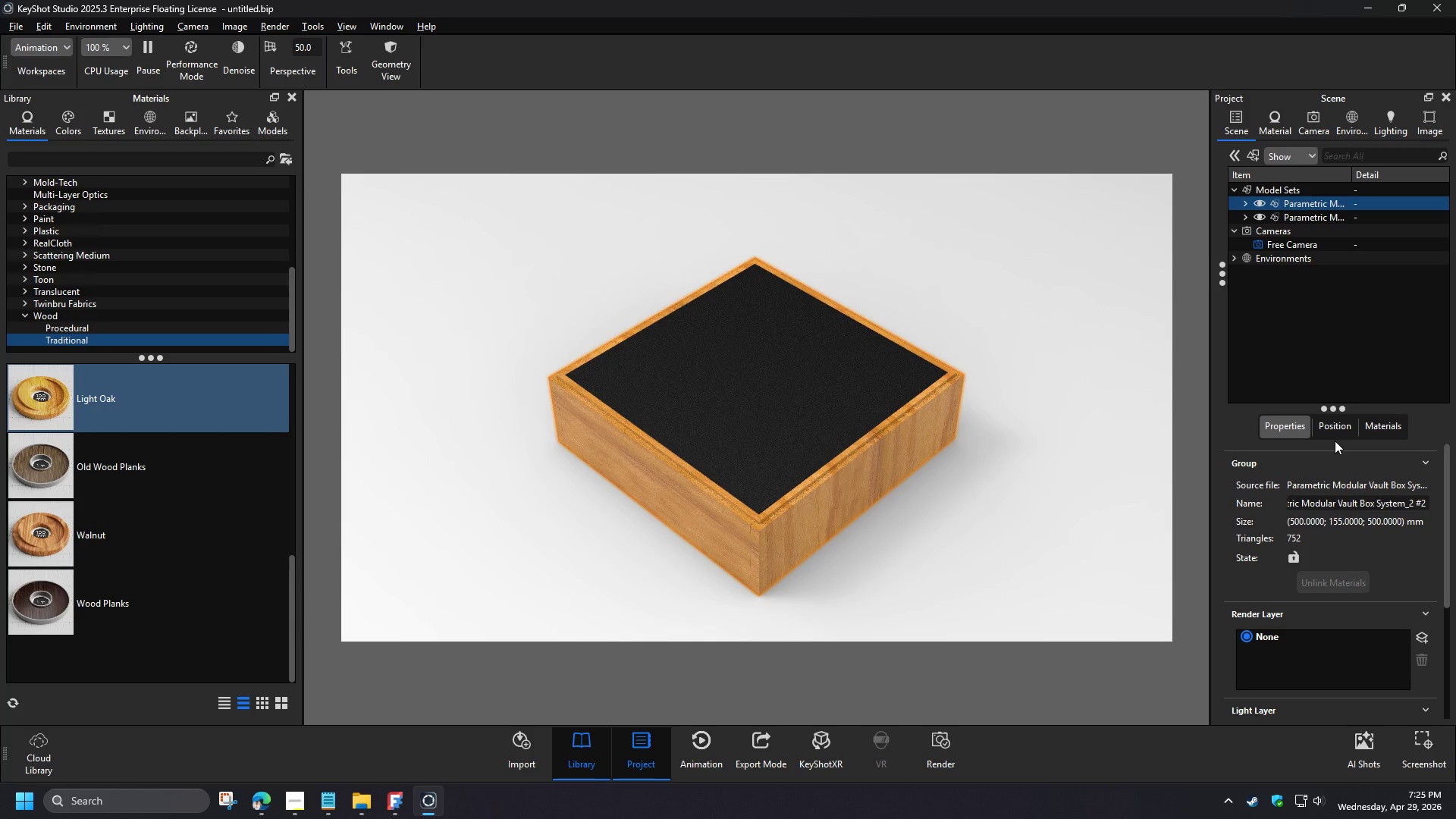 
key(Numpad0)
 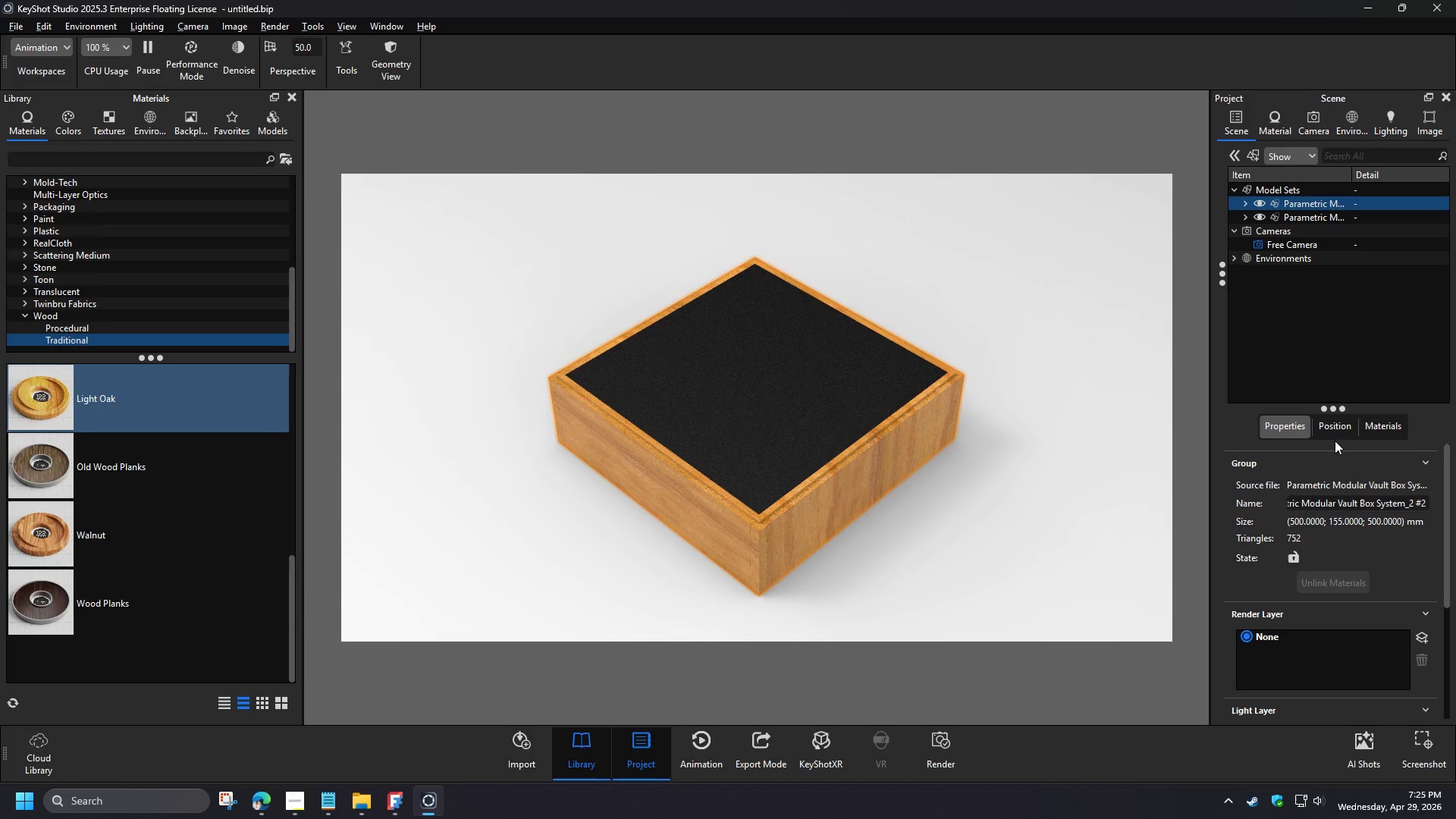 
key(NumpadEnter)
 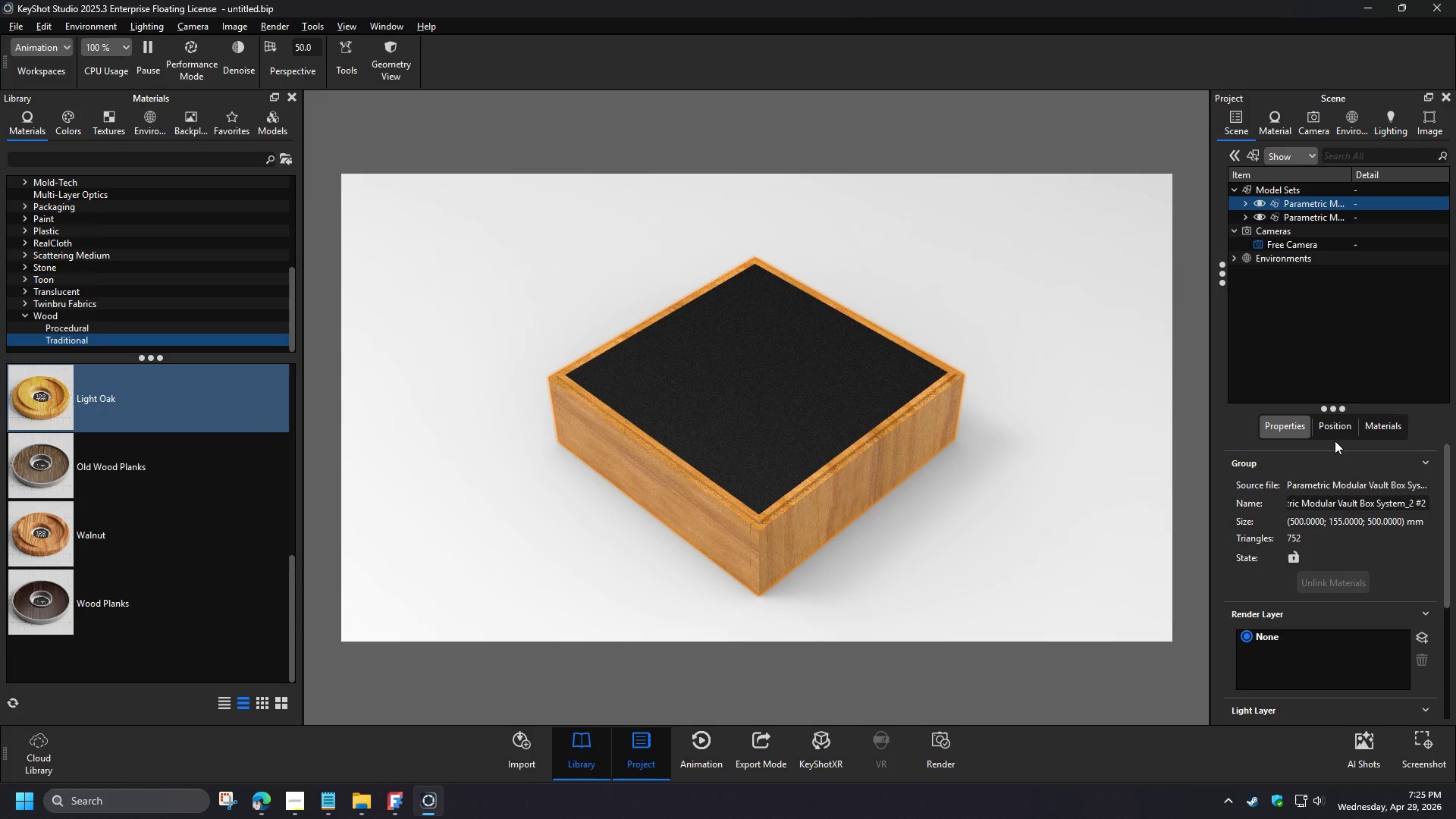 
left_click([940, 488])
 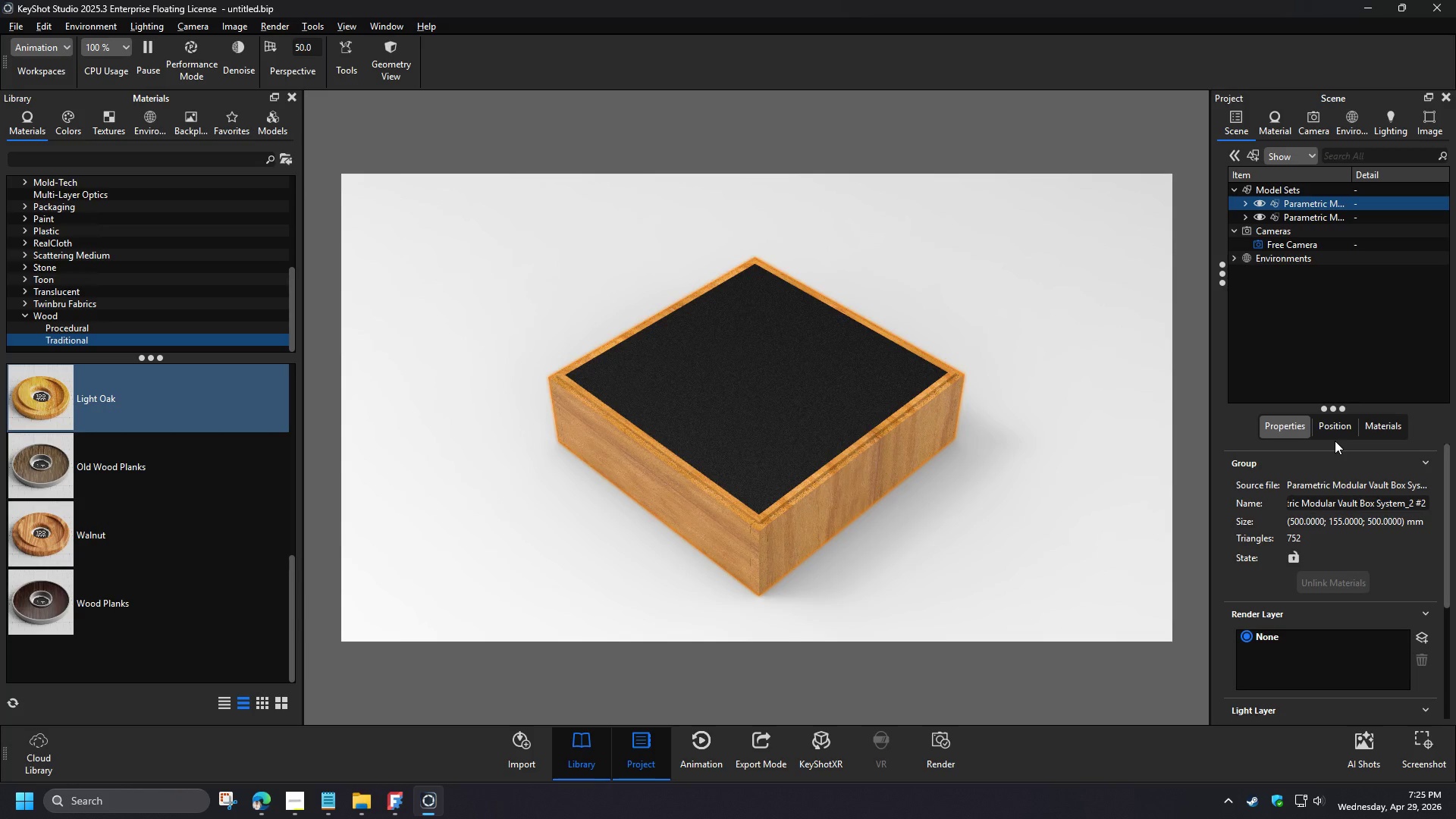 
left_click_drag(start_coordinate=[891, 529], to_coordinate=[899, 532])
 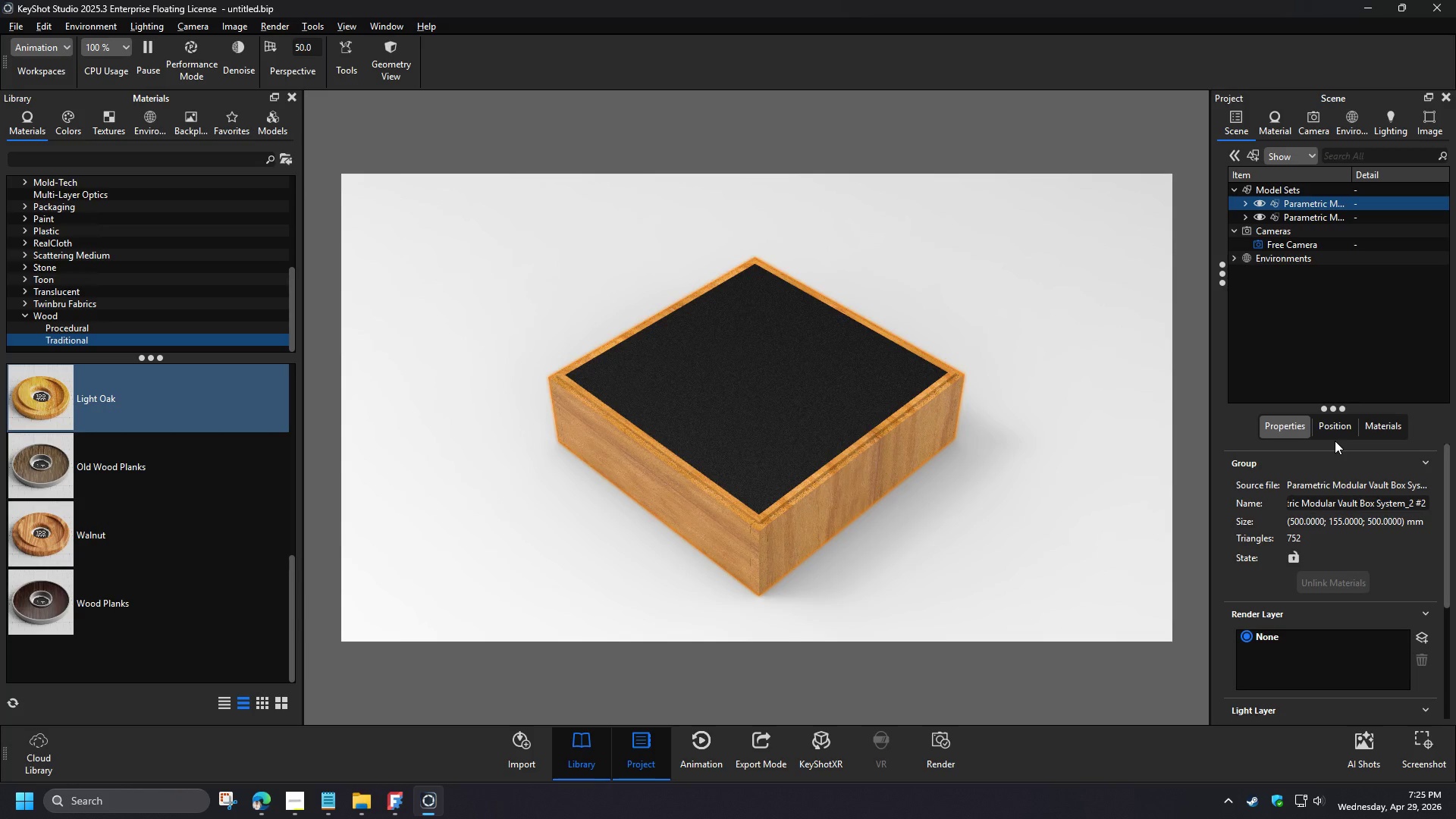 
left_click([1301, 205])
 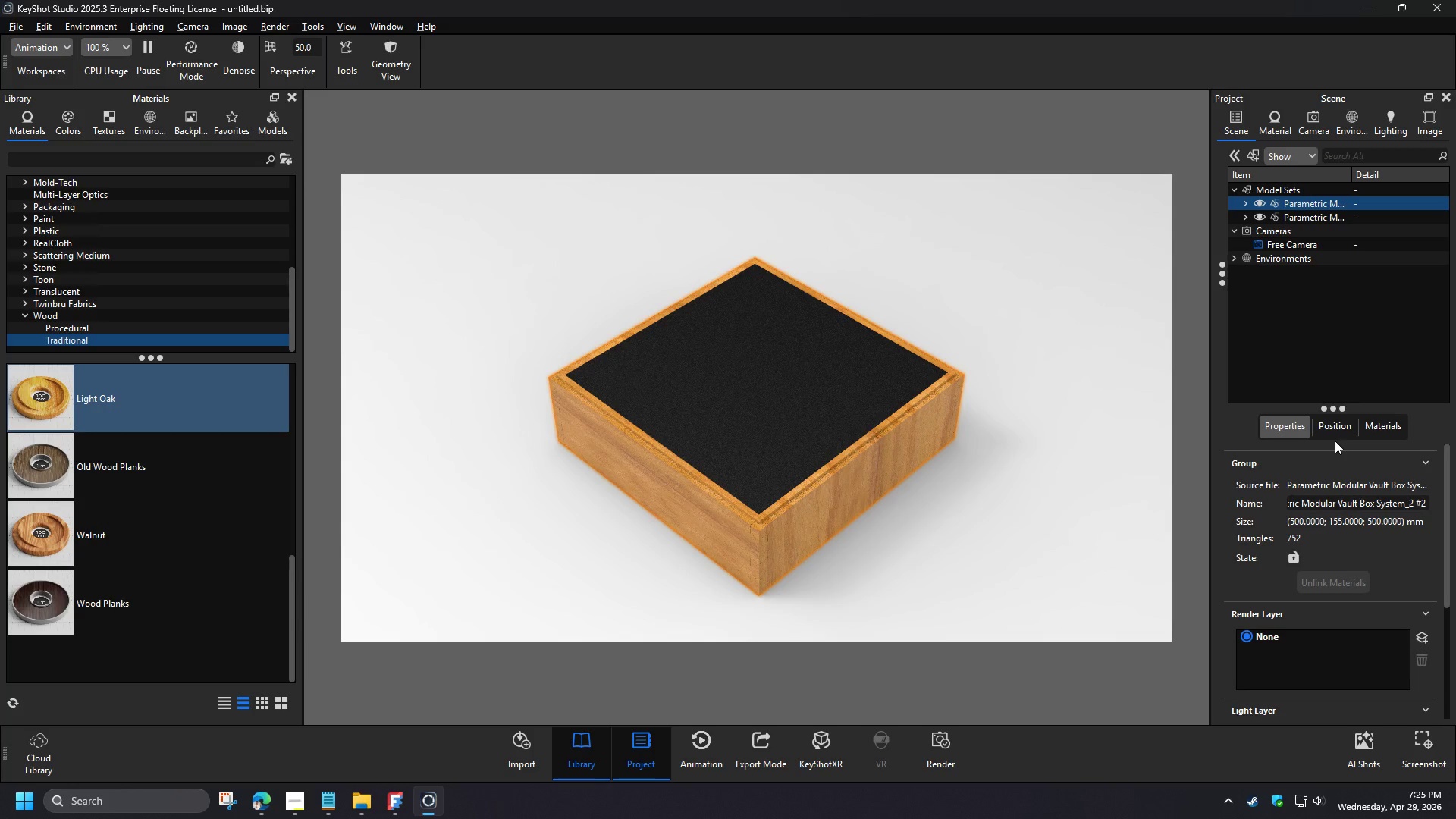 
key(Control+C)
 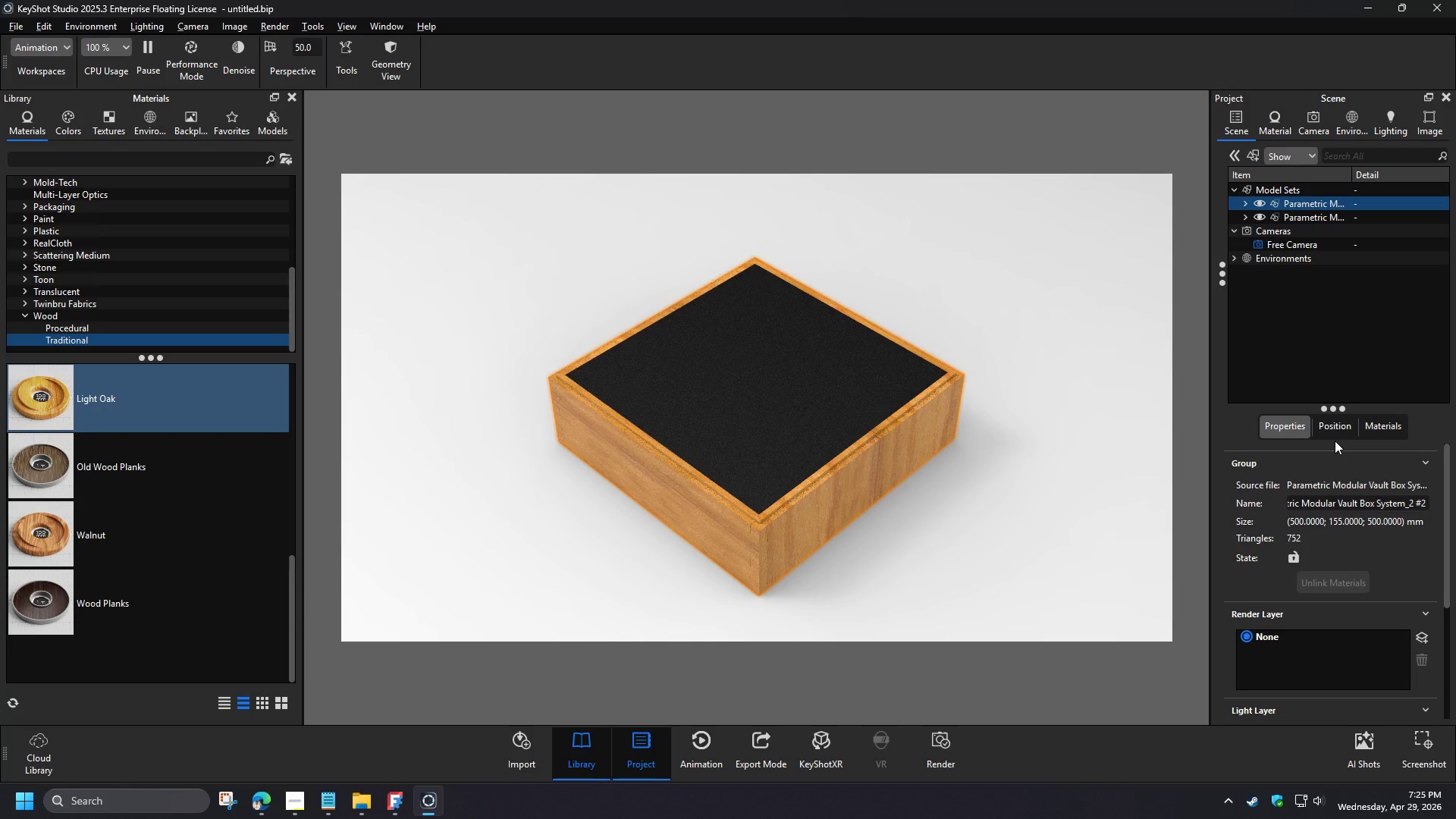 
left_click([1290, 184])
 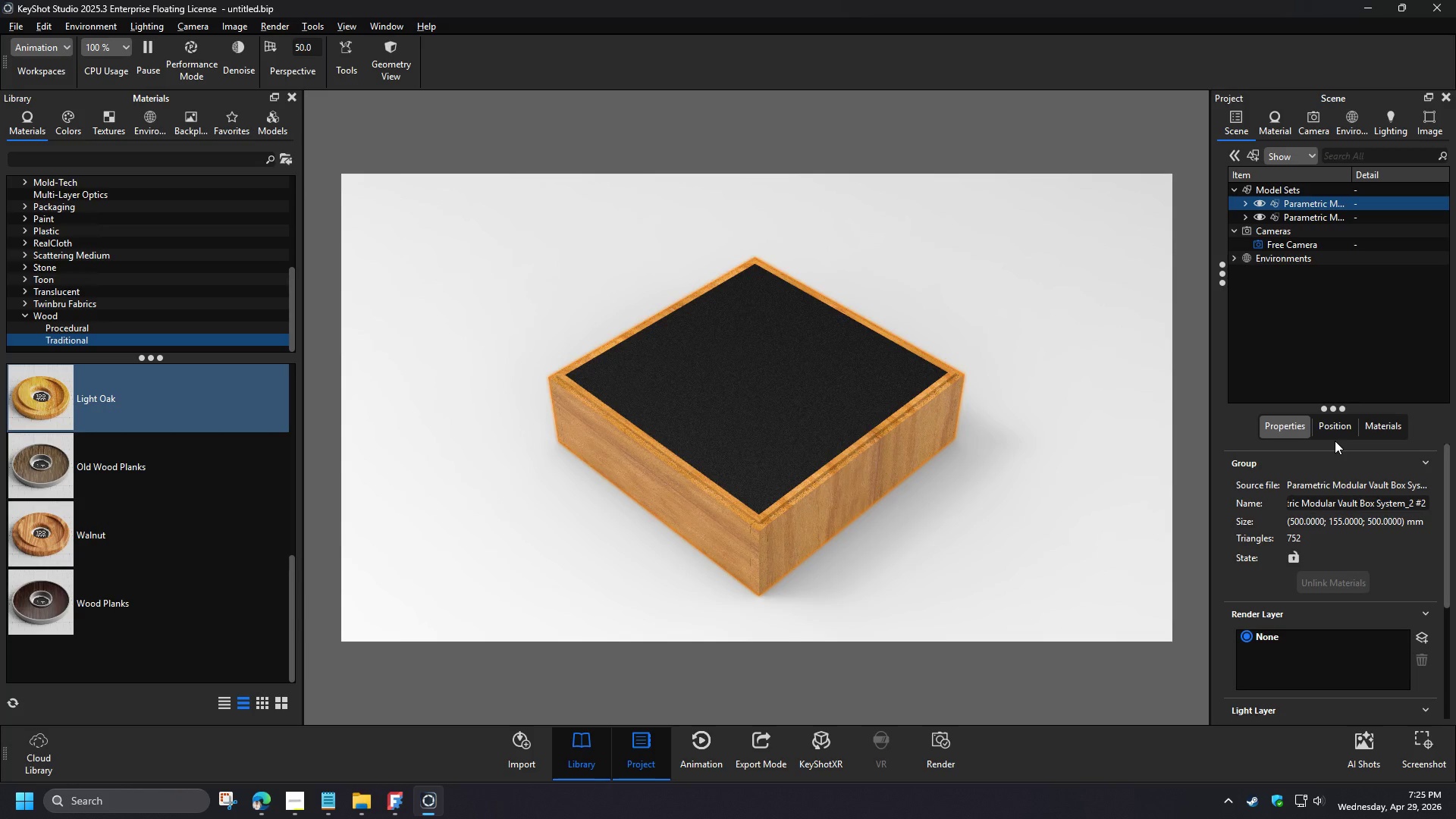 
key(Control+V)
 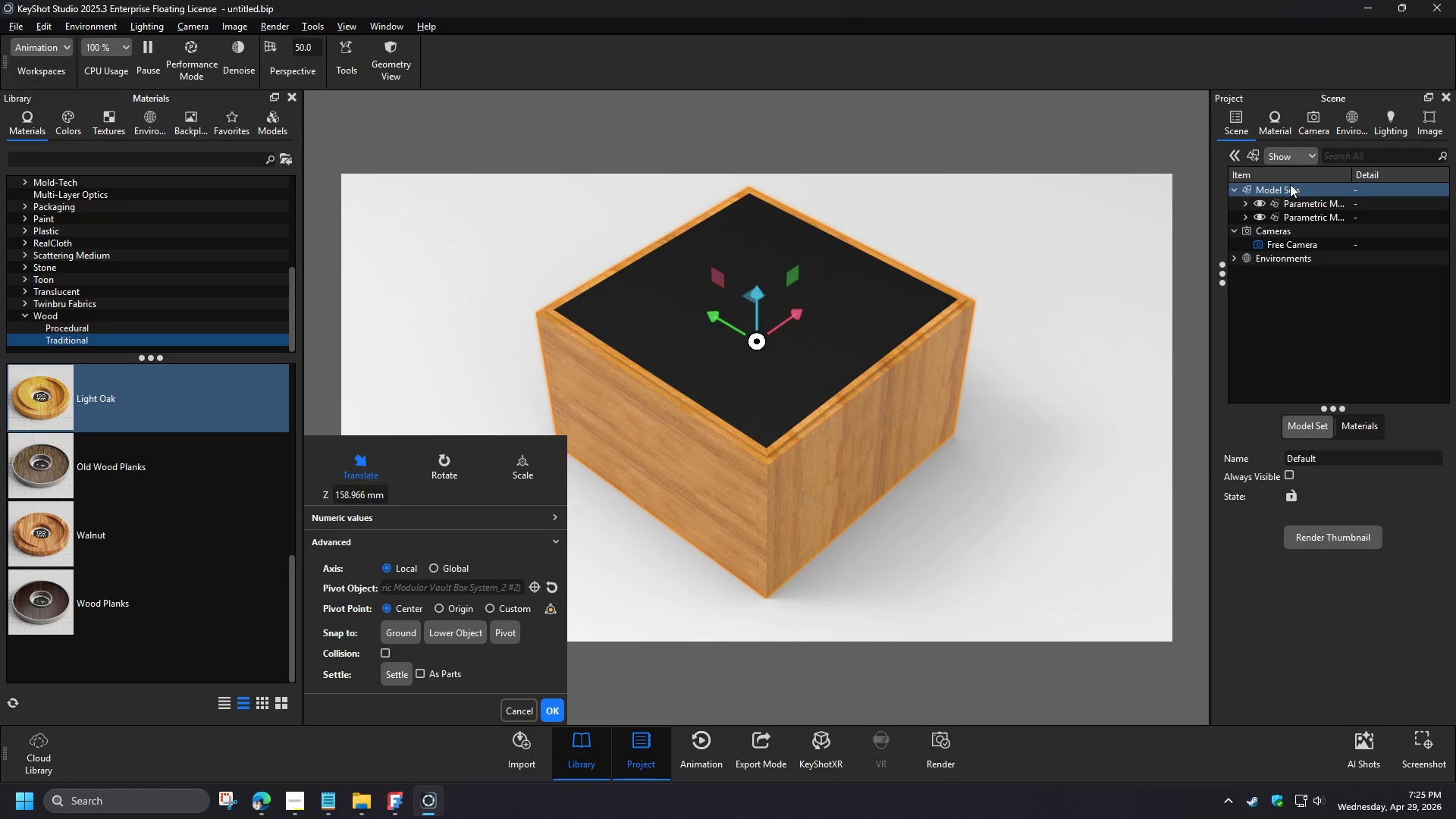 
left_click([884, 413])
 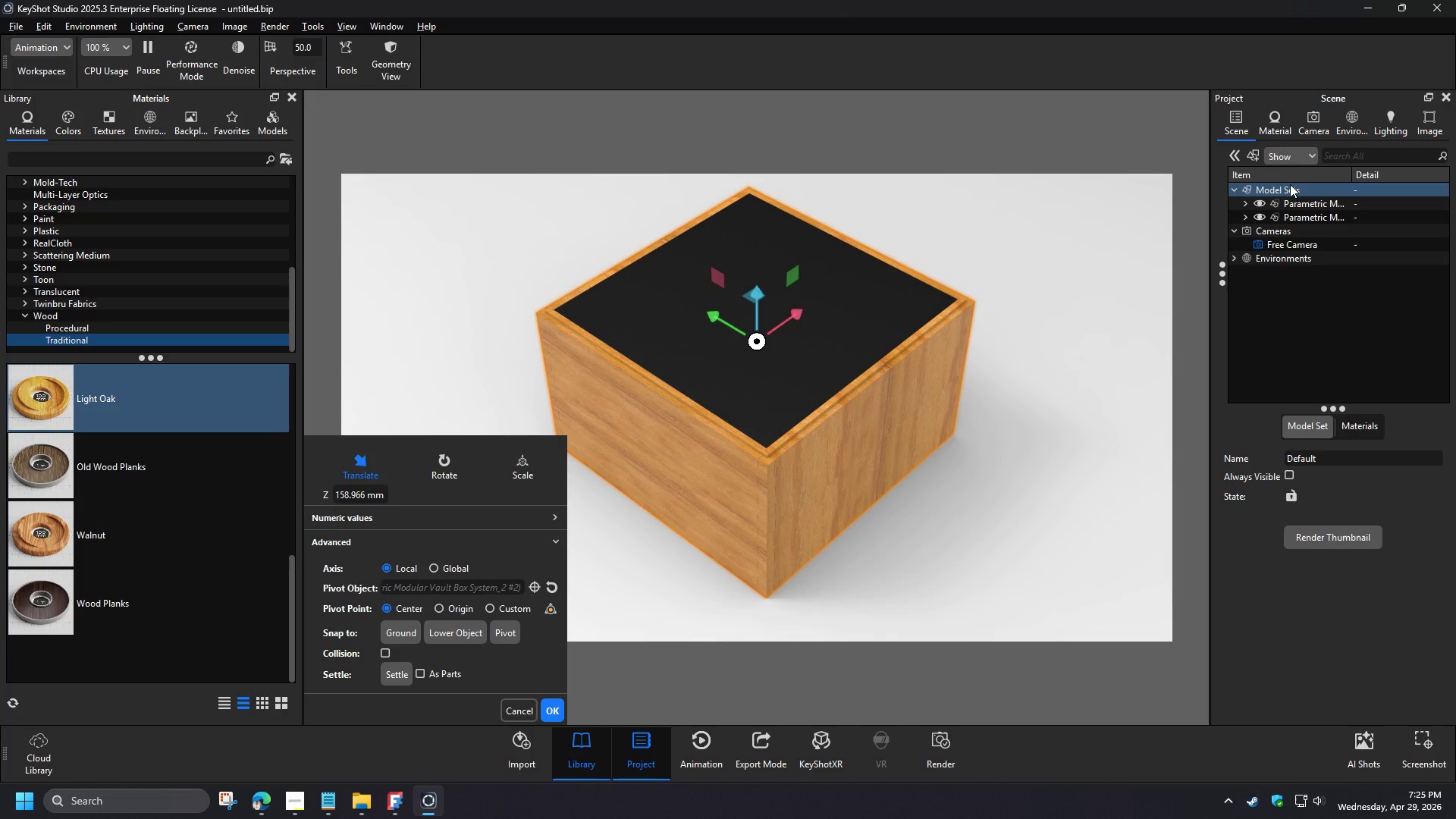 
left_click([1326, 435])
 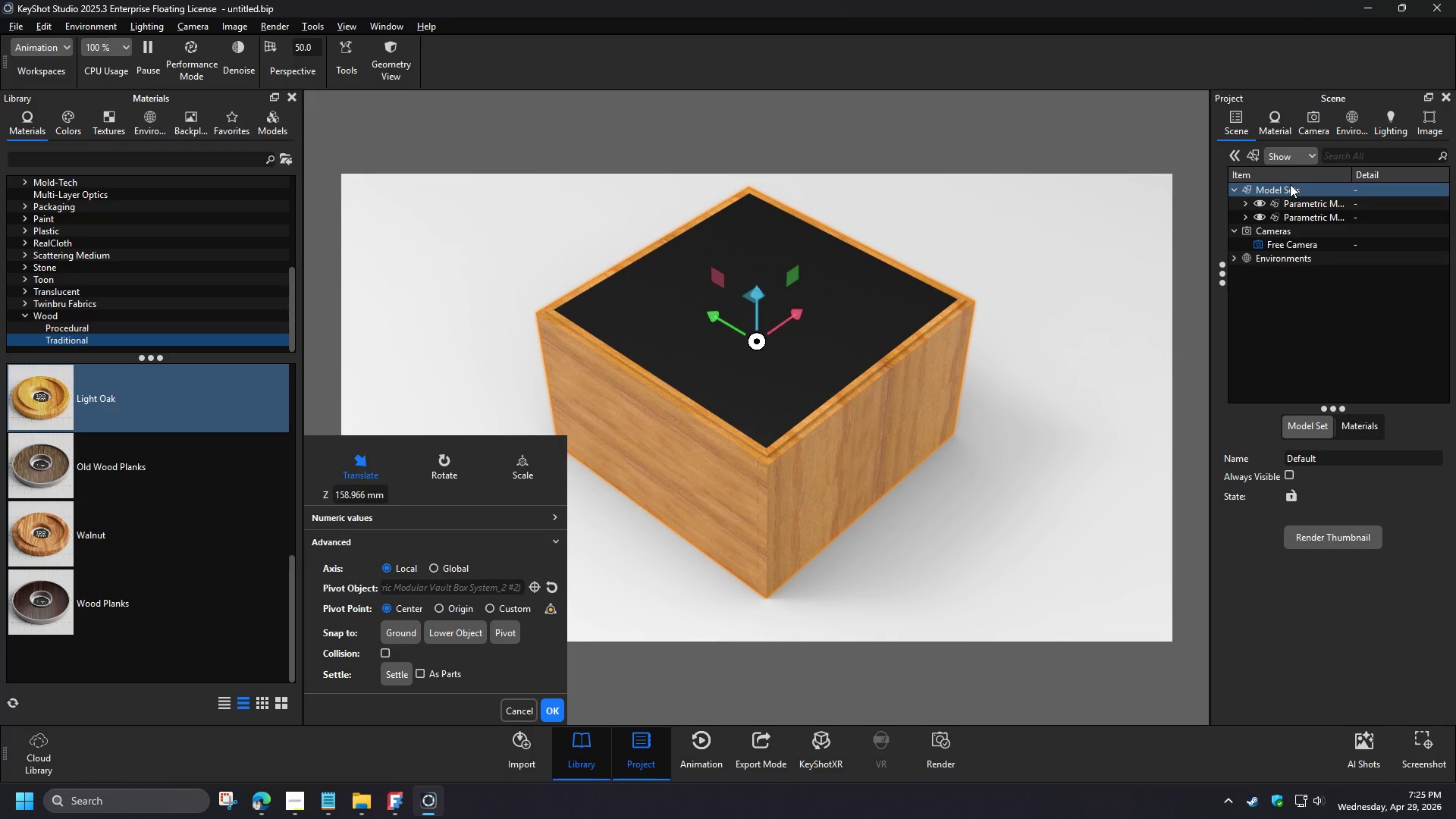 
left_click([1331, 466])
 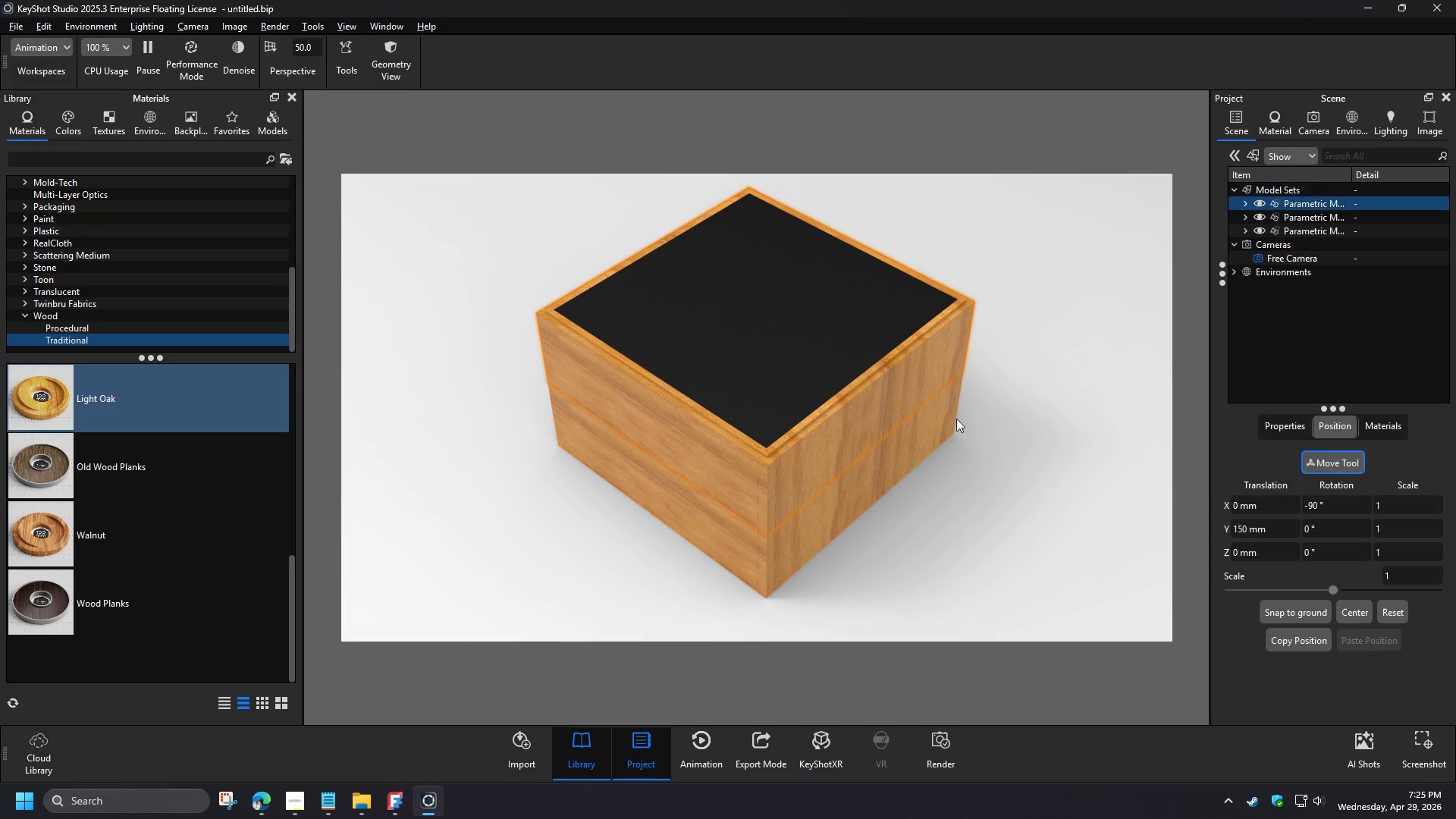 
left_click([1325, 462])
 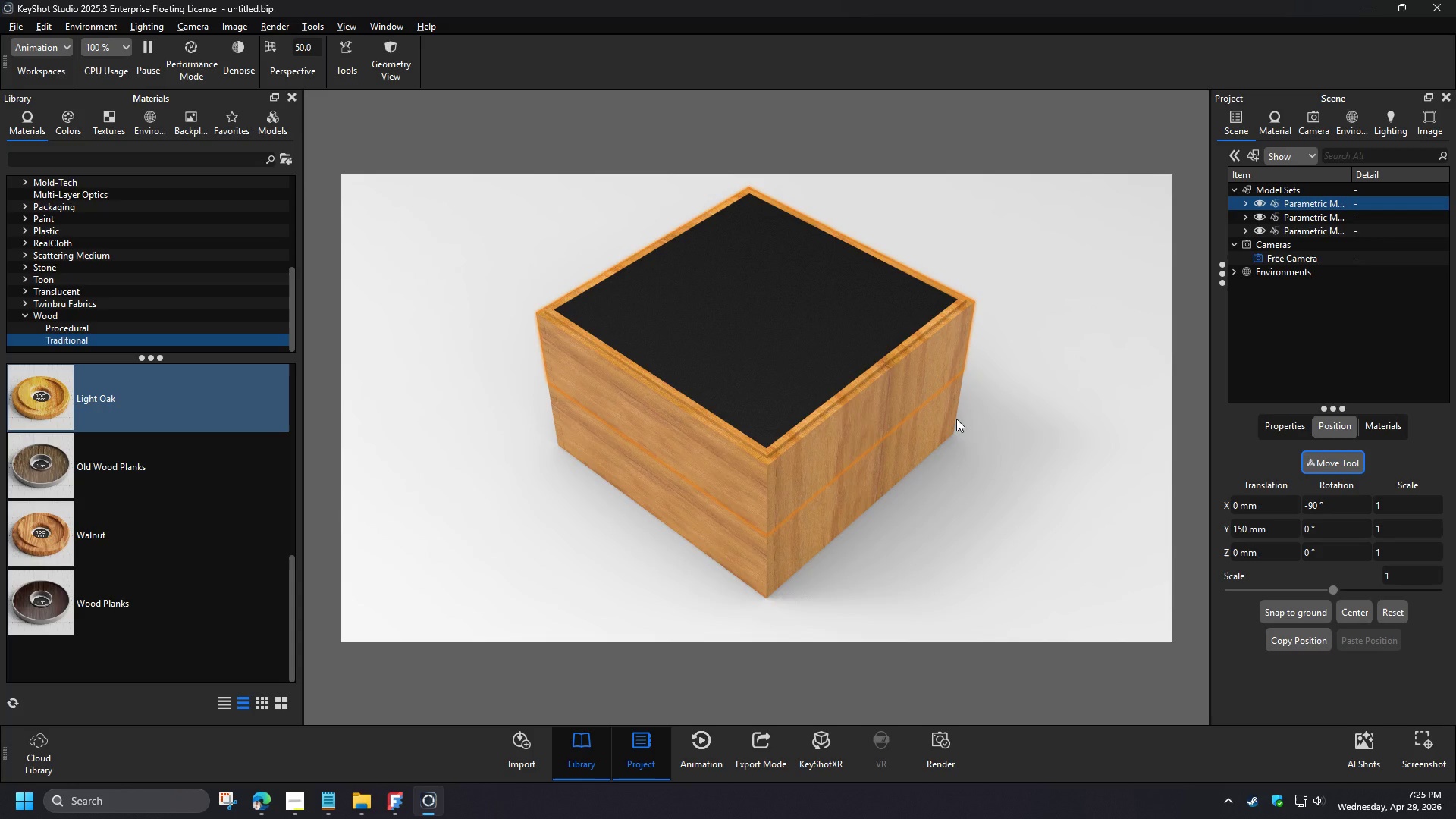 
left_click_drag(start_coordinate=[758, 290], to_coordinate=[763, 215])
 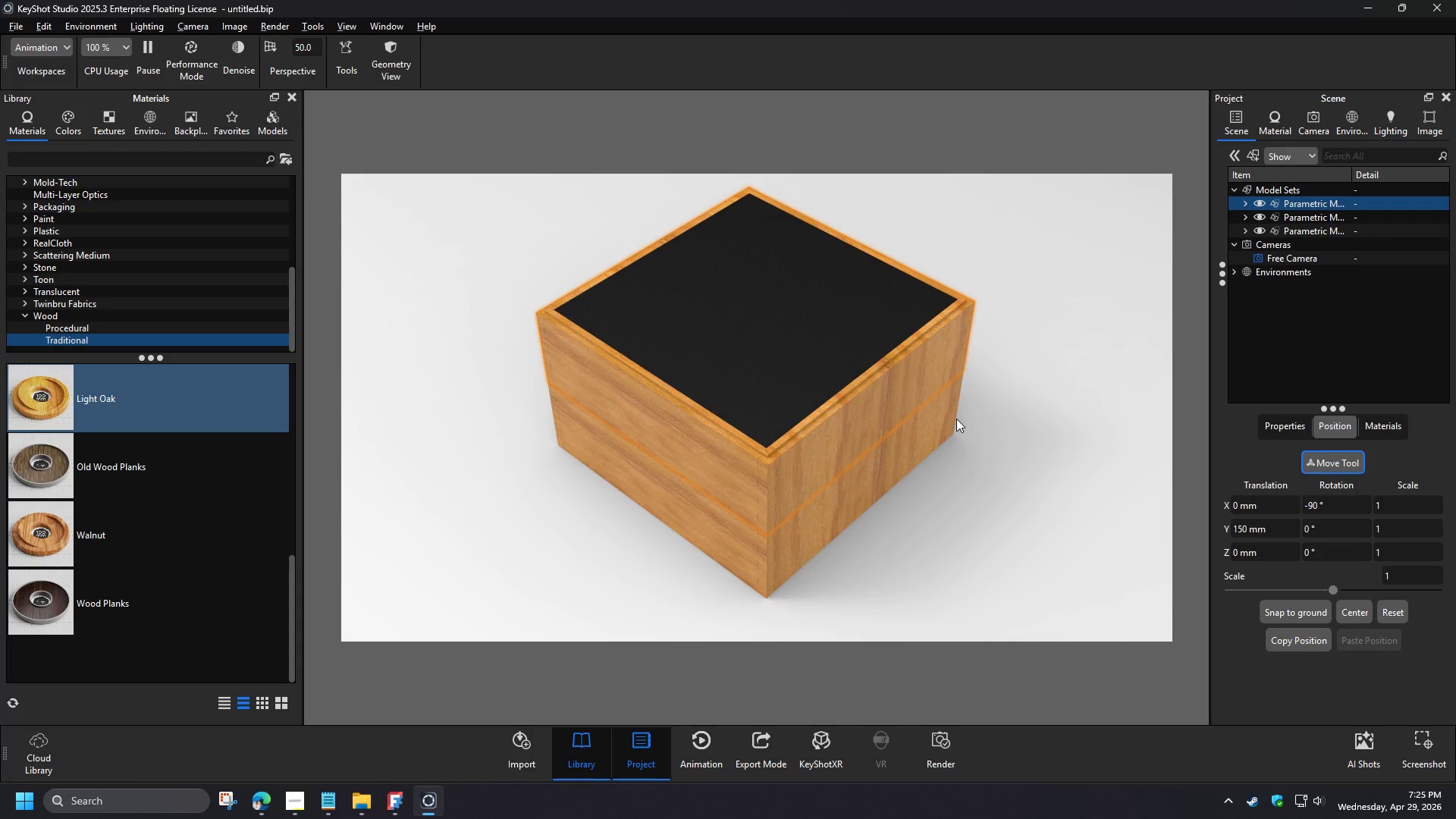 
left_click_drag(start_coordinate=[1288, 530], to_coordinate=[1218, 523])
 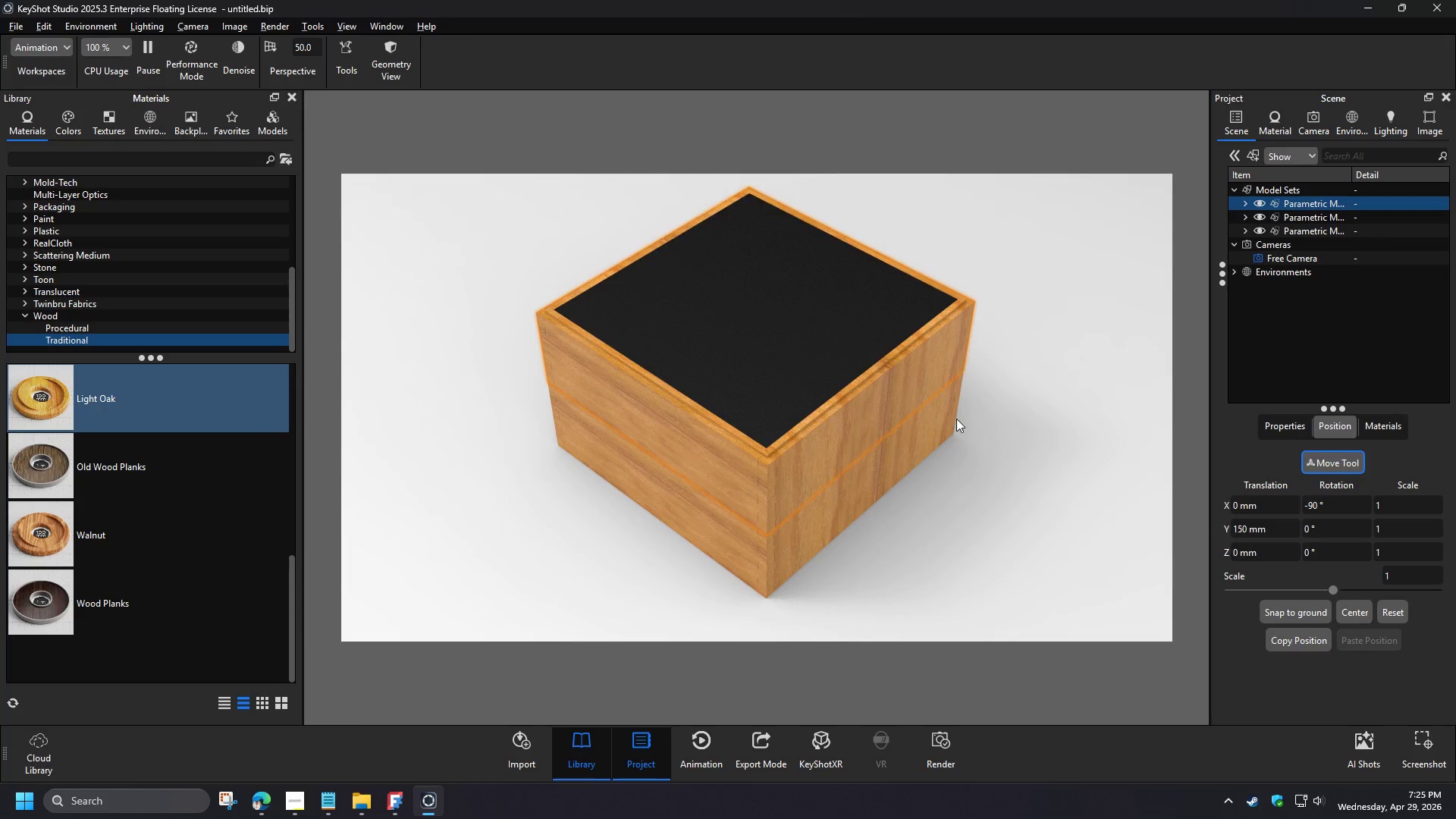 
hold_key(key=Numpad3, duration=0.62)
 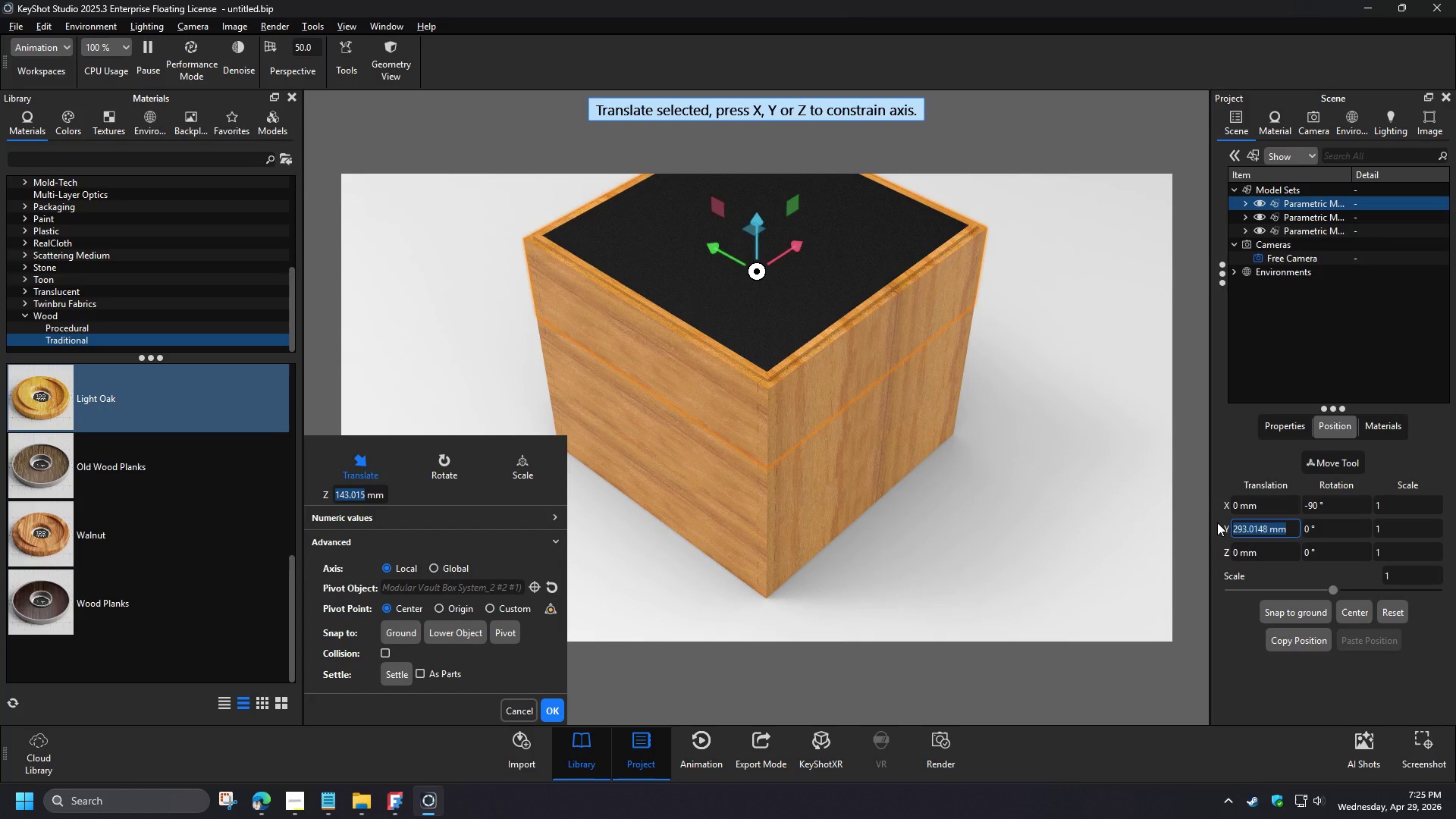 
hold_key(key=Numpad0, duration=0.5)
 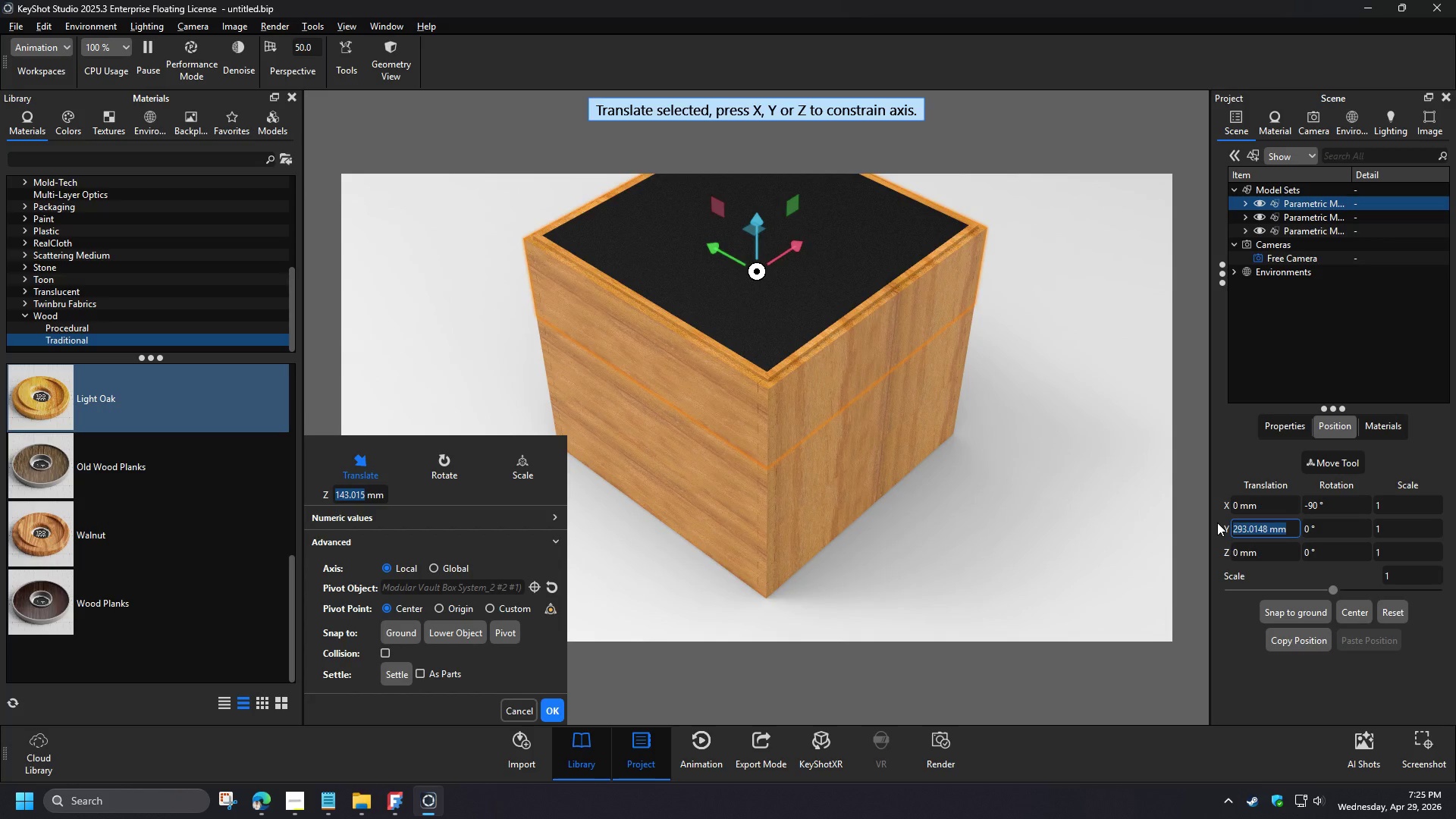 
key(NumpadEnter)
 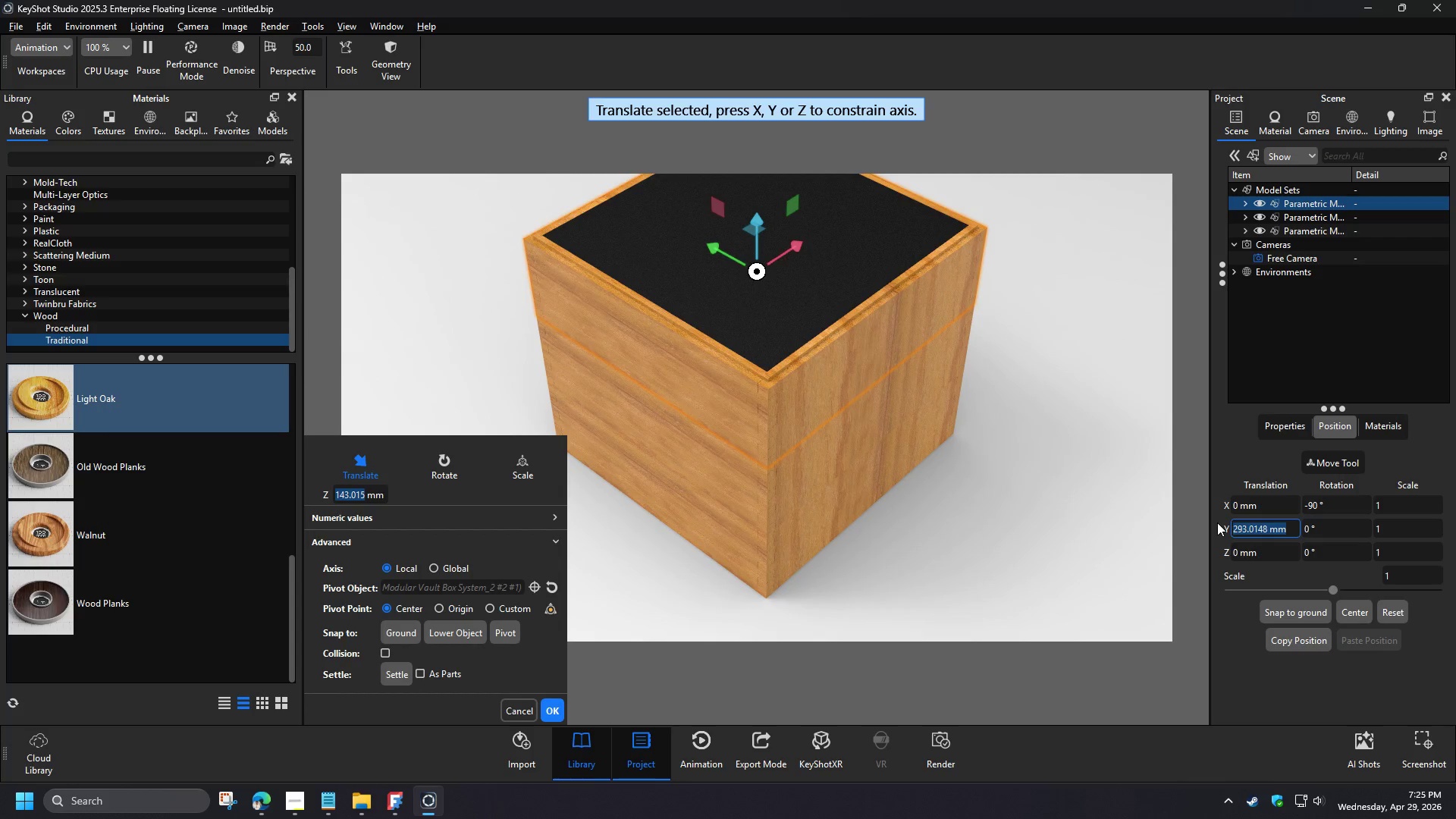 
left_click([999, 488])
 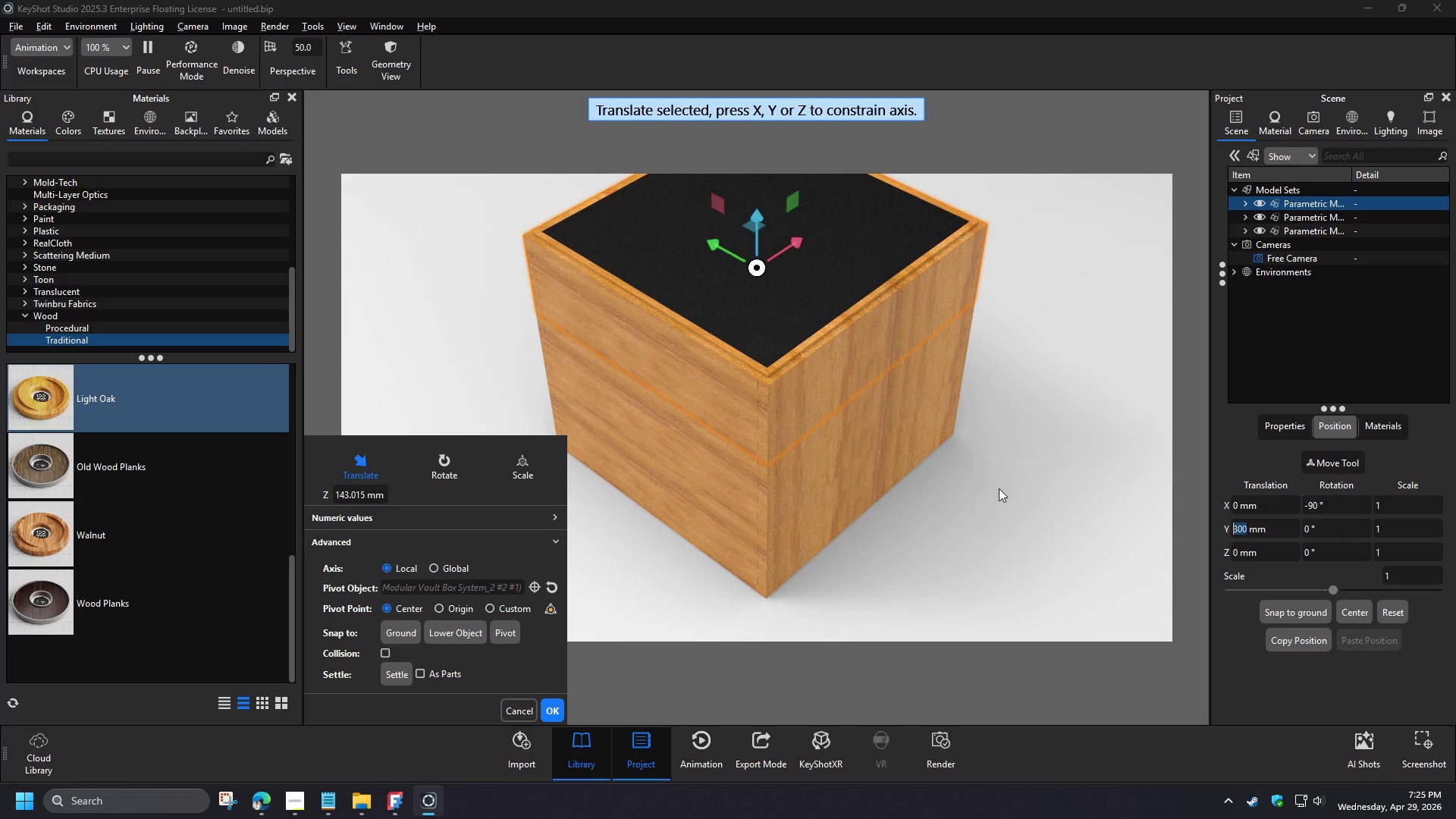 
left_click_drag(start_coordinate=[588, 707], to_coordinate=[582, 696])
 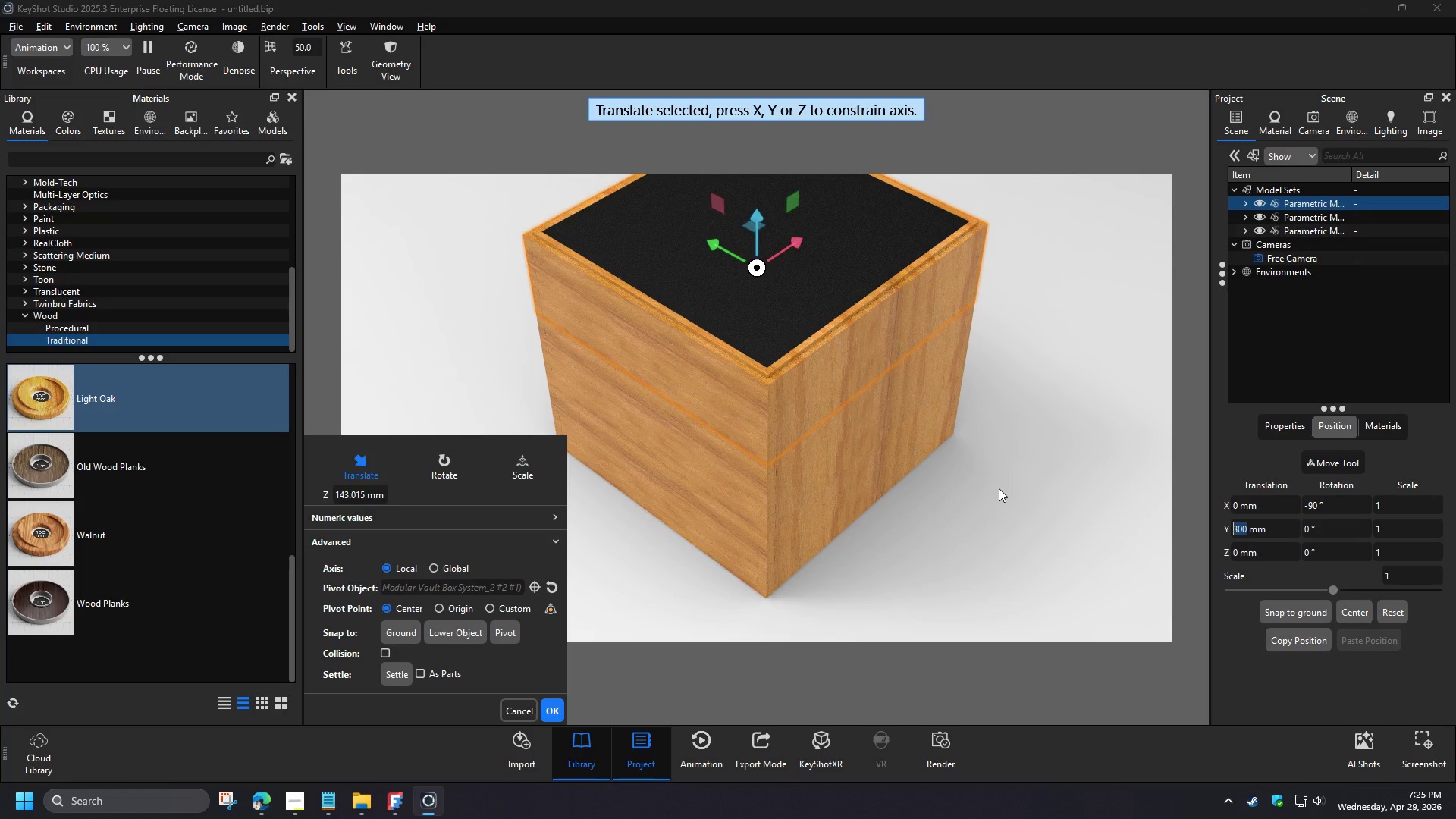 
left_click([552, 708])
 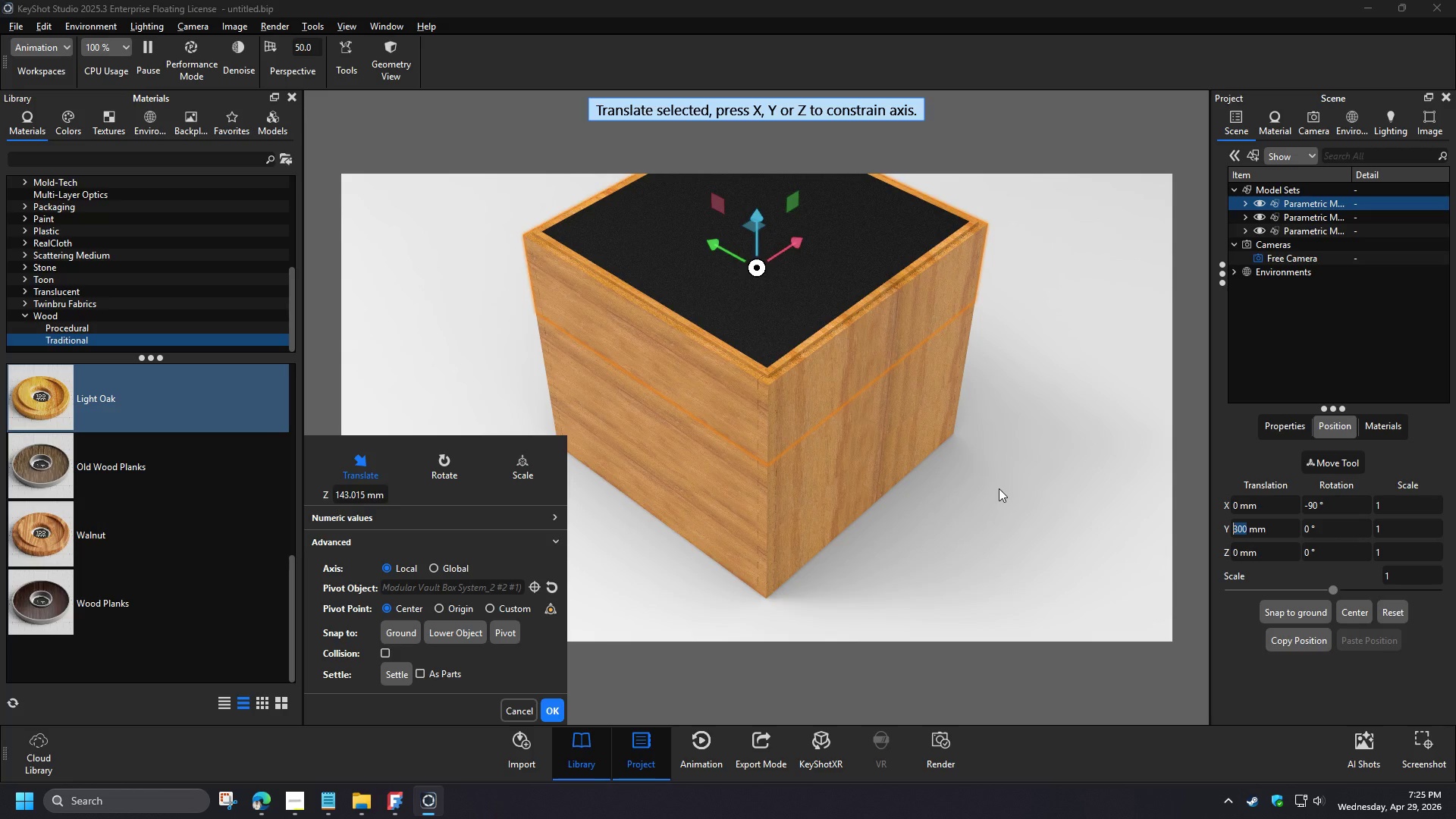 
left_click_drag(start_coordinate=[993, 516], to_coordinate=[1014, 478])
 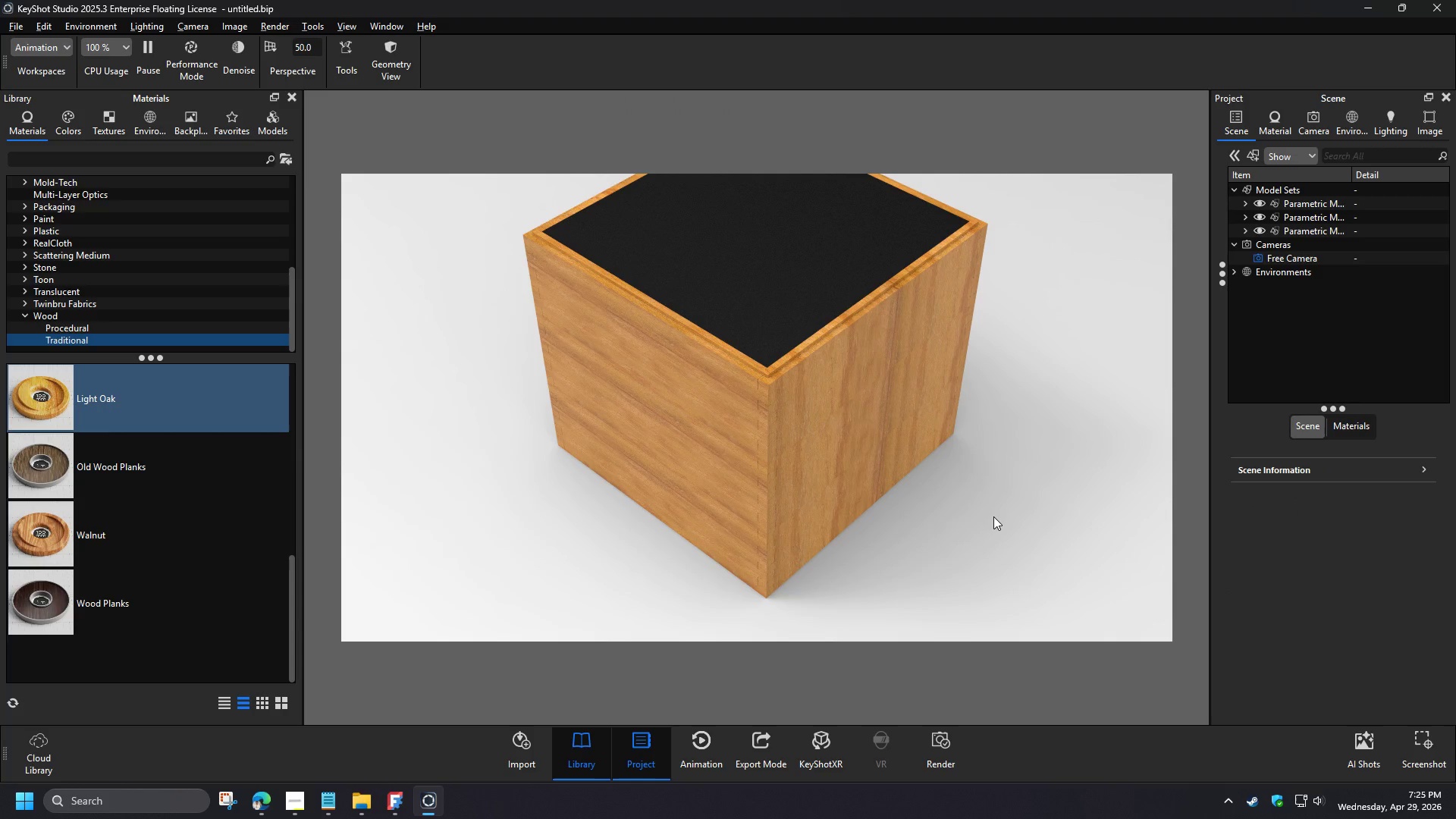 
left_click([1341, 428])
 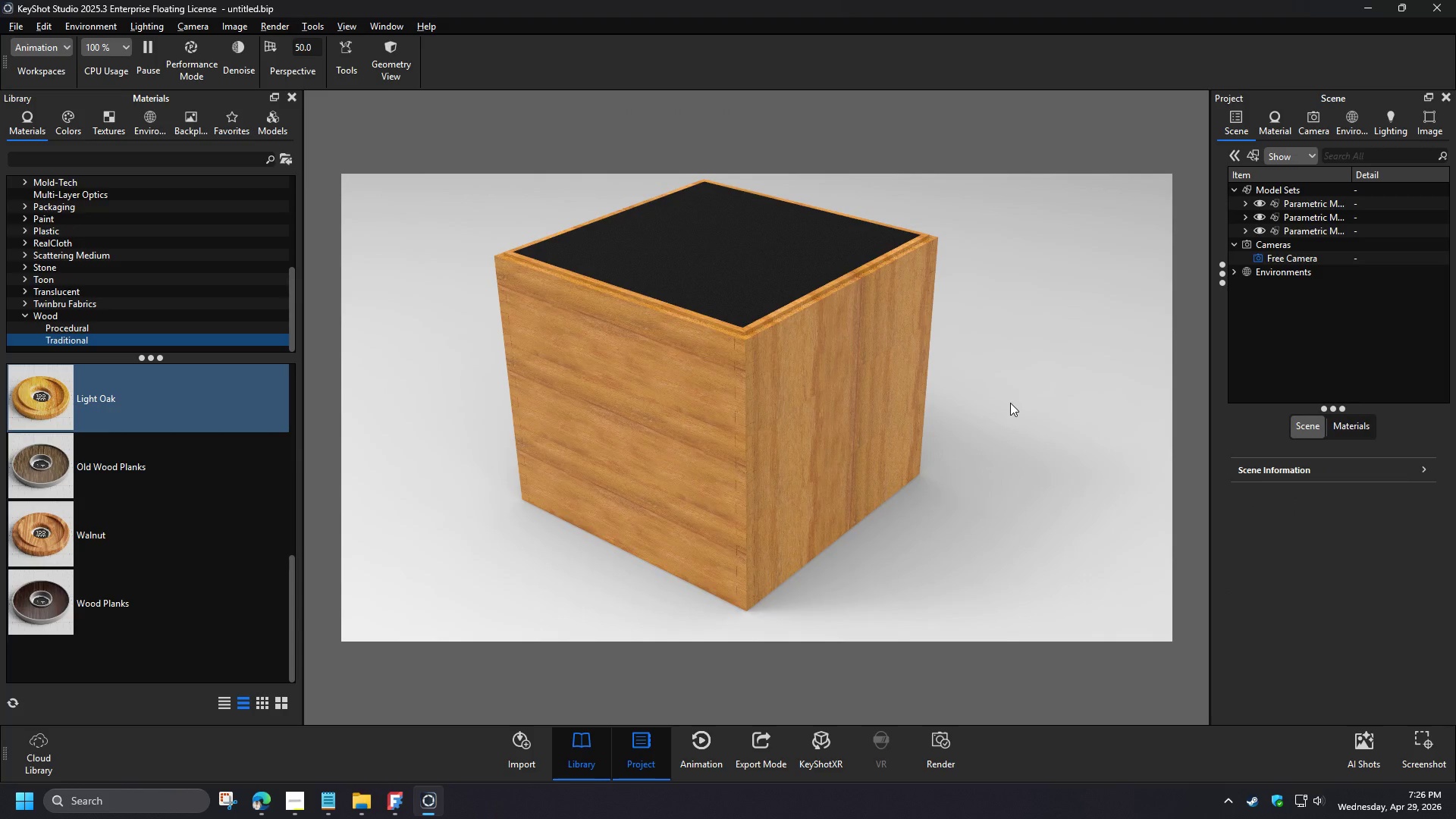 
double_click([1285, 481])
 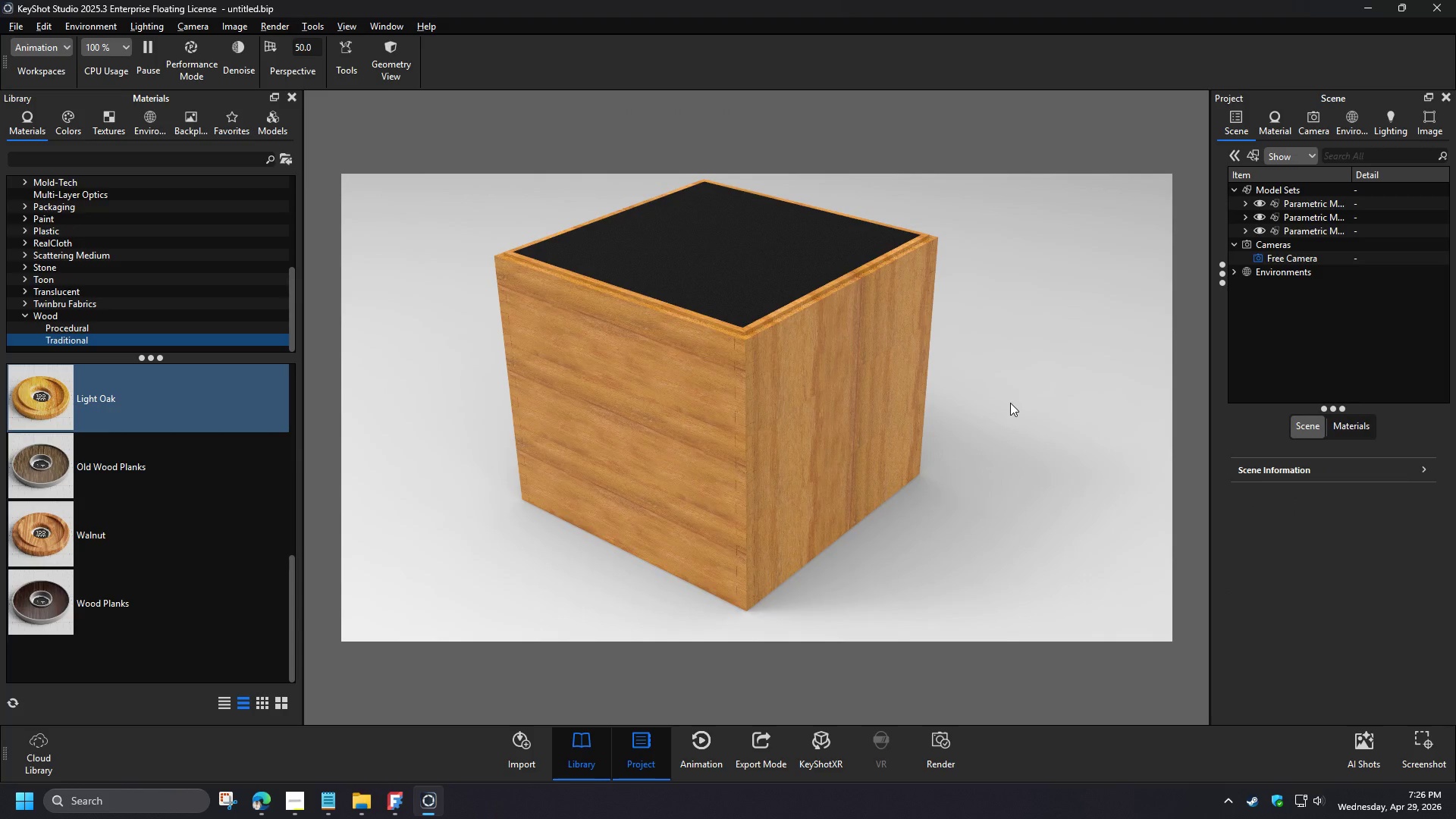 
left_click([1341, 231])
 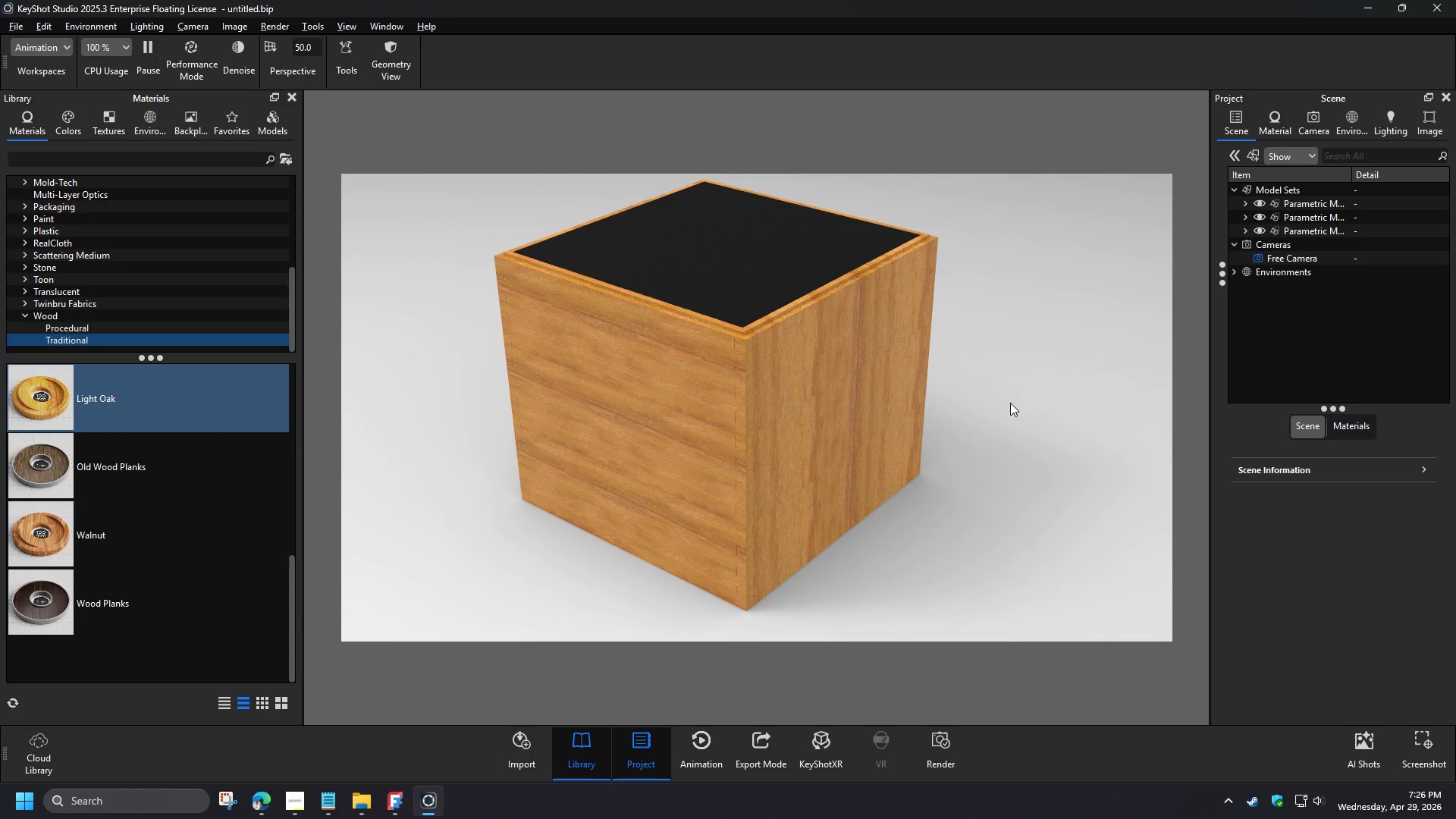 
left_click([1363, 376])
 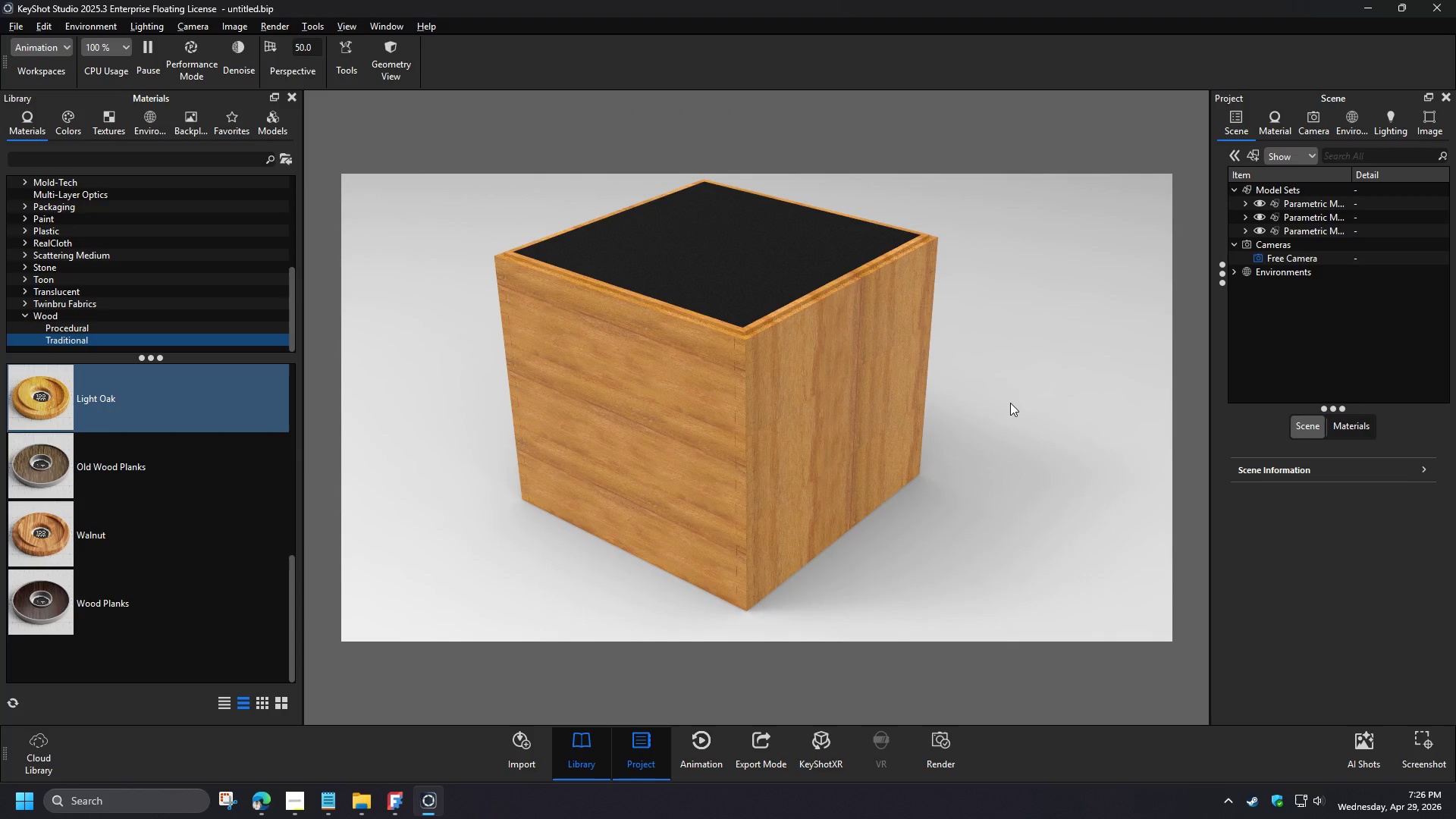 
left_click([1368, 397])
 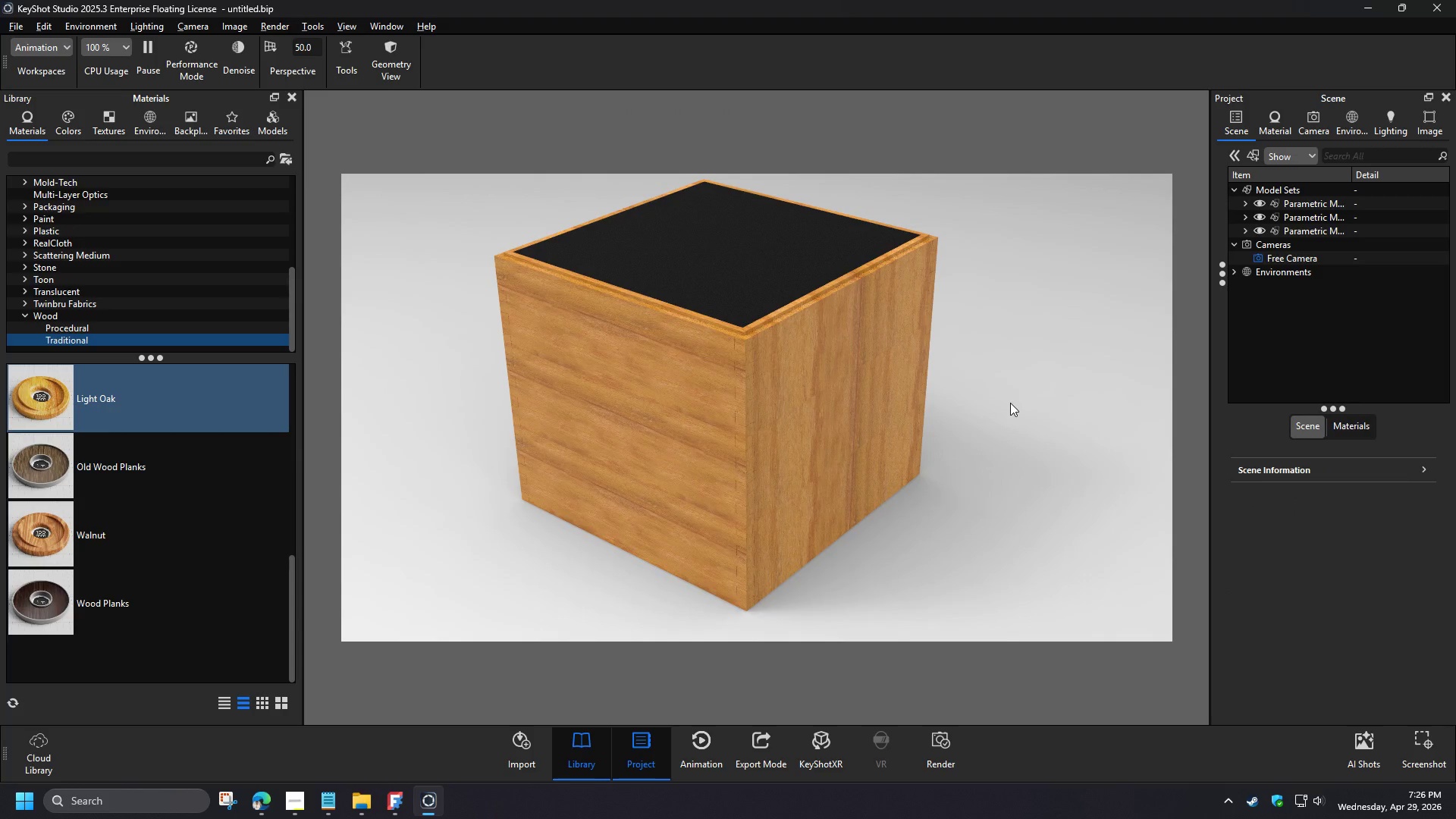 
left_click_drag(start_coordinate=[928, 526], to_coordinate=[936, 535])
 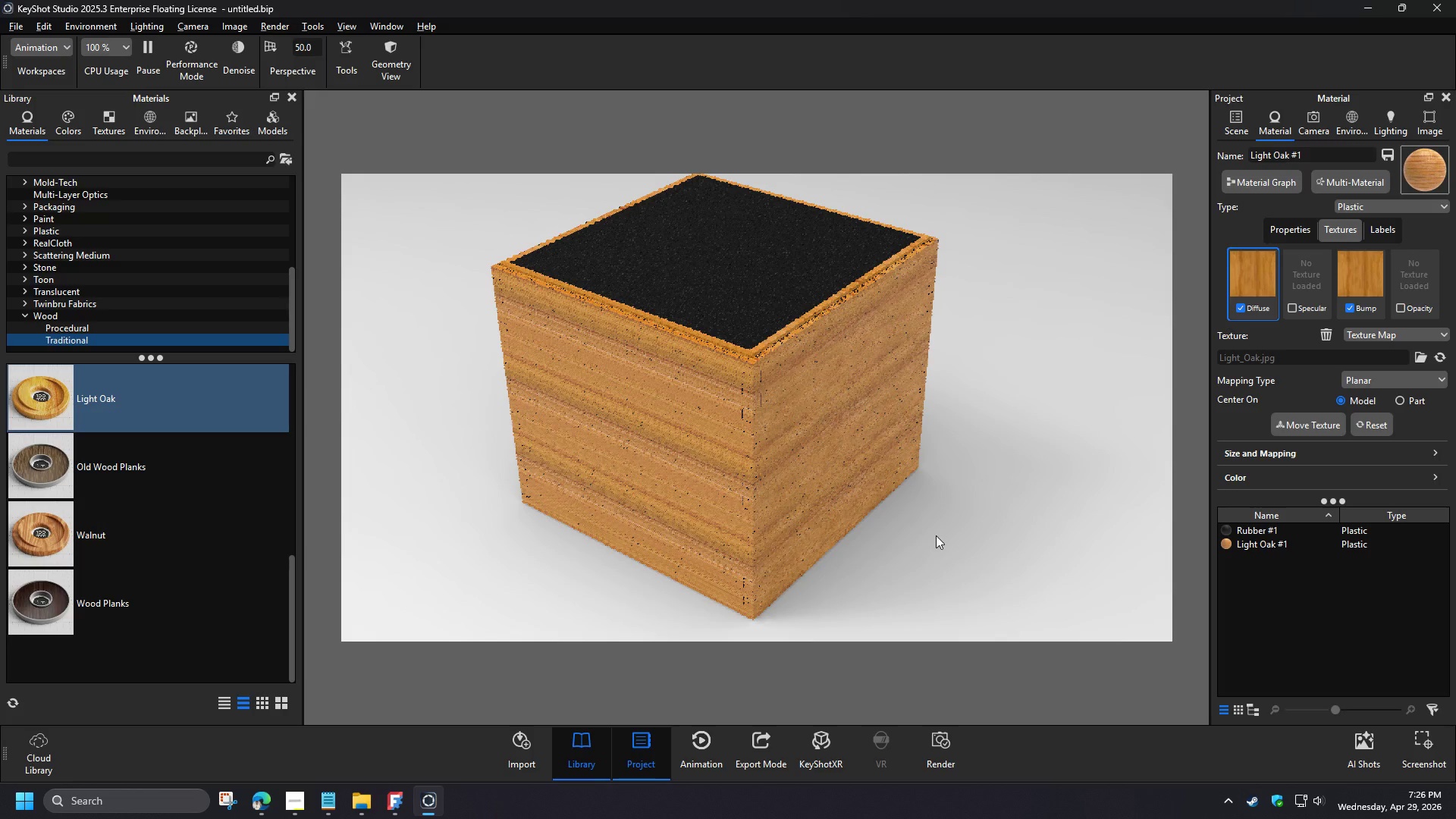 
wait(6.08)
 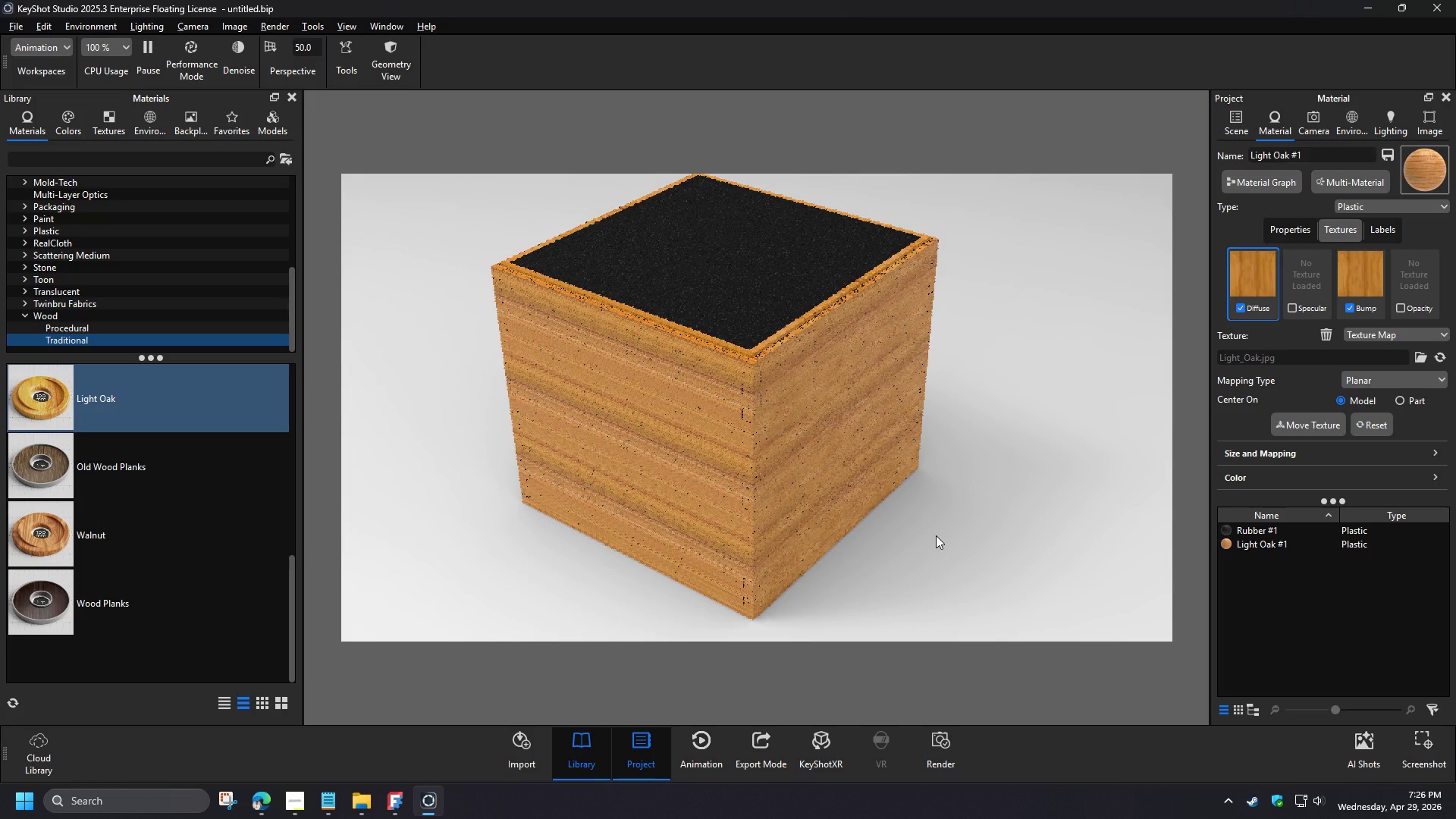 
left_click_drag(start_coordinate=[149, 415], to_coordinate=[124, 403])
 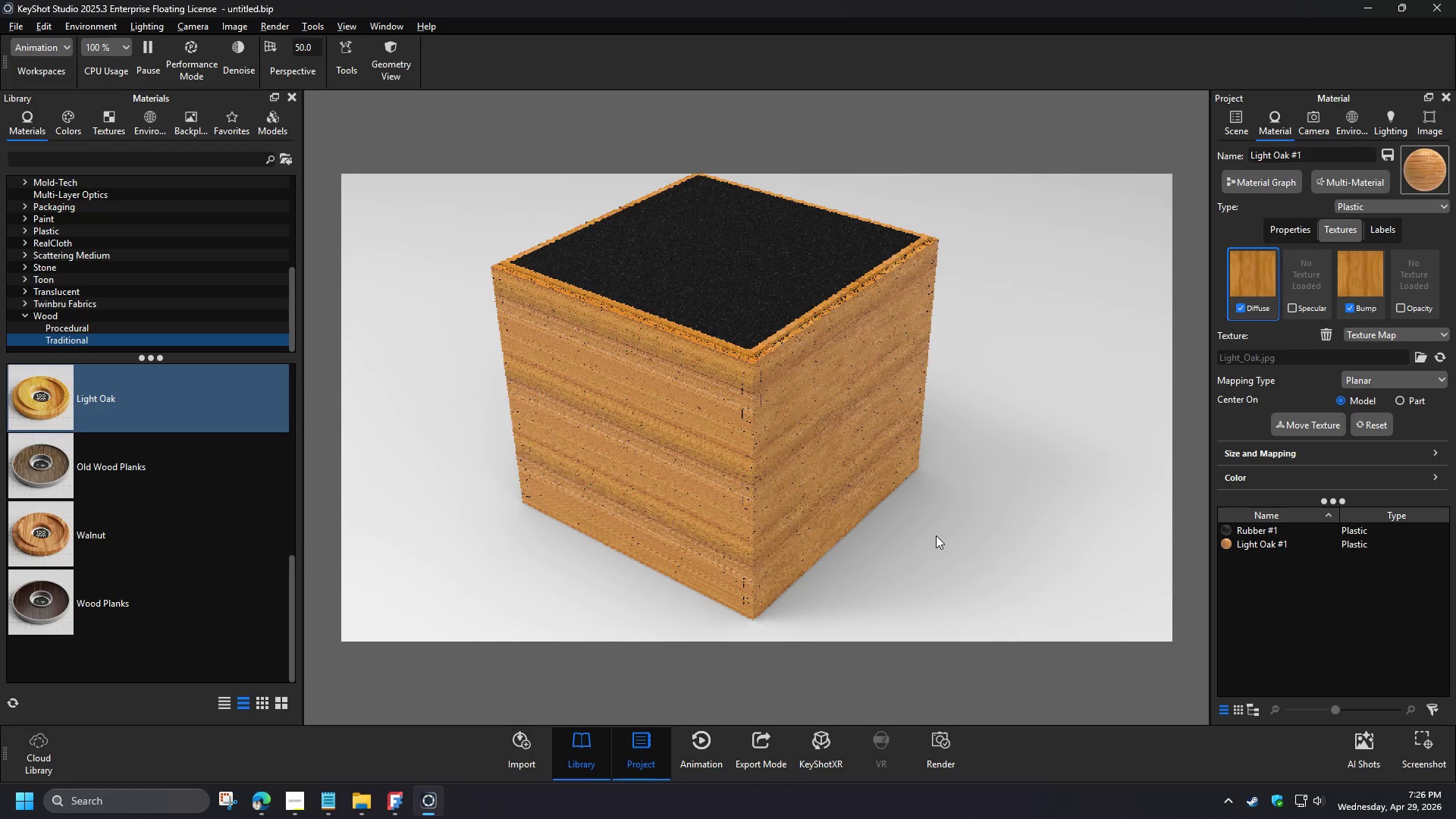 
scroll: coordinate [155, 506], scroll_direction: up, amount: 4.0
 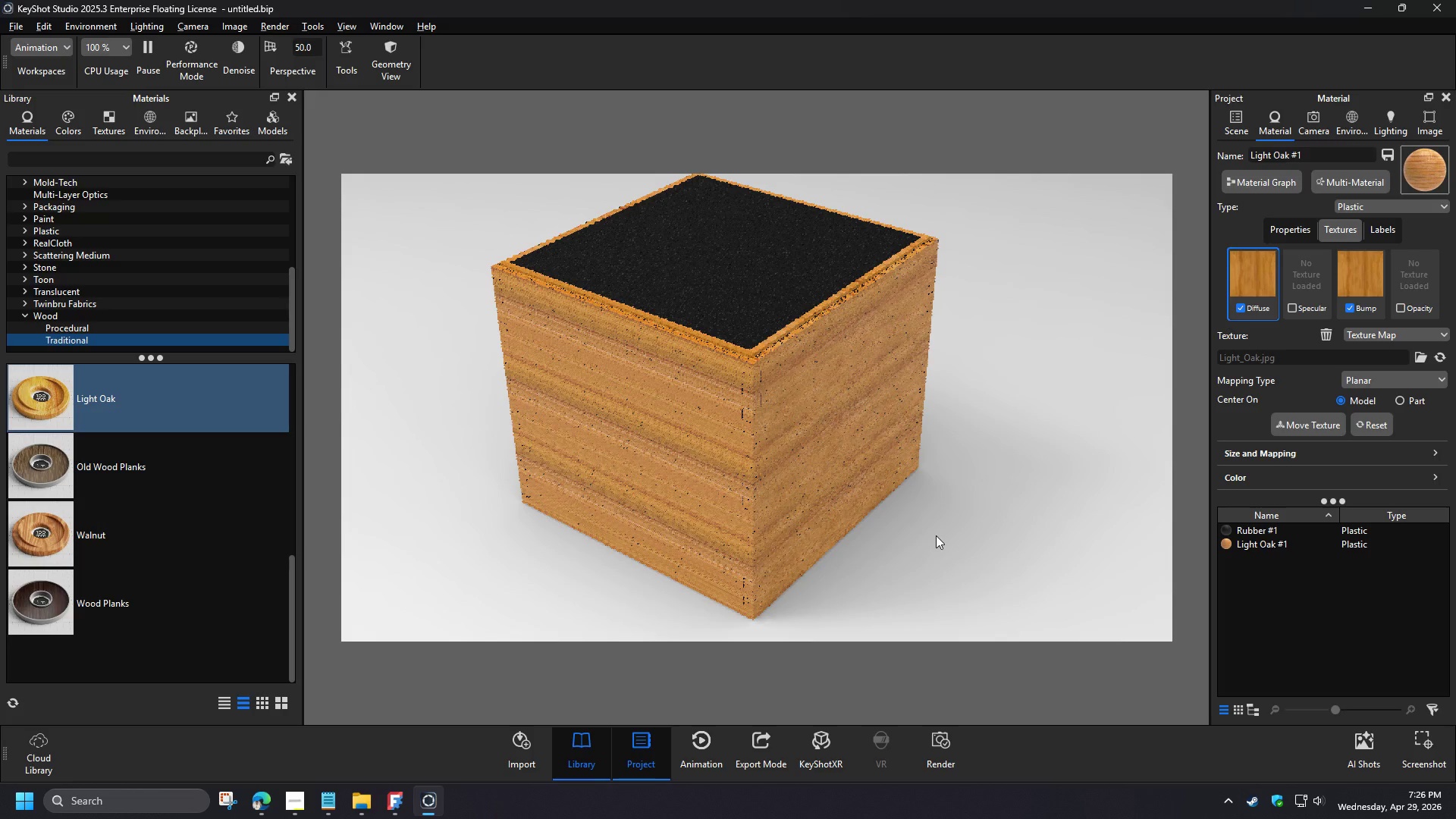 
left_click([84, 331])
 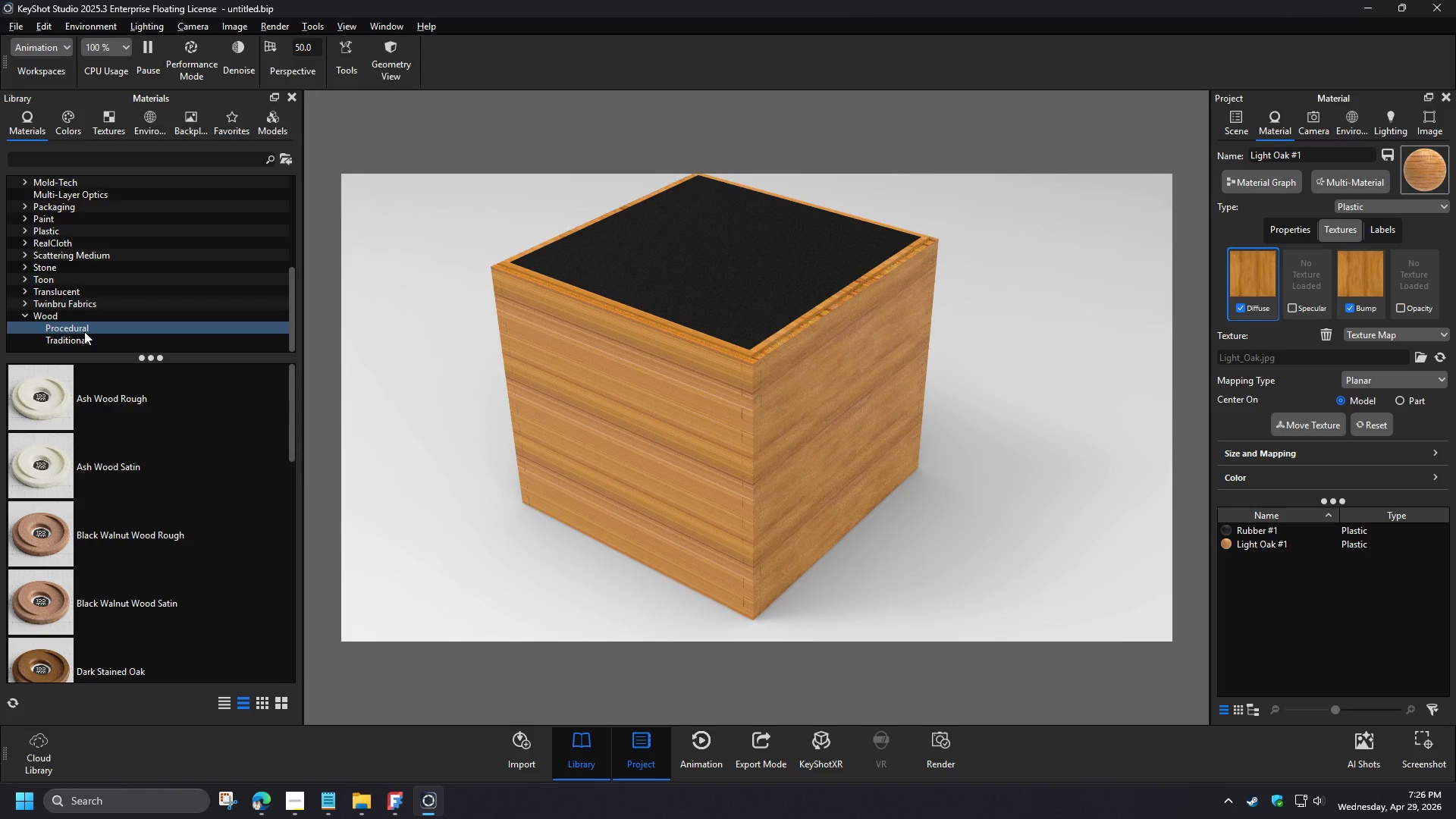 
left_click_drag(start_coordinate=[143, 604], to_coordinate=[146, 586])
 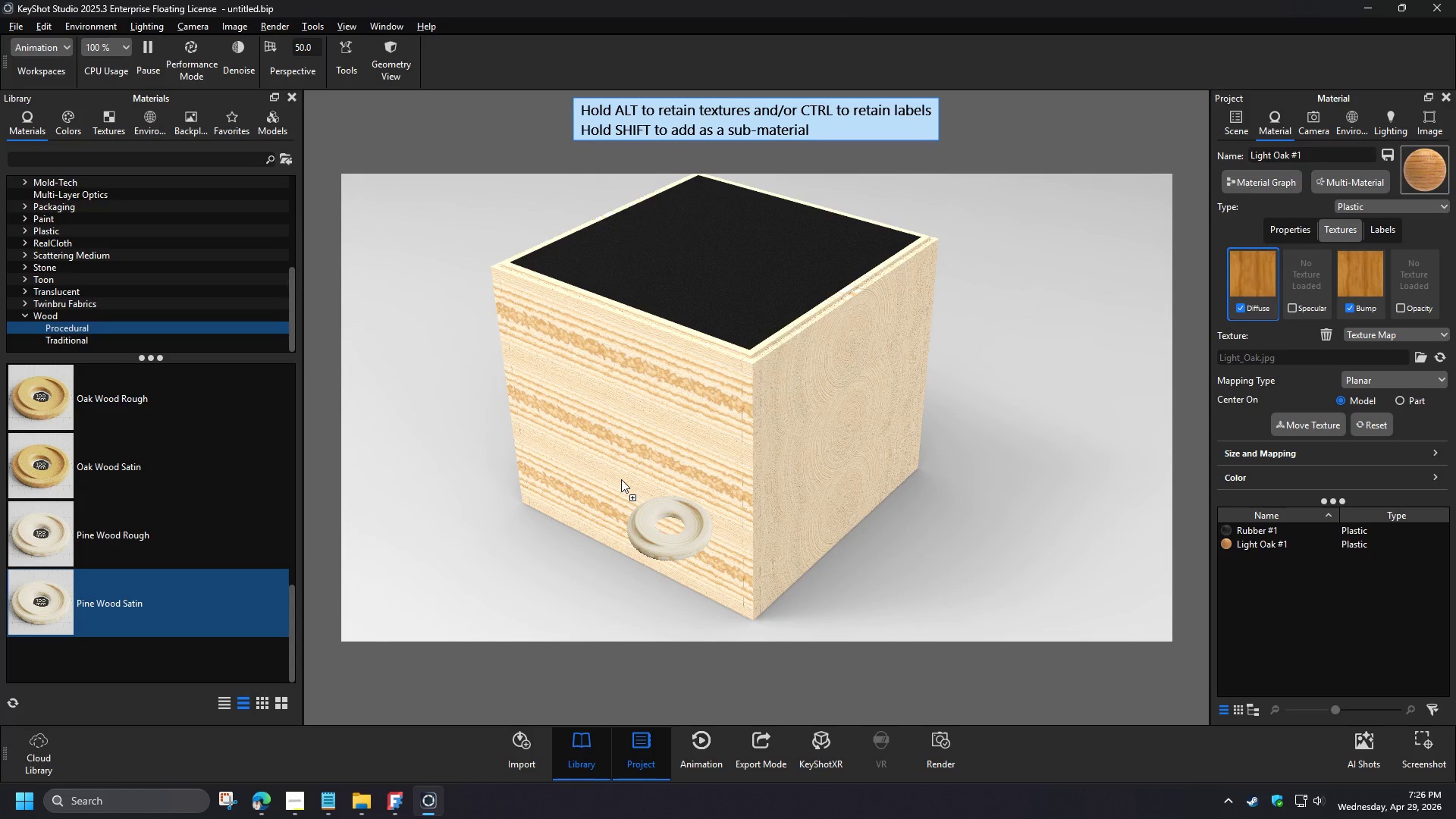 
scroll: coordinate [168, 525], scroll_direction: down, amount: 3.0
 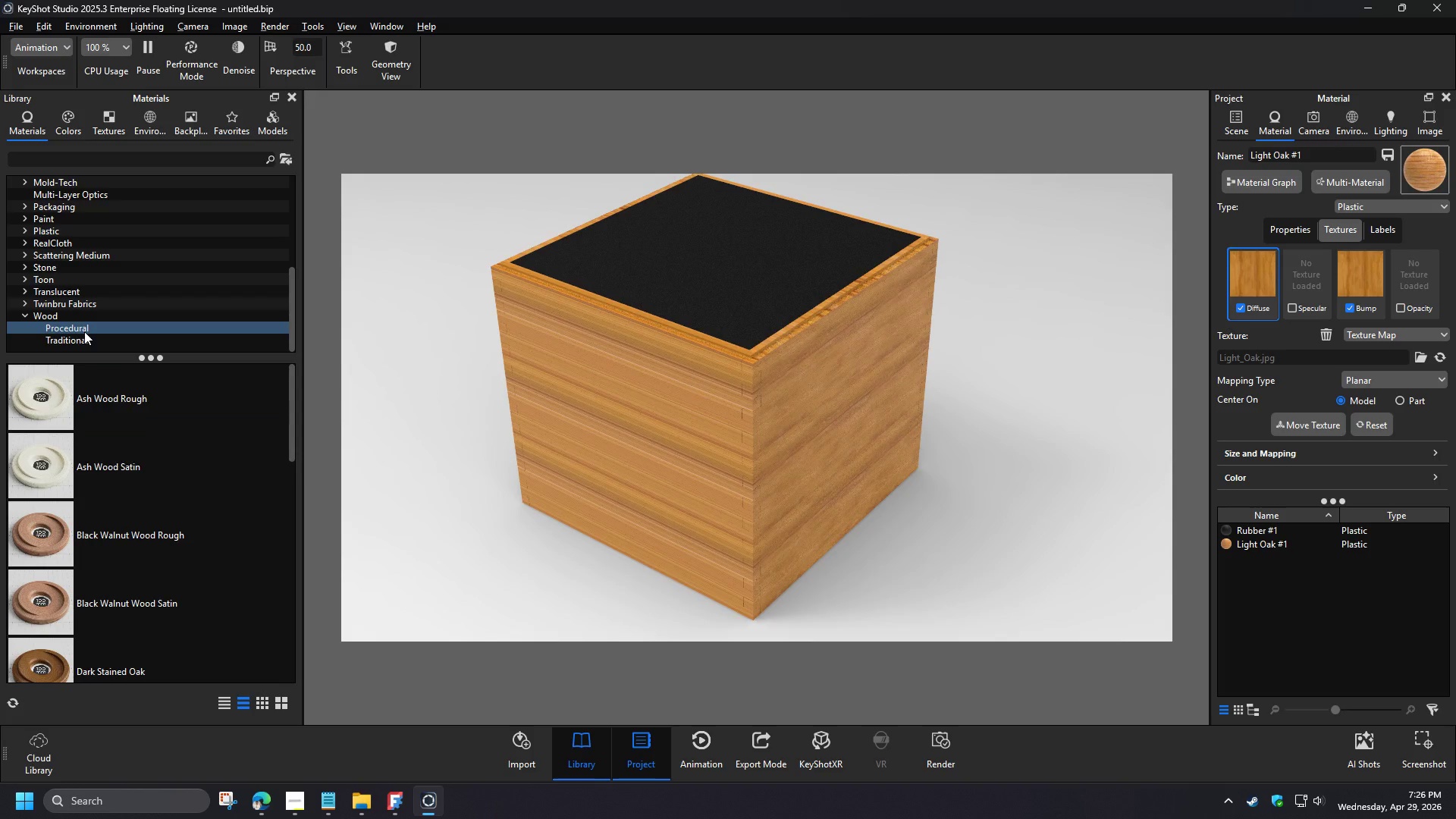 
left_click_drag(start_coordinate=[113, 537], to_coordinate=[136, 538])
 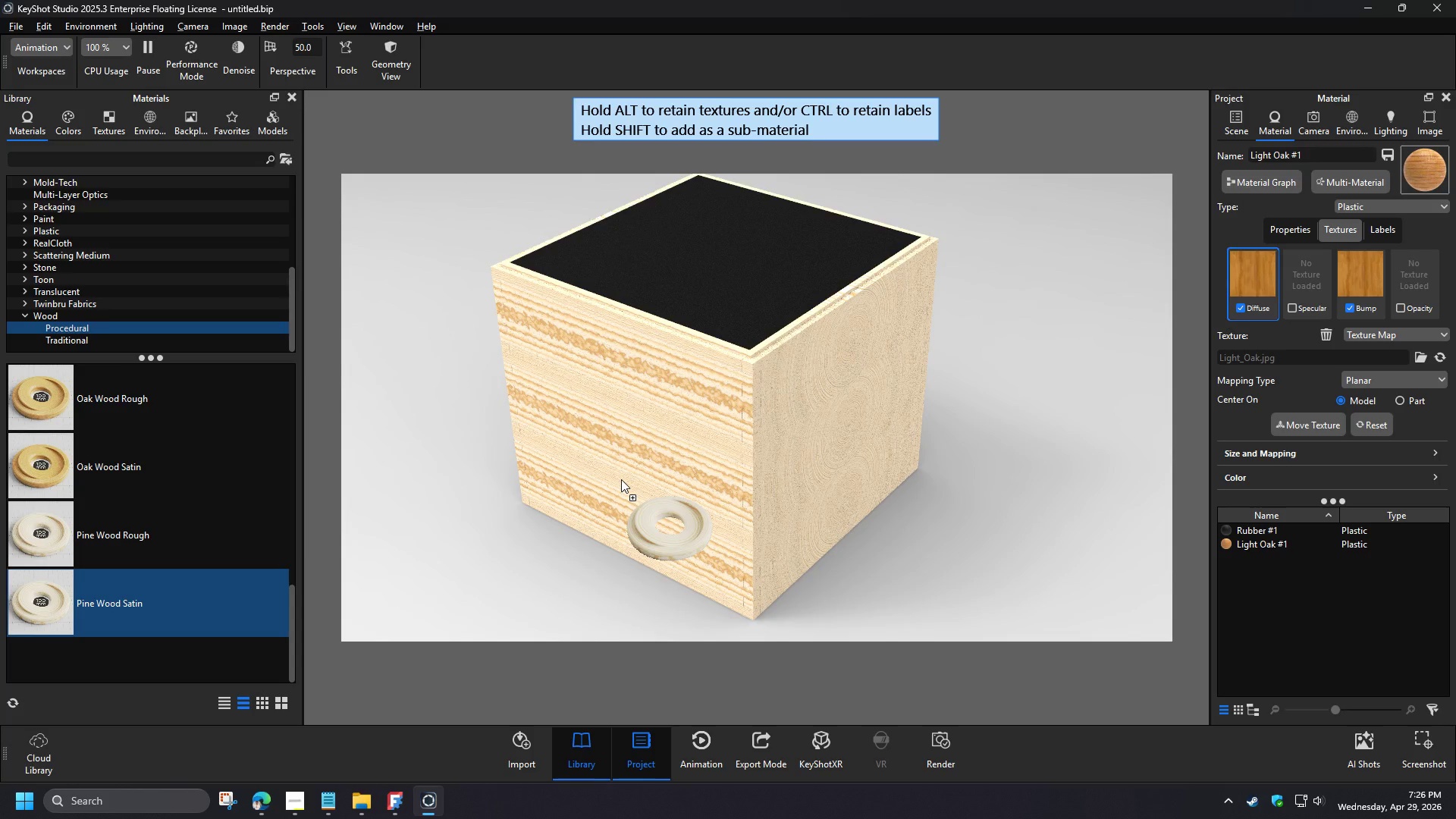 
left_click_drag(start_coordinate=[121, 461], to_coordinate=[116, 502])
 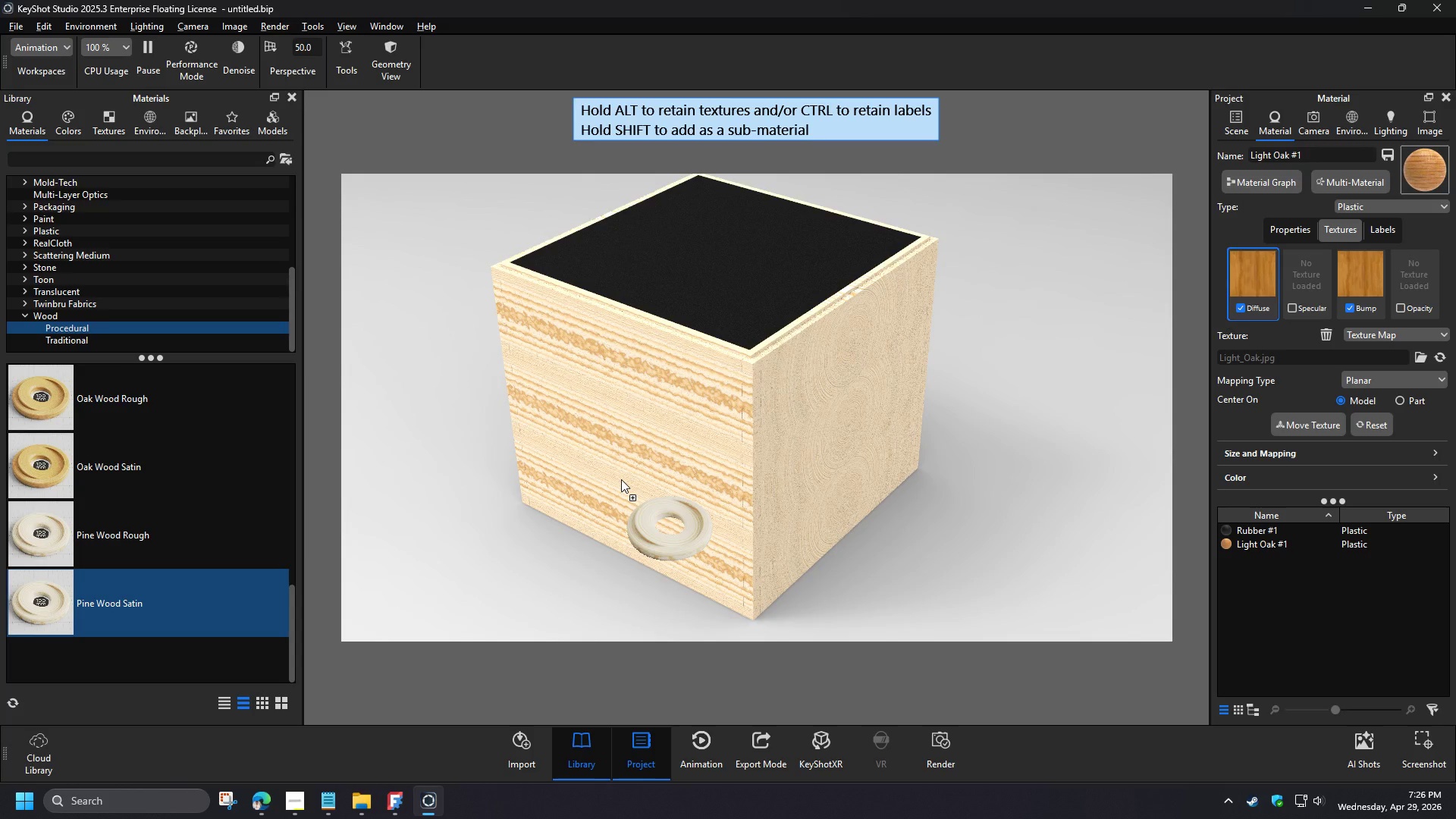 
left_click_drag(start_coordinate=[108, 398], to_coordinate=[143, 488])
 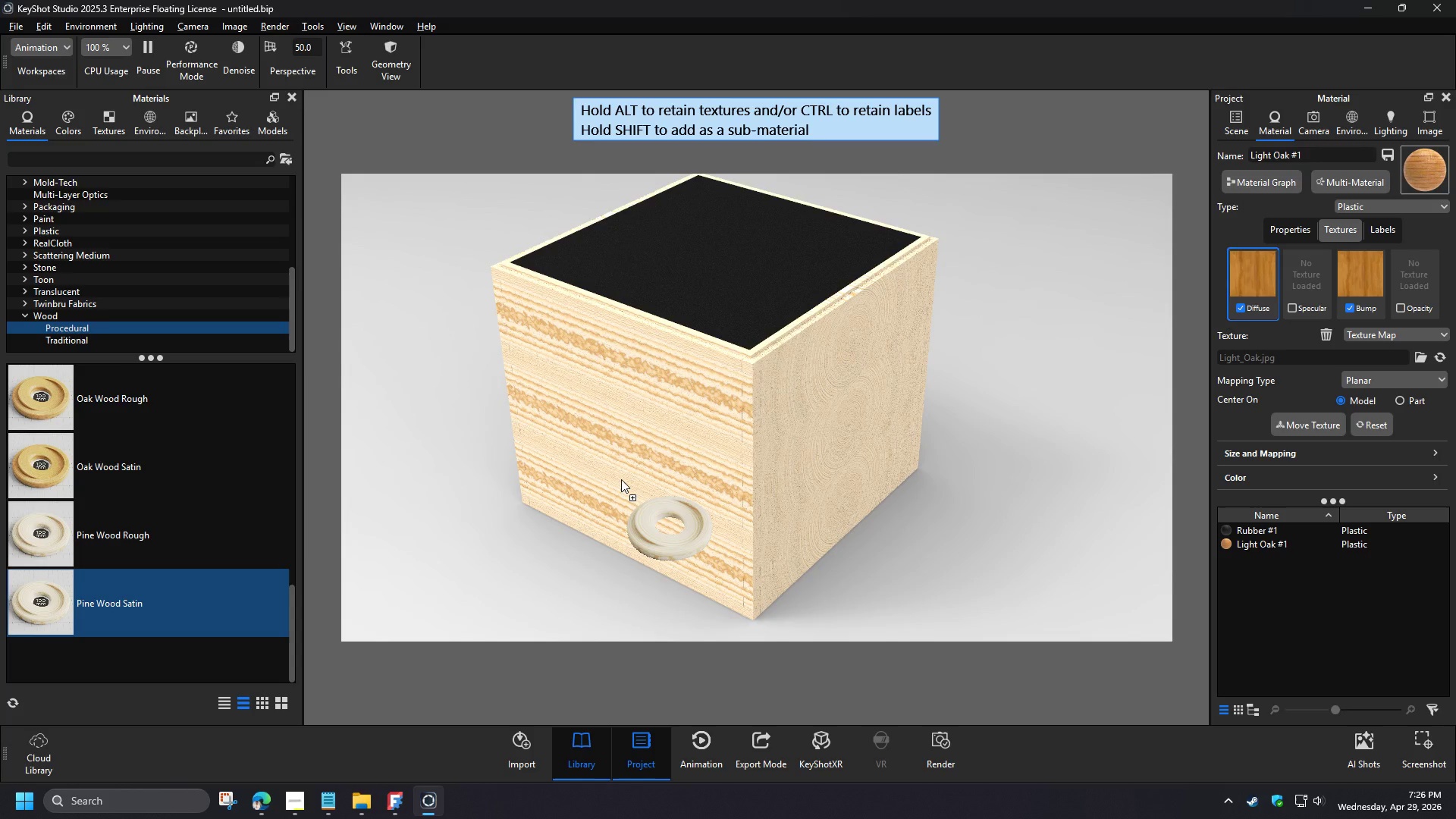 
left_click_drag(start_coordinate=[140, 588], to_coordinate=[130, 575])
 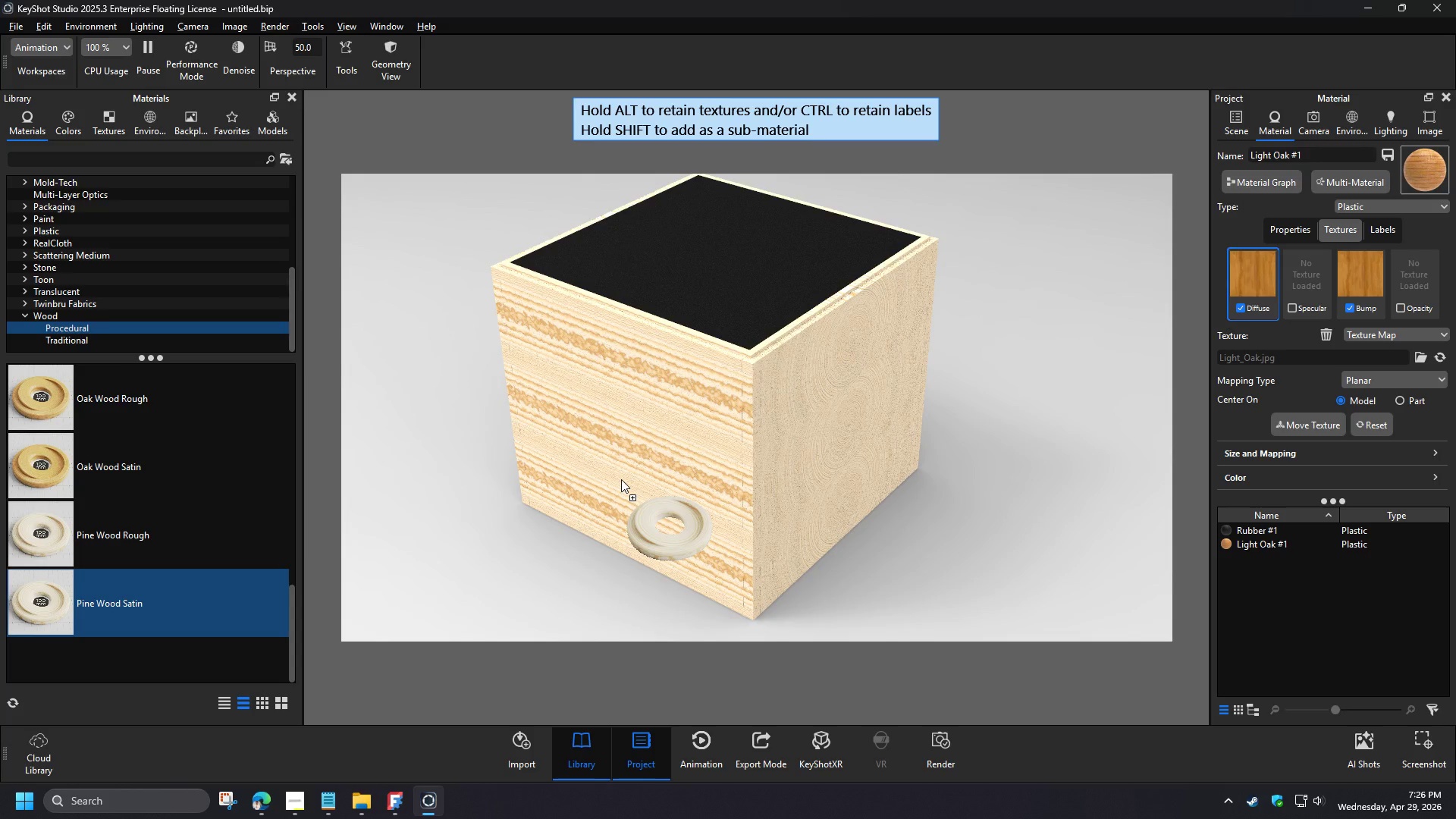 
left_click_drag(start_coordinate=[104, 528], to_coordinate=[162, 542])
 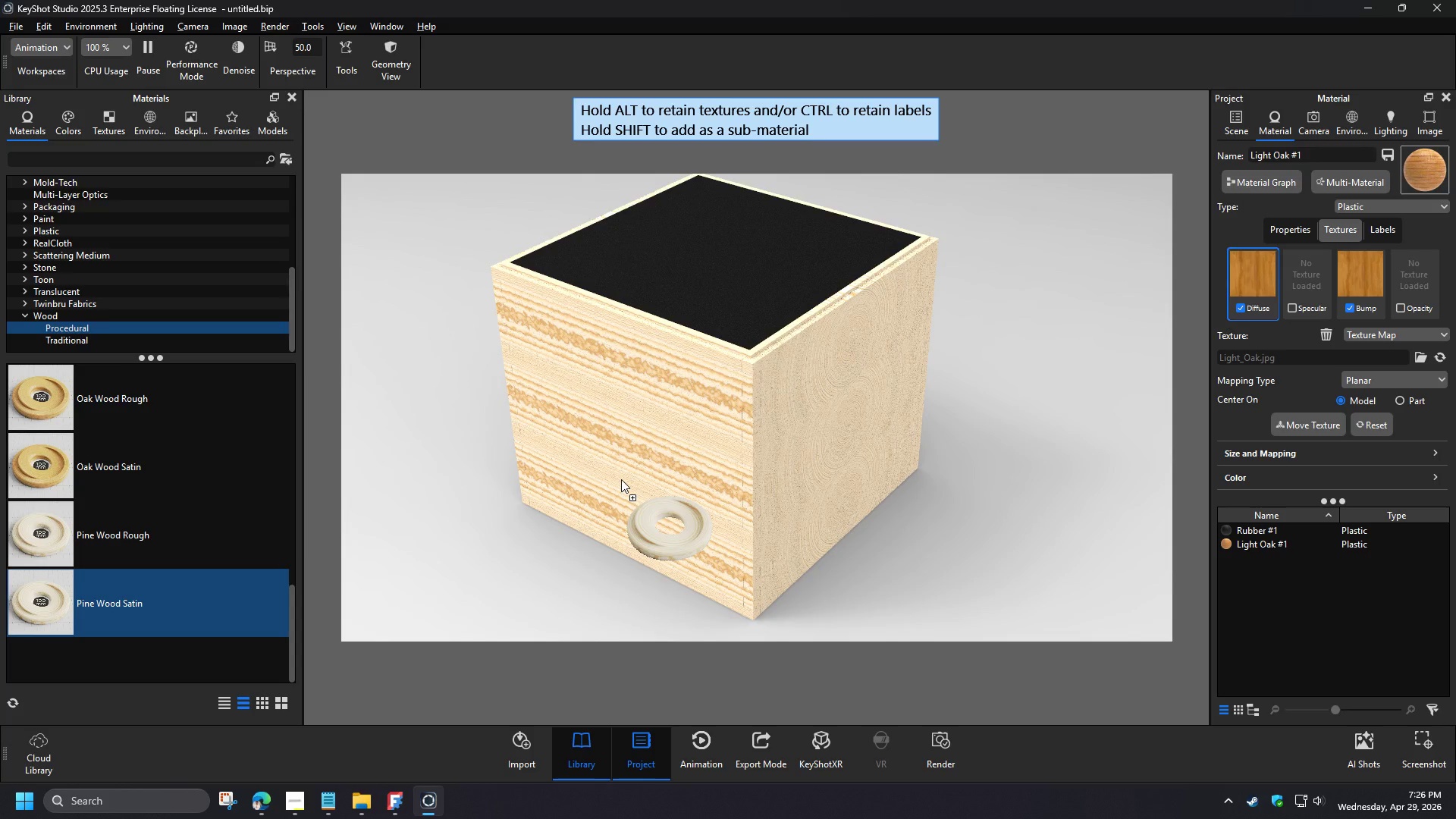 
left_click_drag(start_coordinate=[146, 407], to_coordinate=[605, 422])
 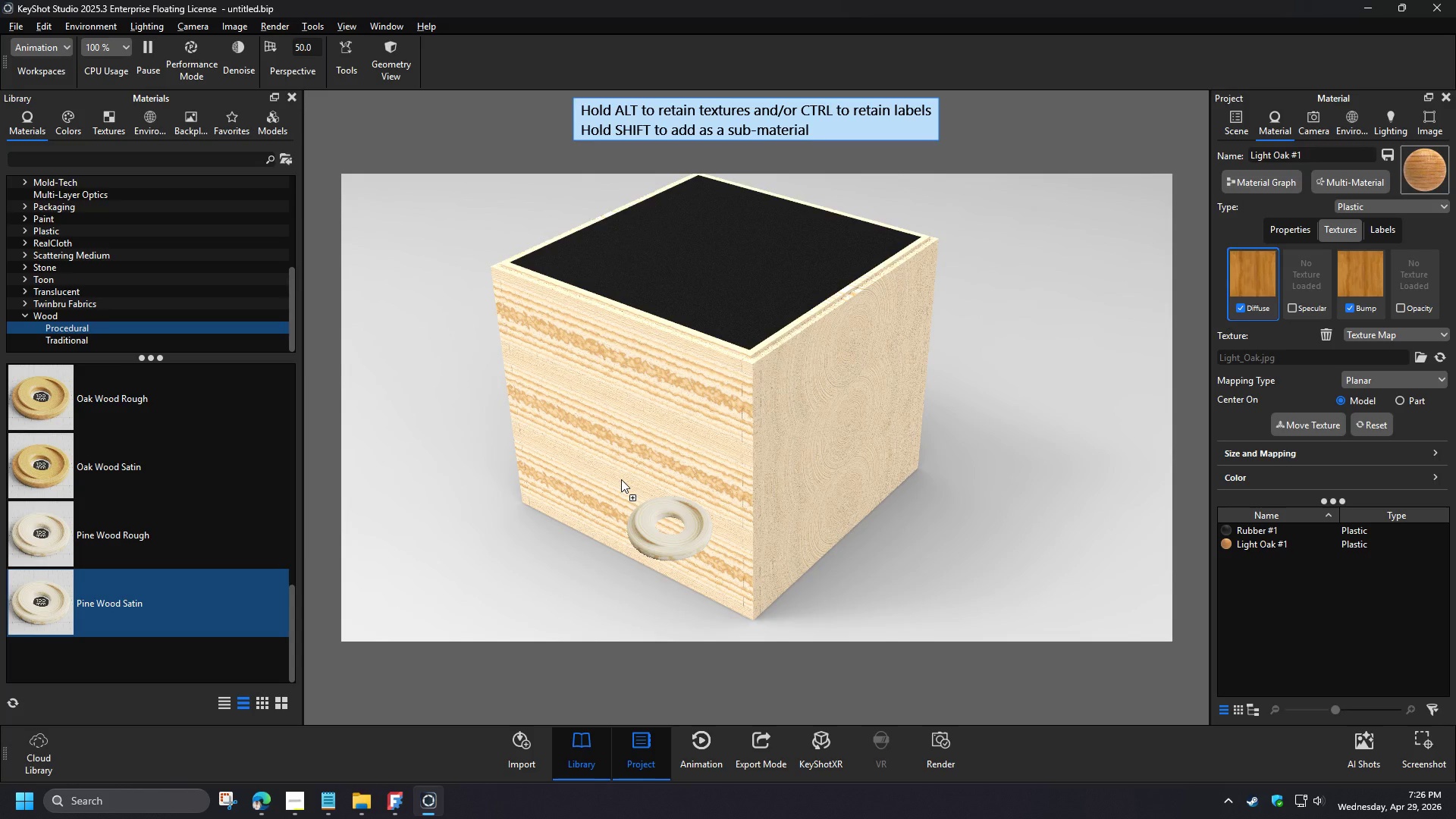 
double_click([1261, 544])
 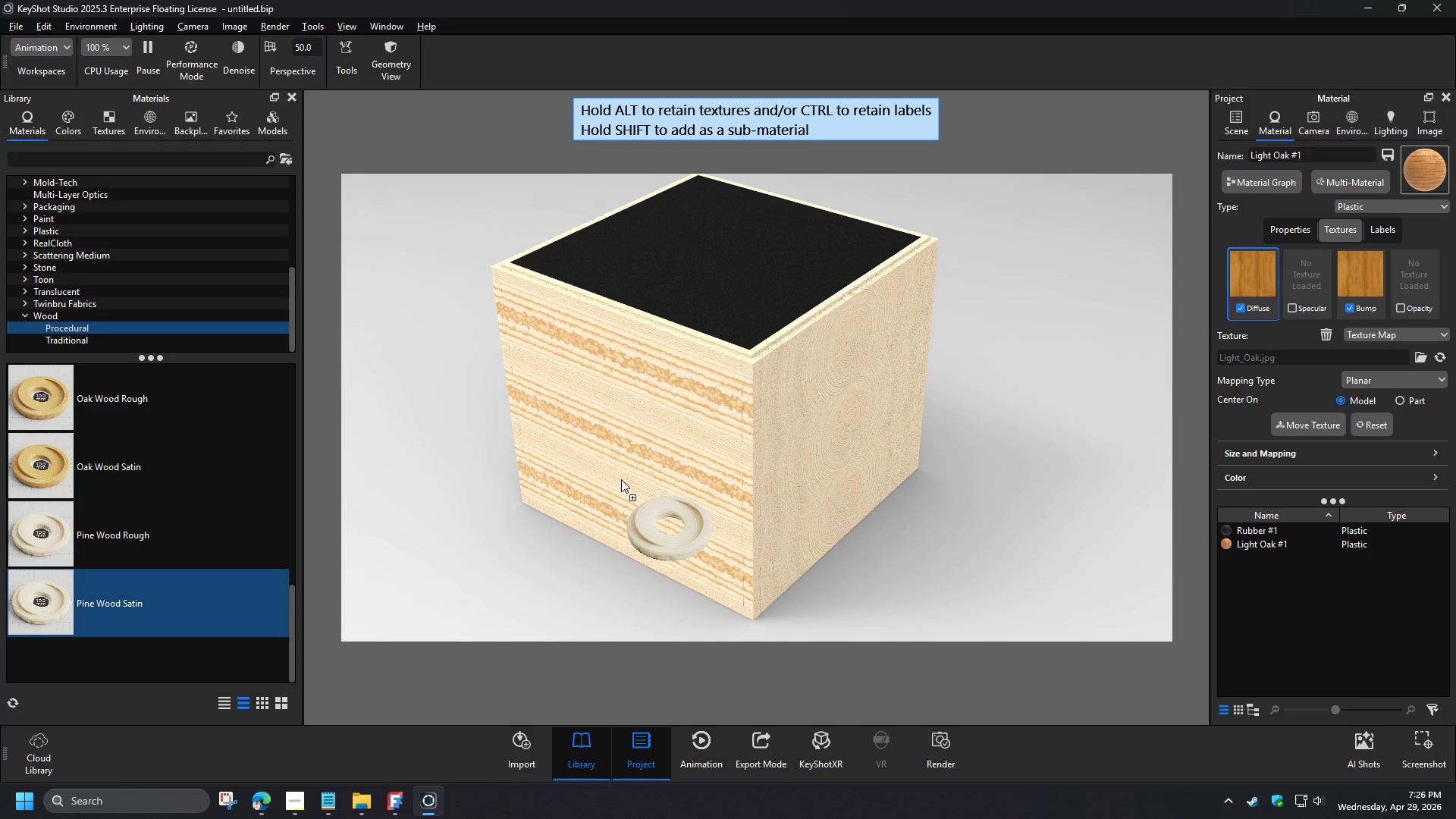 
left_click([1344, 230])
 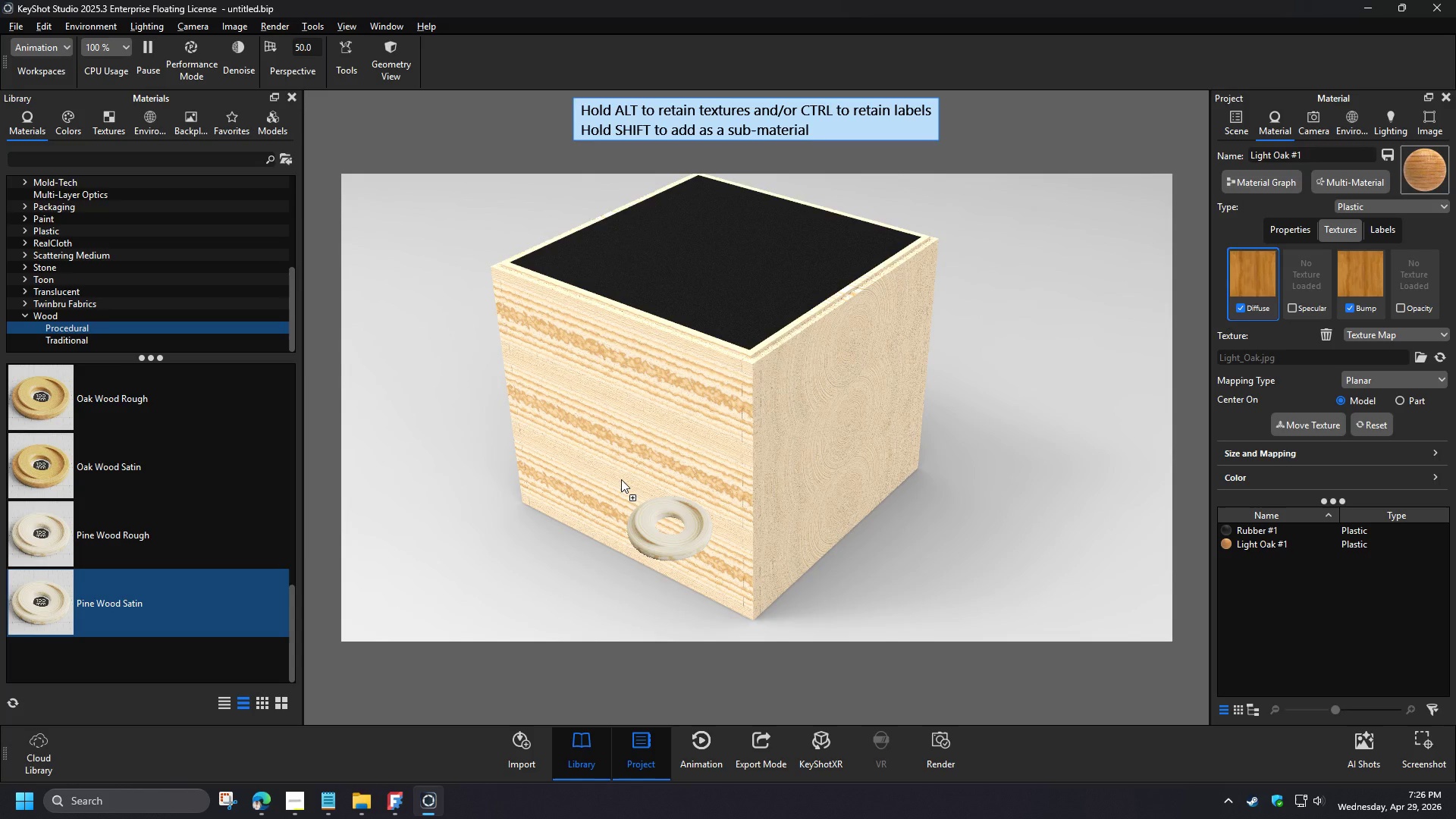 
wait(6.97)
 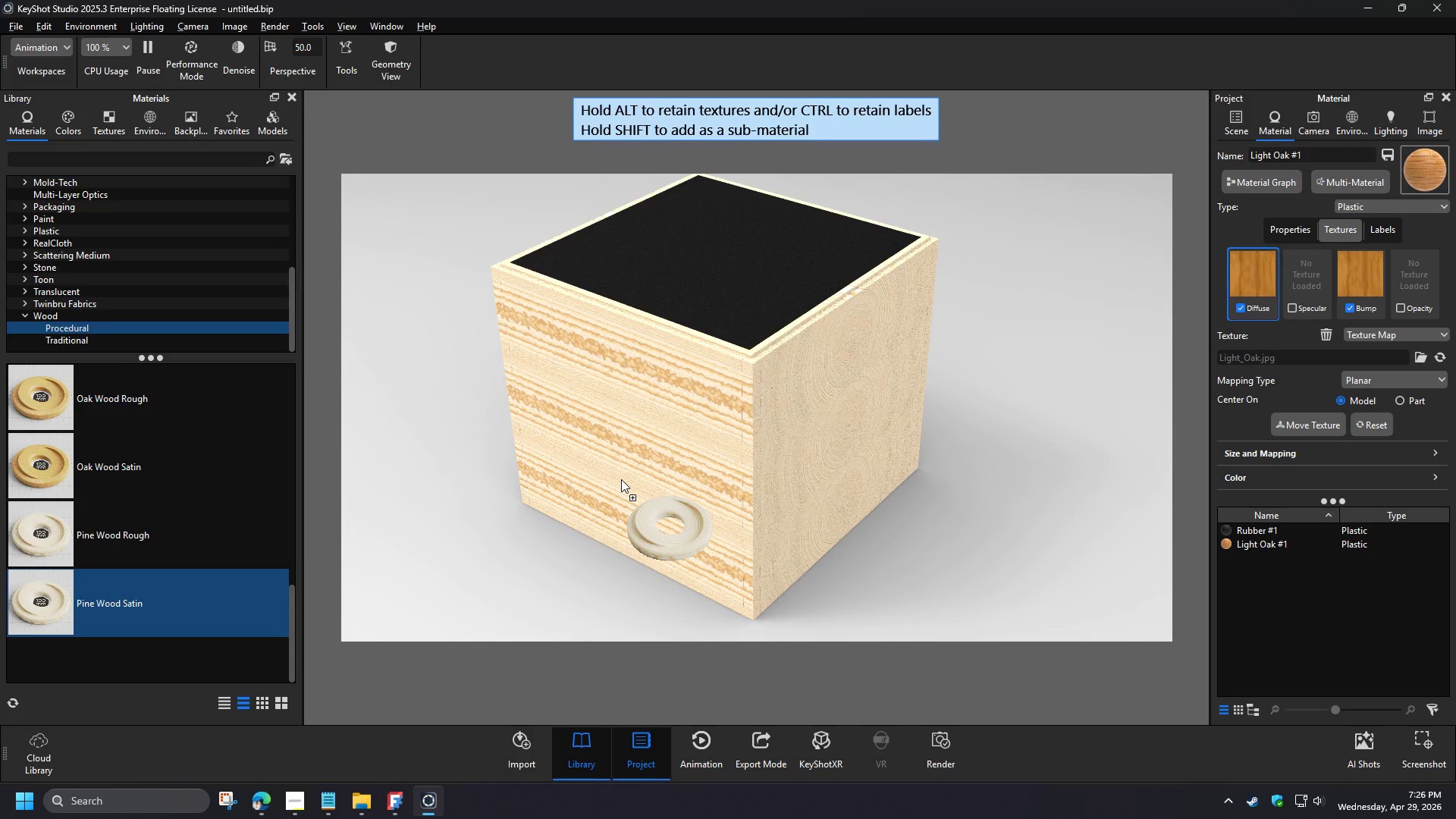 
left_click_drag(start_coordinate=[836, 573], to_coordinate=[880, 544])
 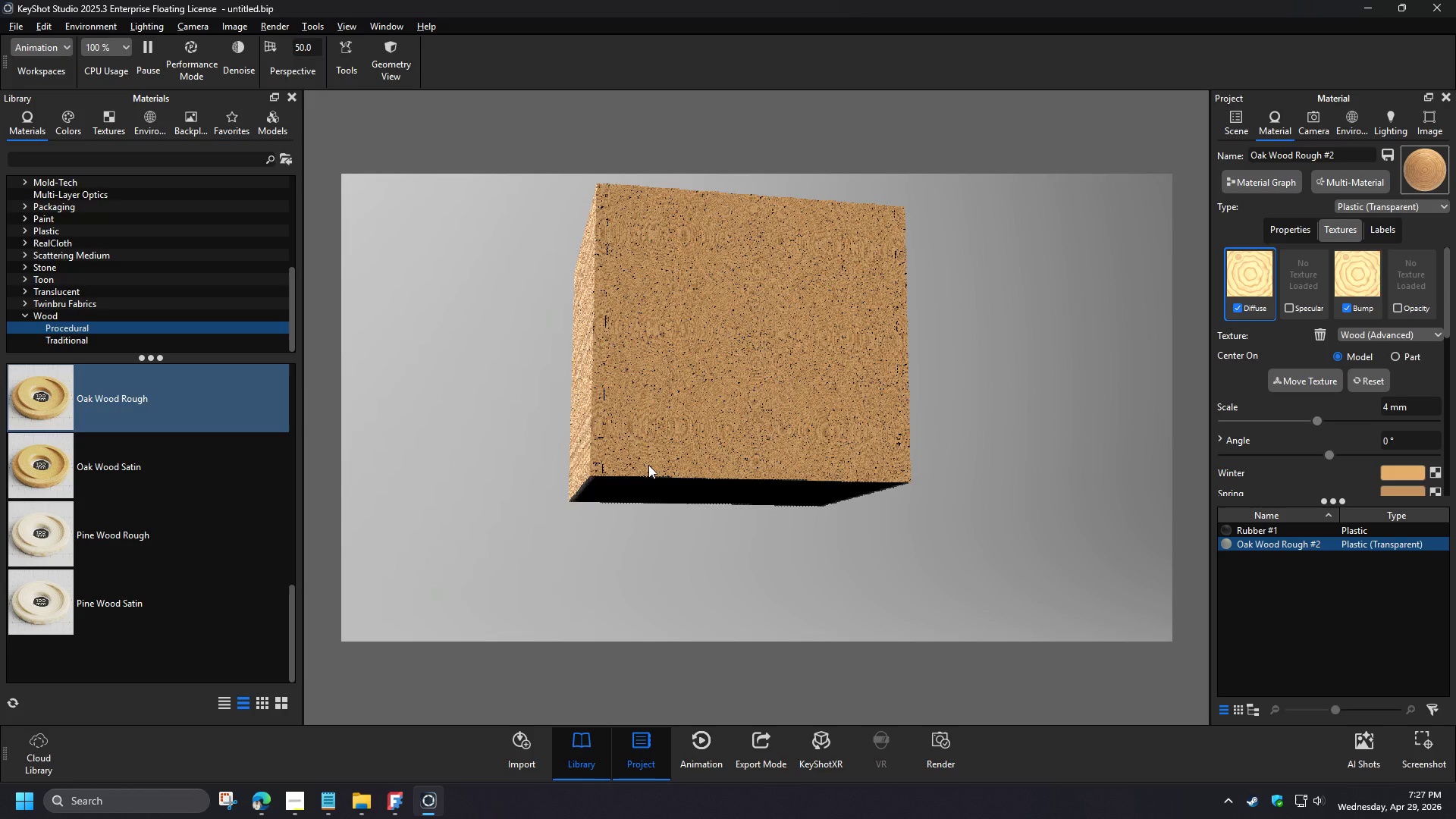 
scroll: coordinate [159, 531], scroll_direction: up, amount: 4.0
 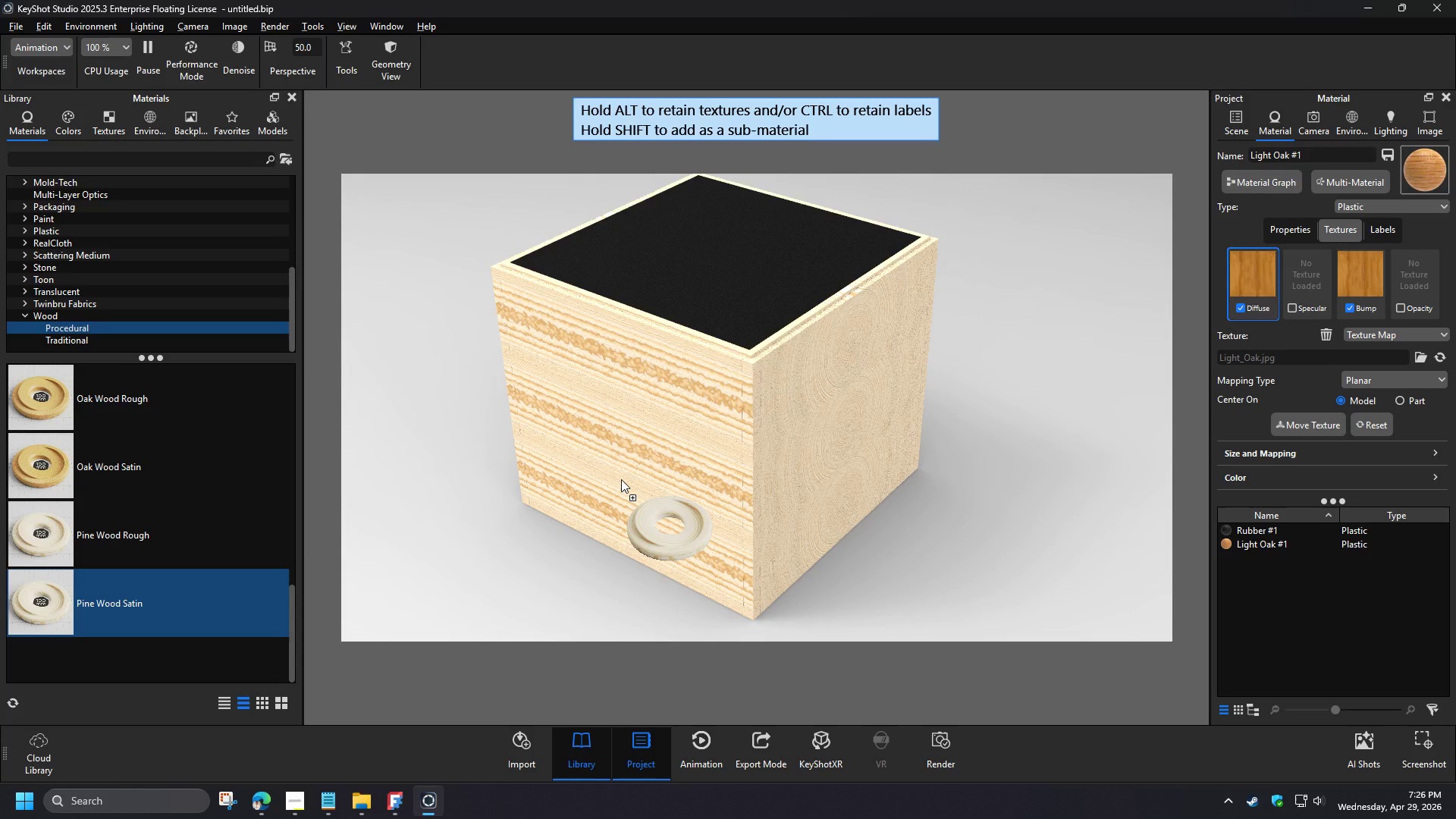 
wait(5.06)
 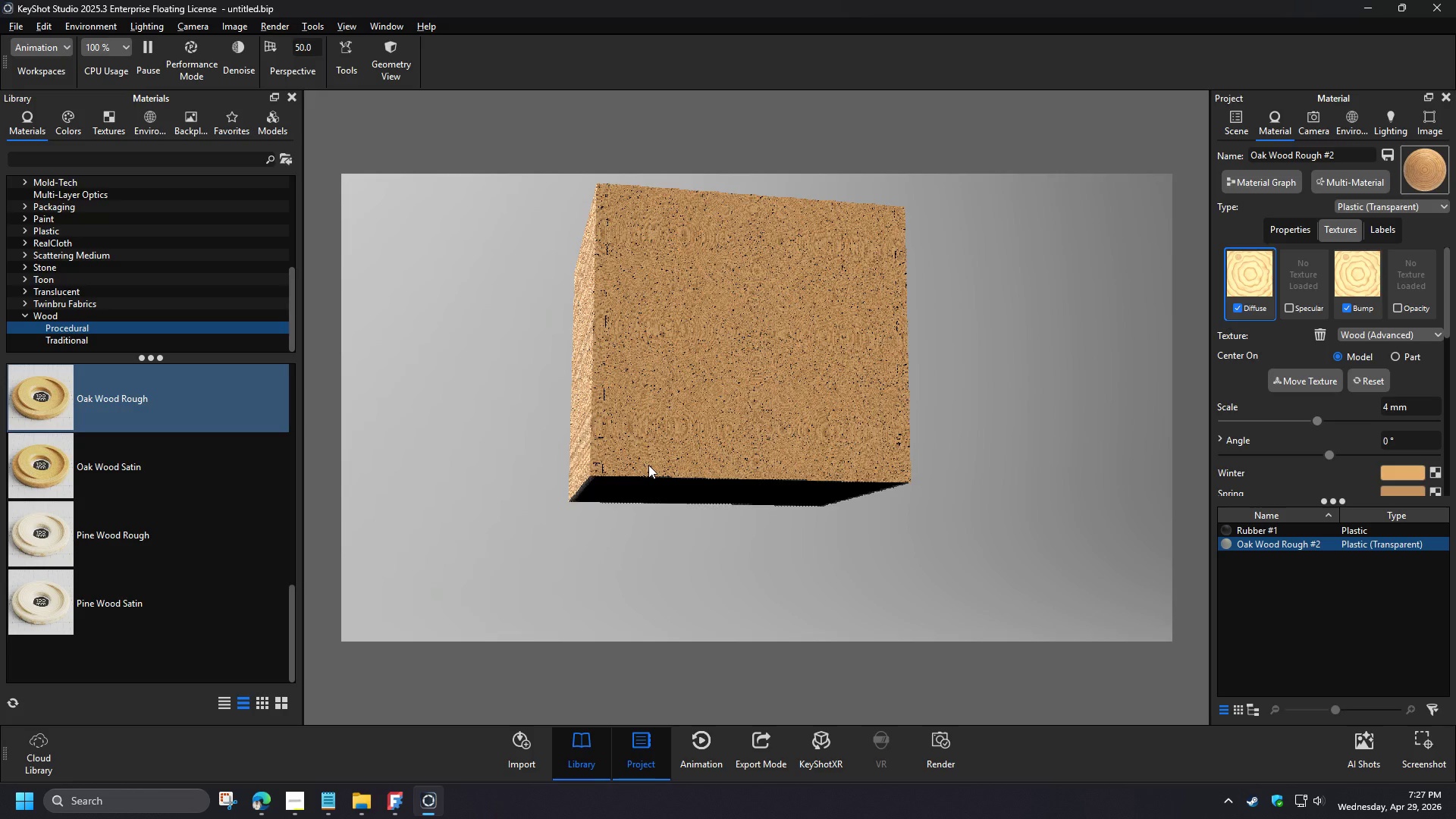 
left_click([1284, 237])
 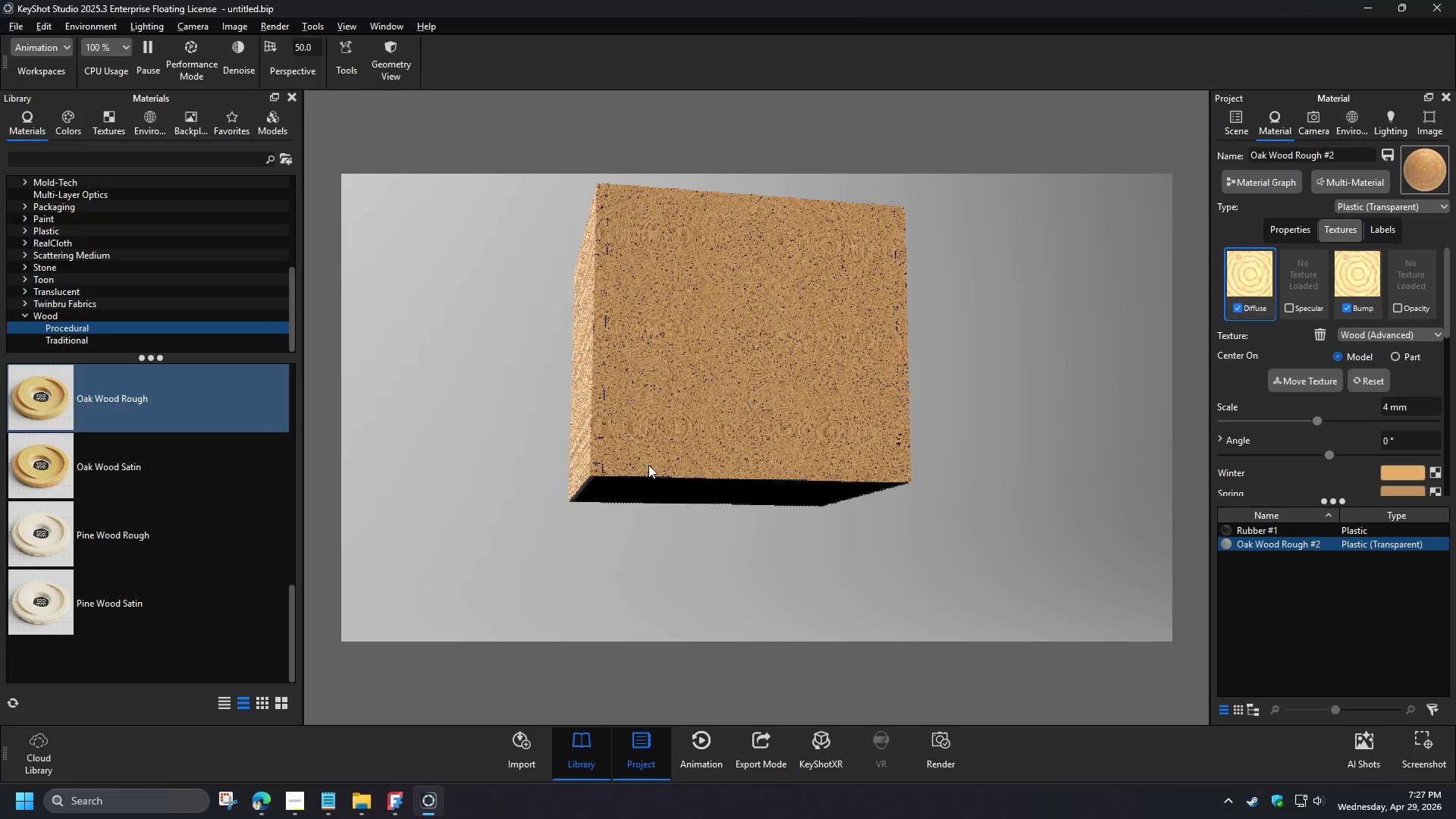 
scroll: coordinate [171, 579], scroll_direction: down, amount: 3.0
 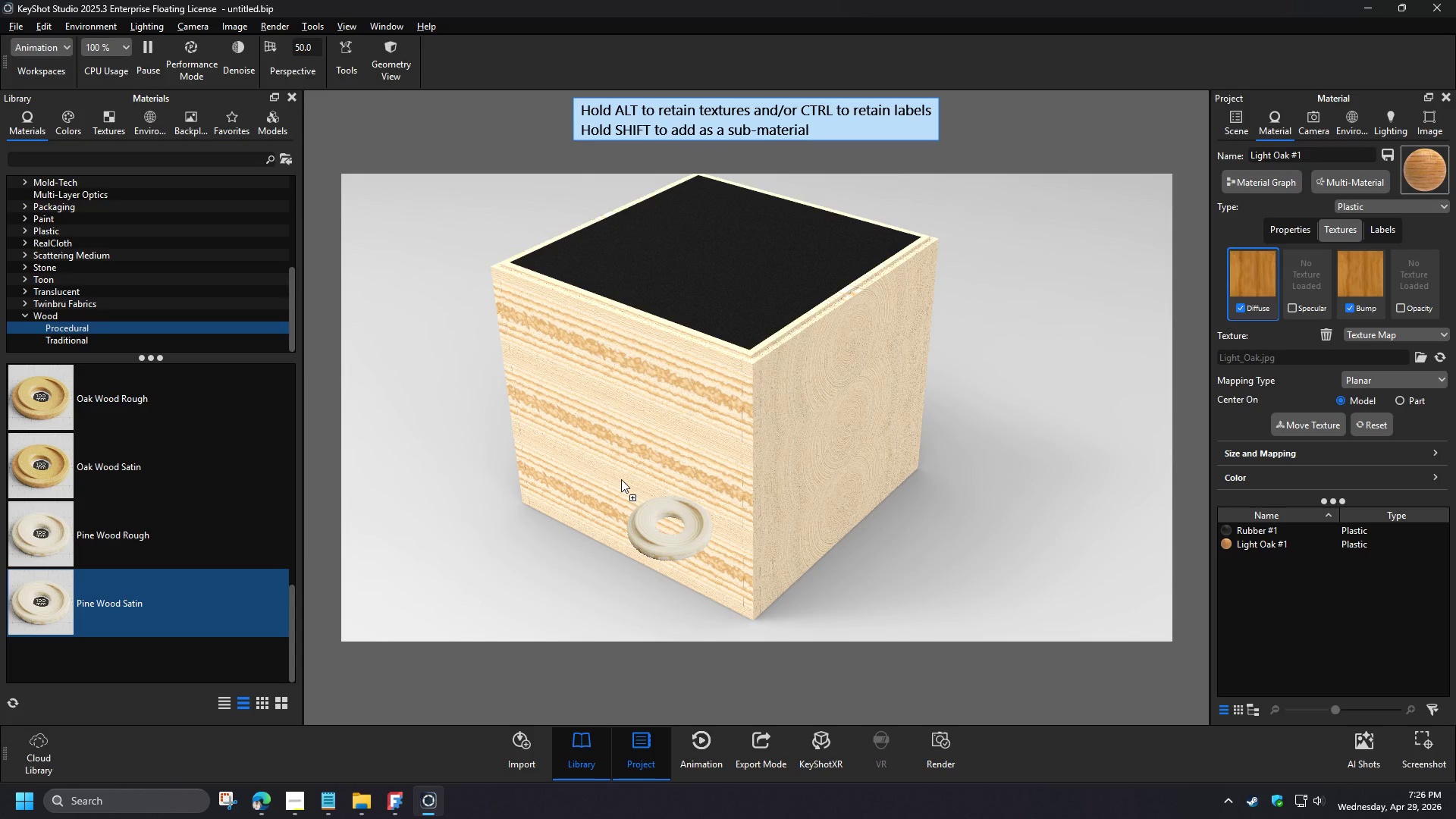 
wait(12.78)
 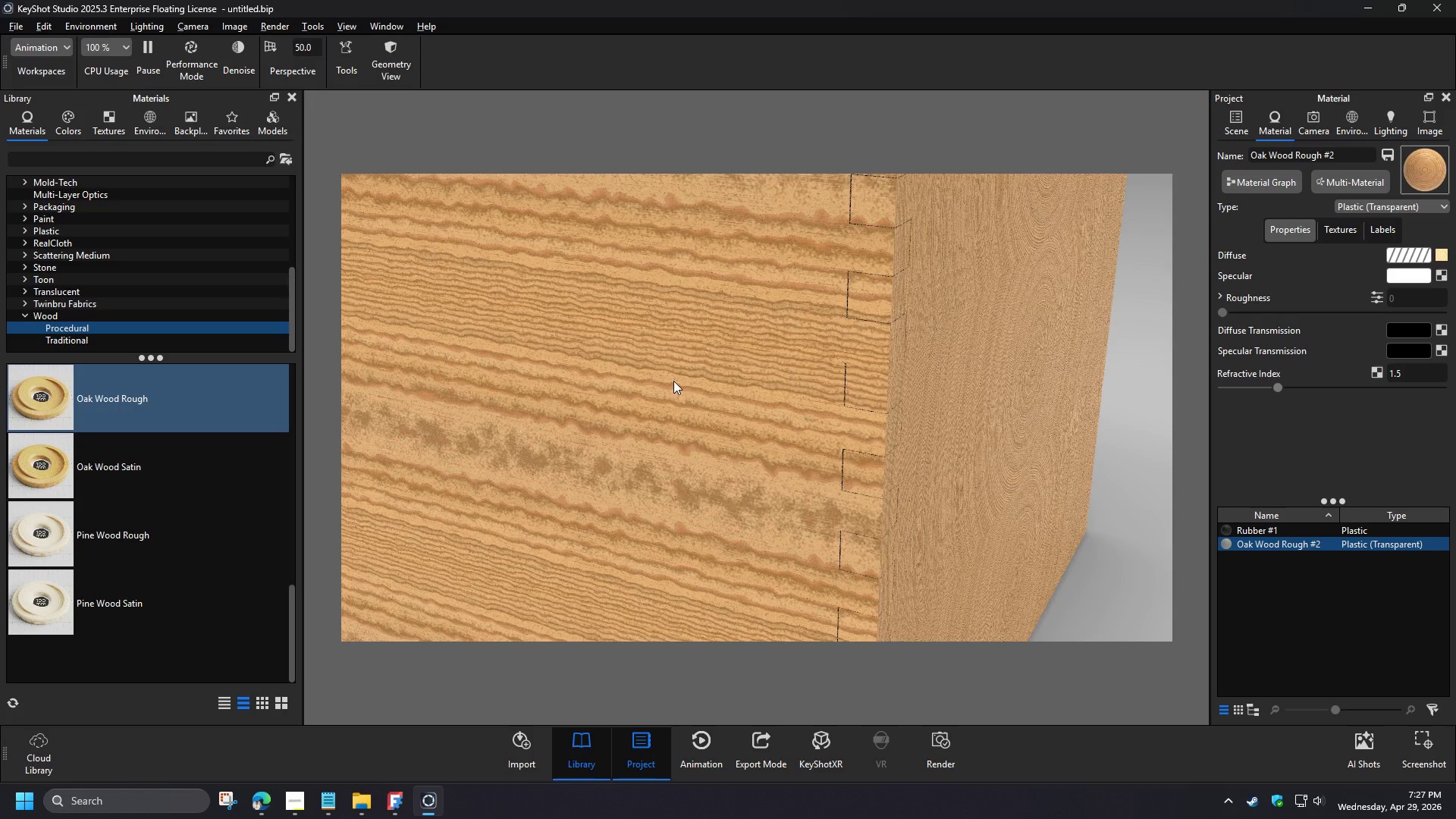 
left_click_drag(start_coordinate=[155, 610], to_coordinate=[137, 568])
 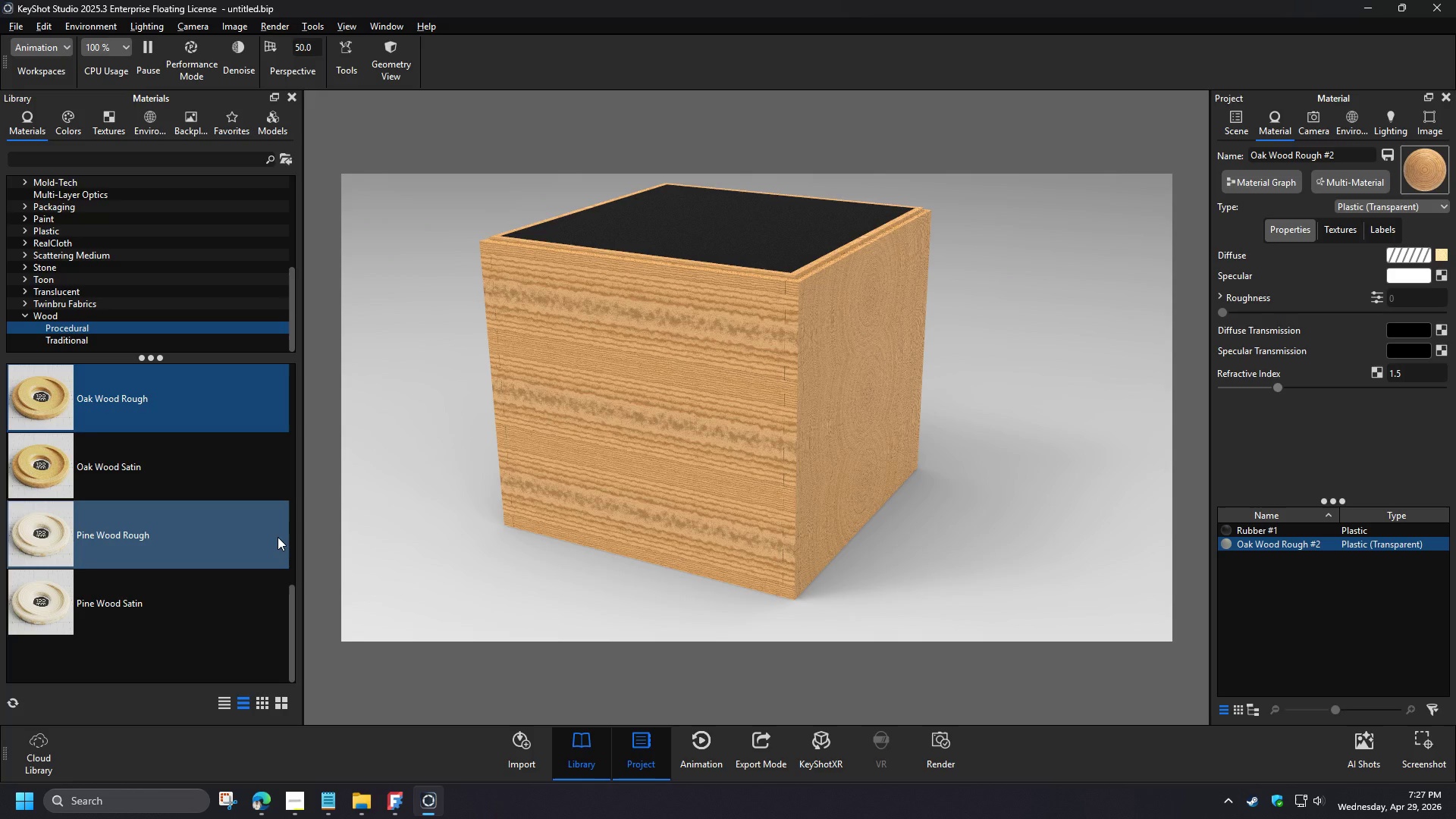 
left_click([92, 343])
 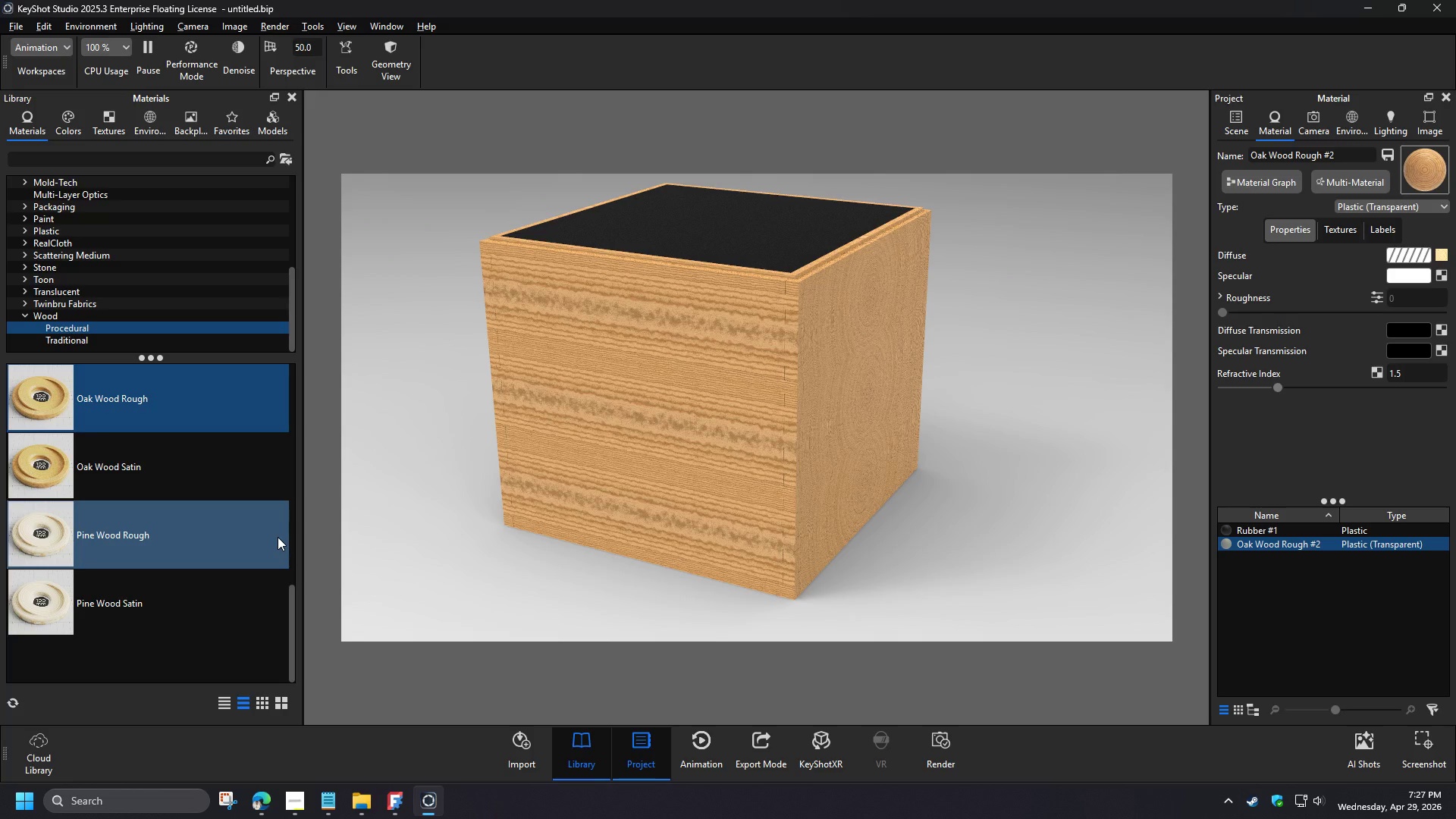 
left_click_drag(start_coordinate=[118, 611], to_coordinate=[606, 454])
 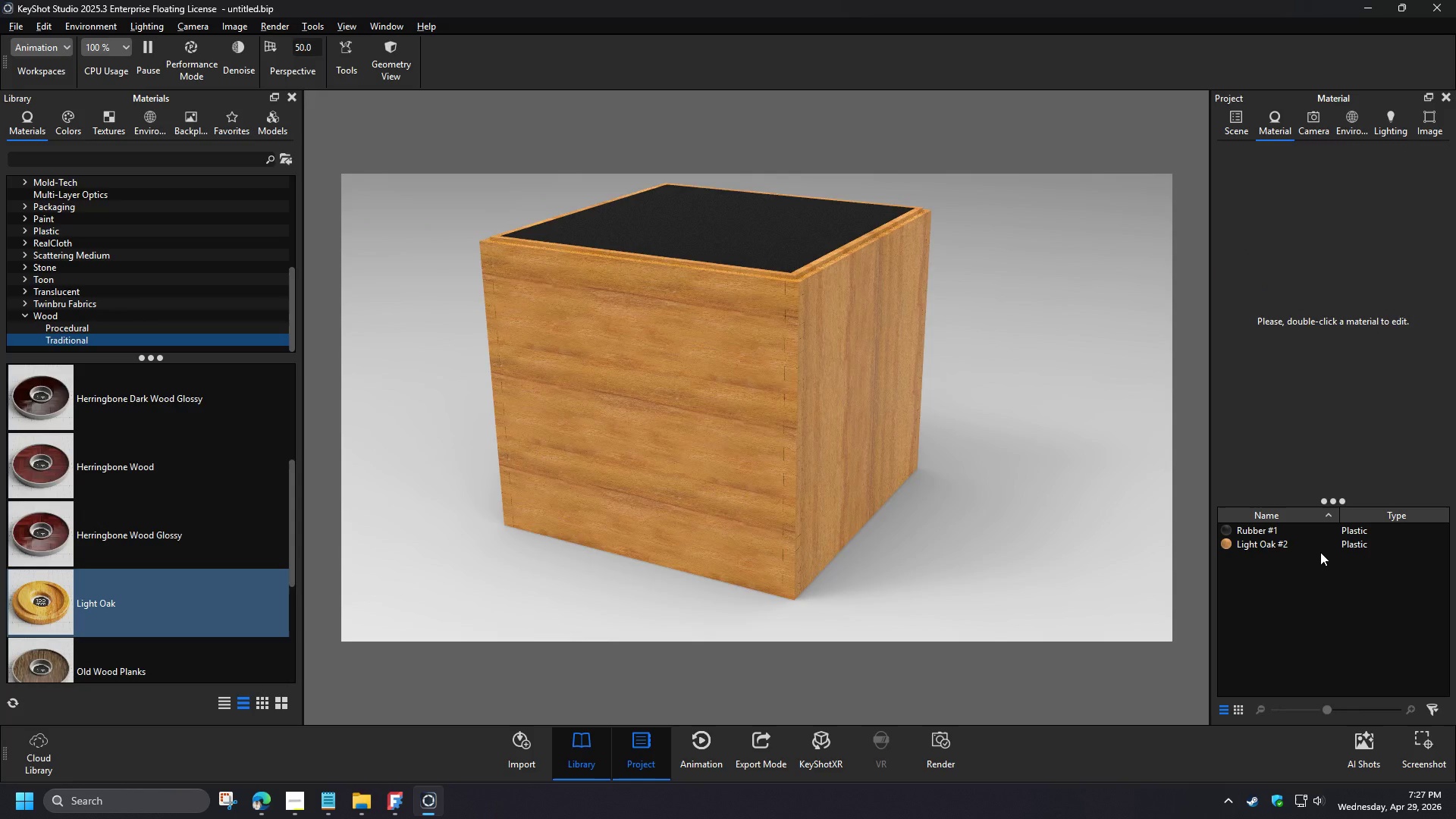 
scroll: coordinate [783, 439], scroll_direction: up, amount: 4.0
 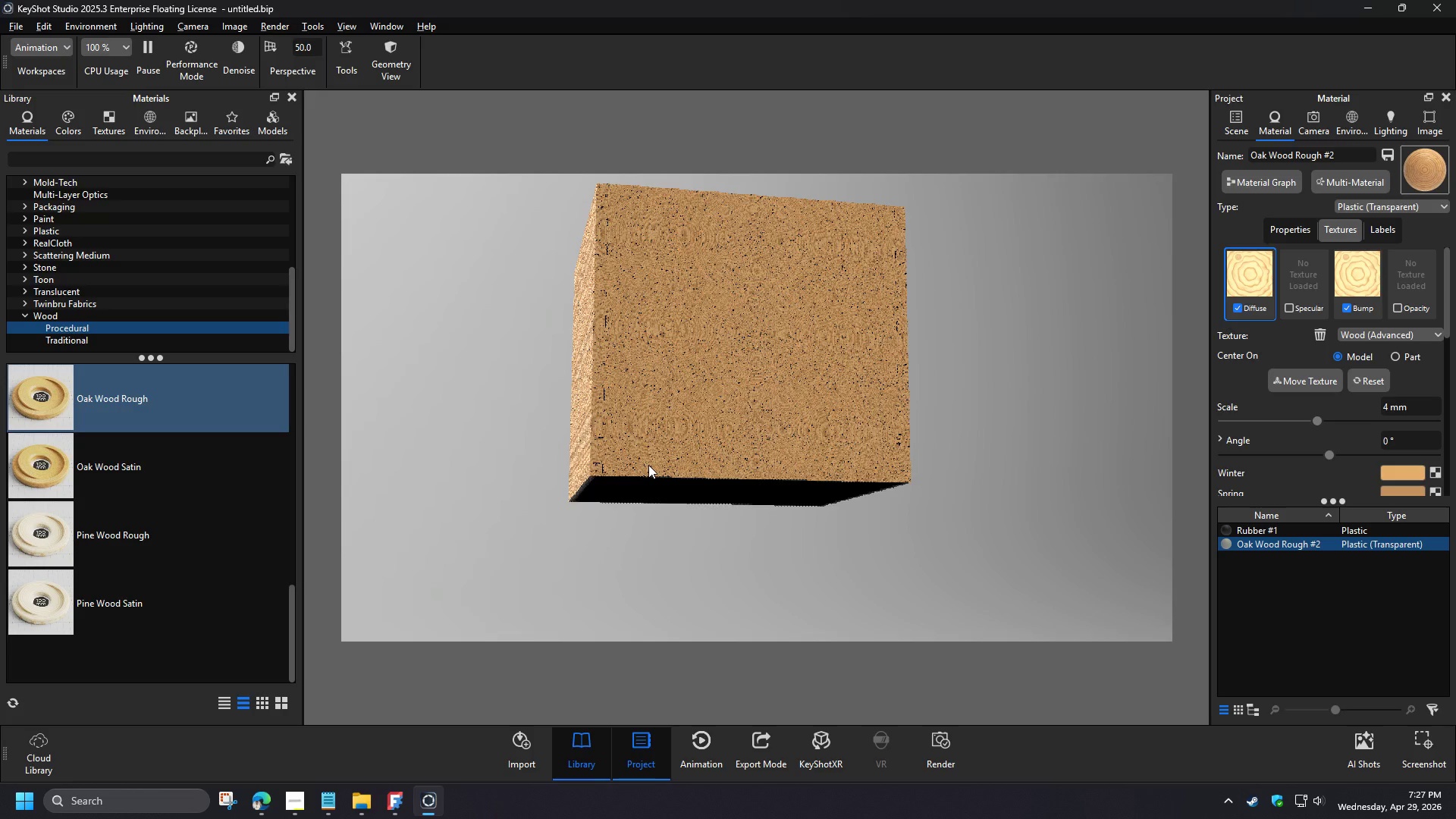 
scroll: coordinate [673, 381], scroll_direction: down, amount: 3.0
 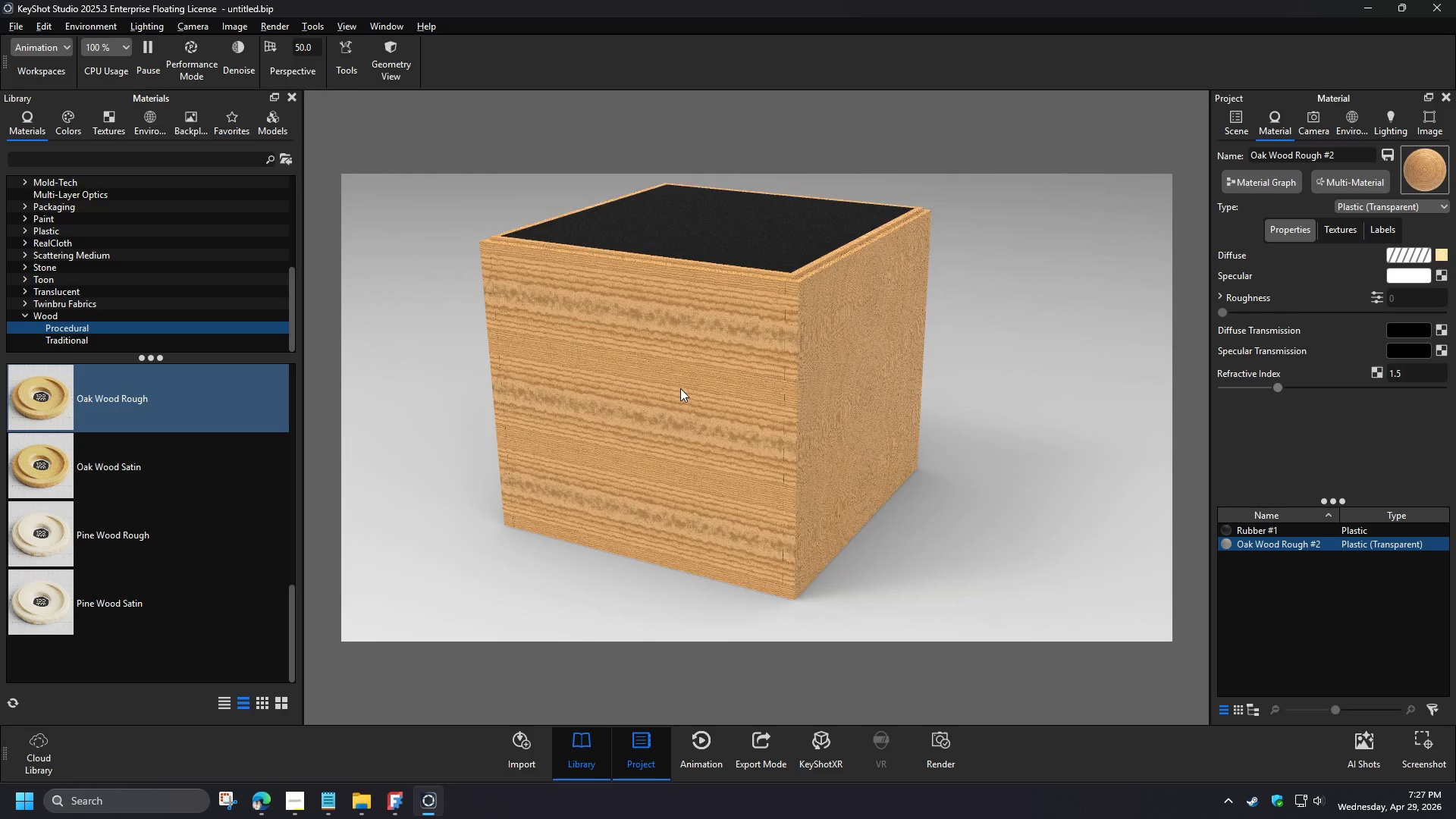 
scroll: coordinate [108, 555], scroll_direction: up, amount: 1.0
 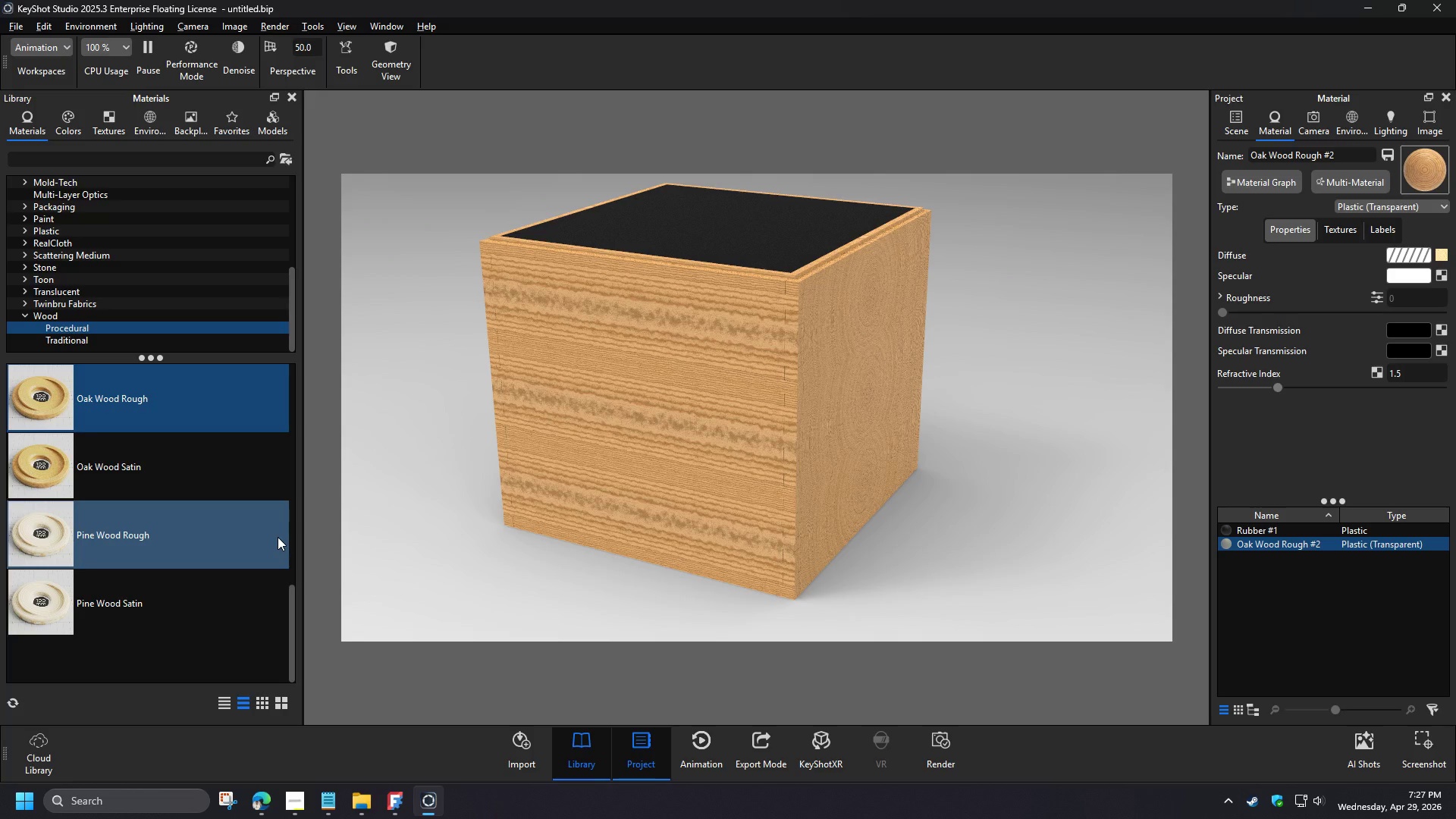 
double_click([1276, 548])
 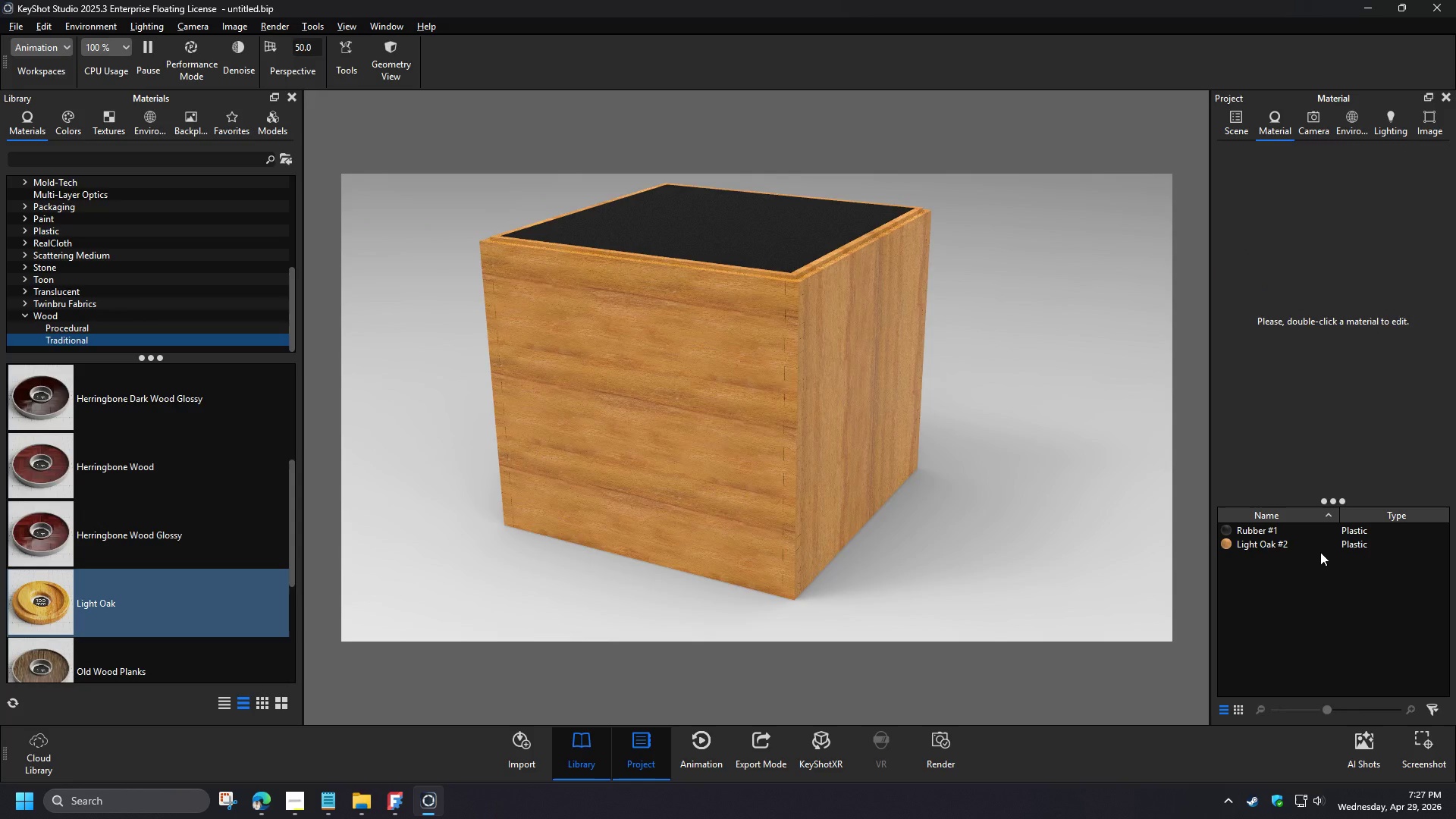 
left_click([1340, 237])
 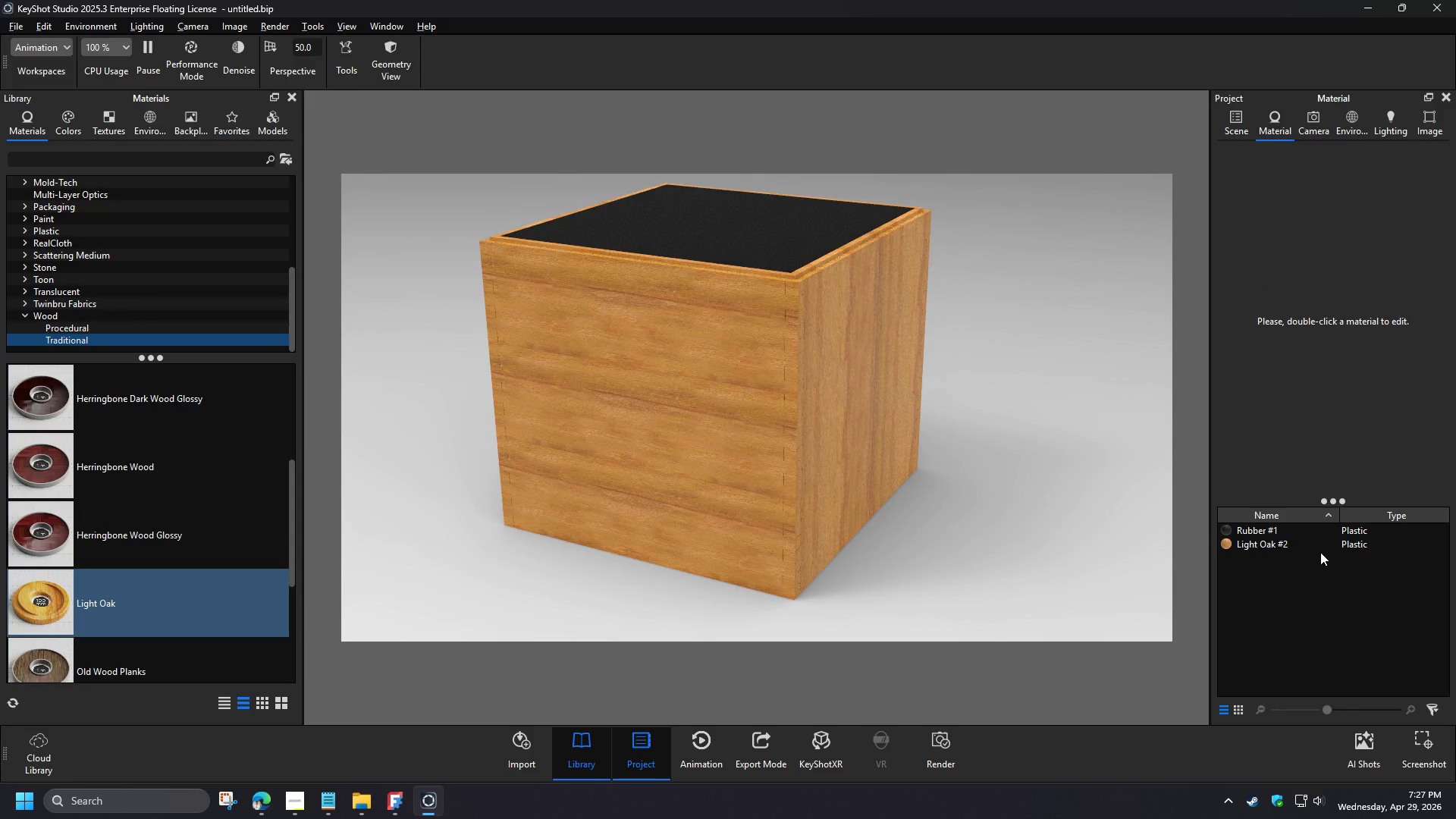 
left_click([1365, 380])
 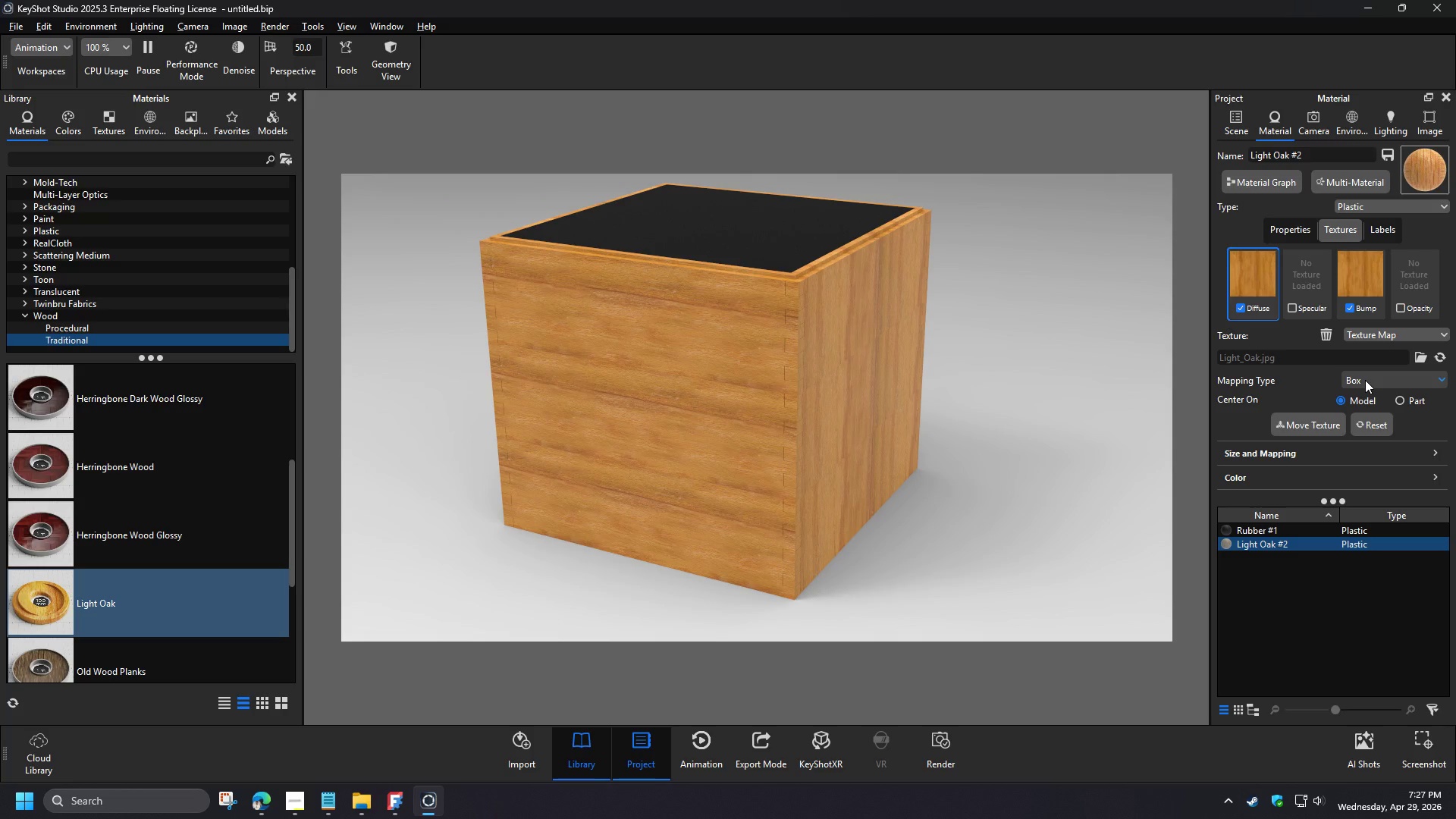 
left_click([1373, 435])
 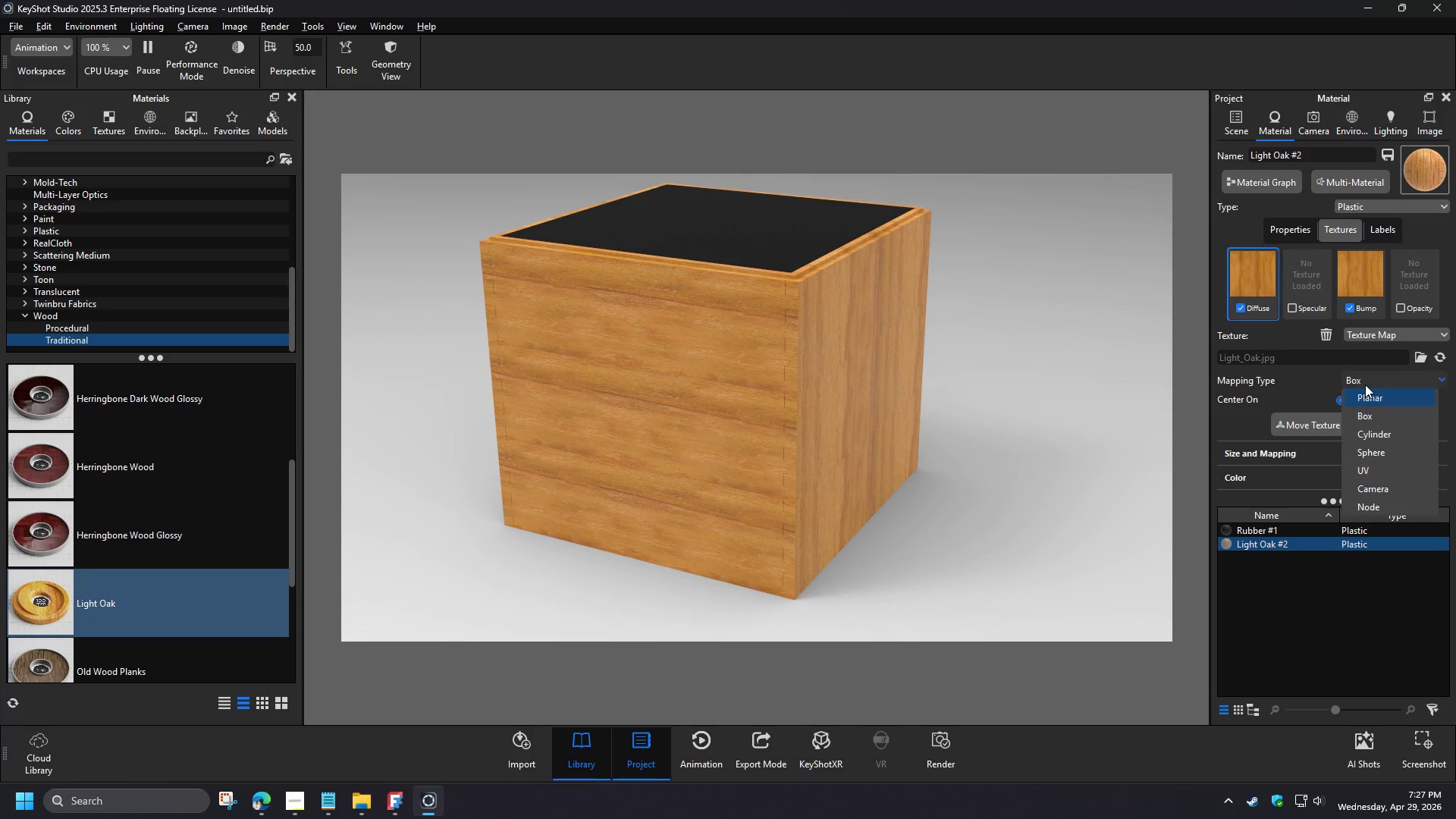 
left_click([1377, 384])
 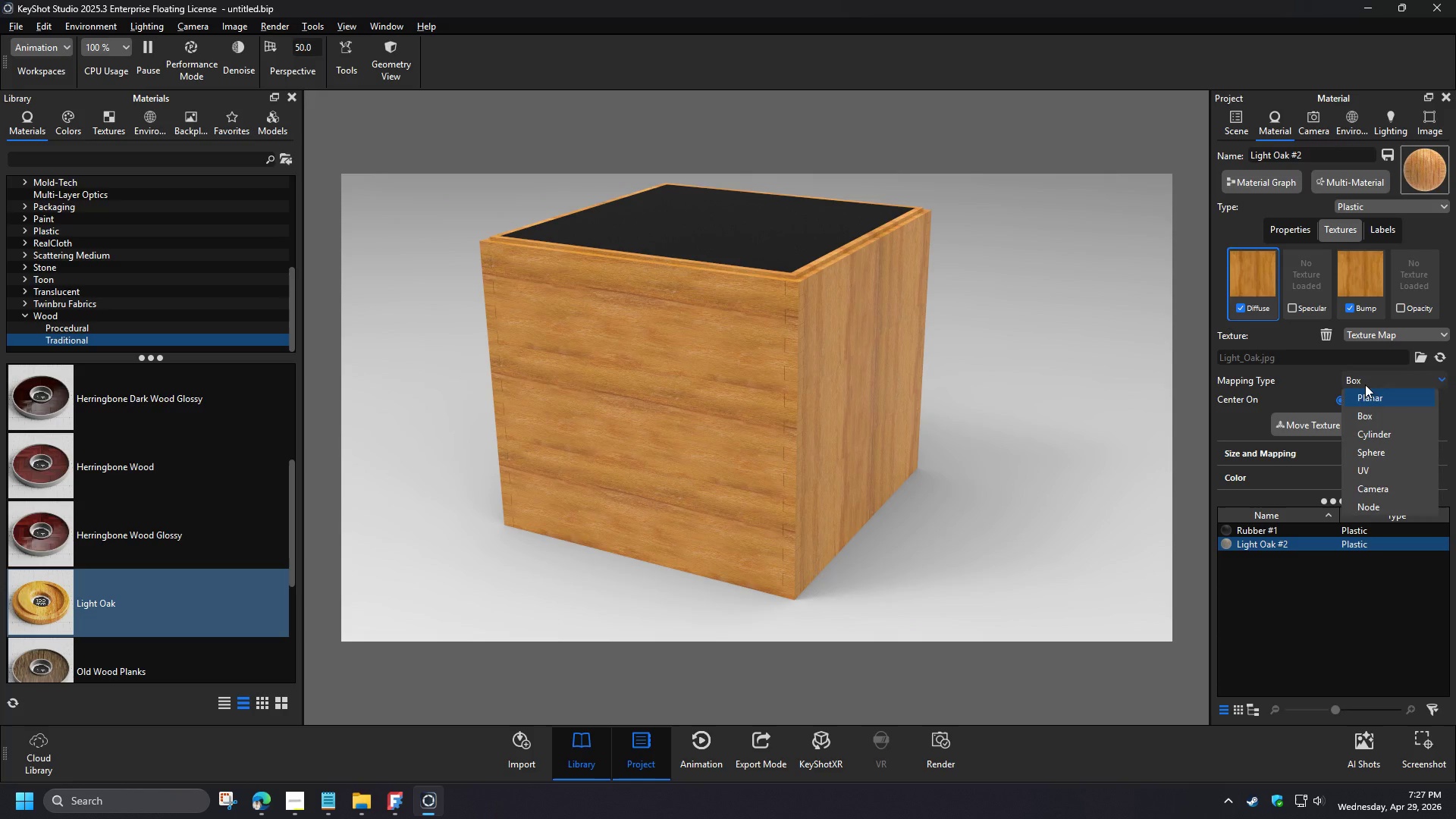 
left_click([1378, 401])
 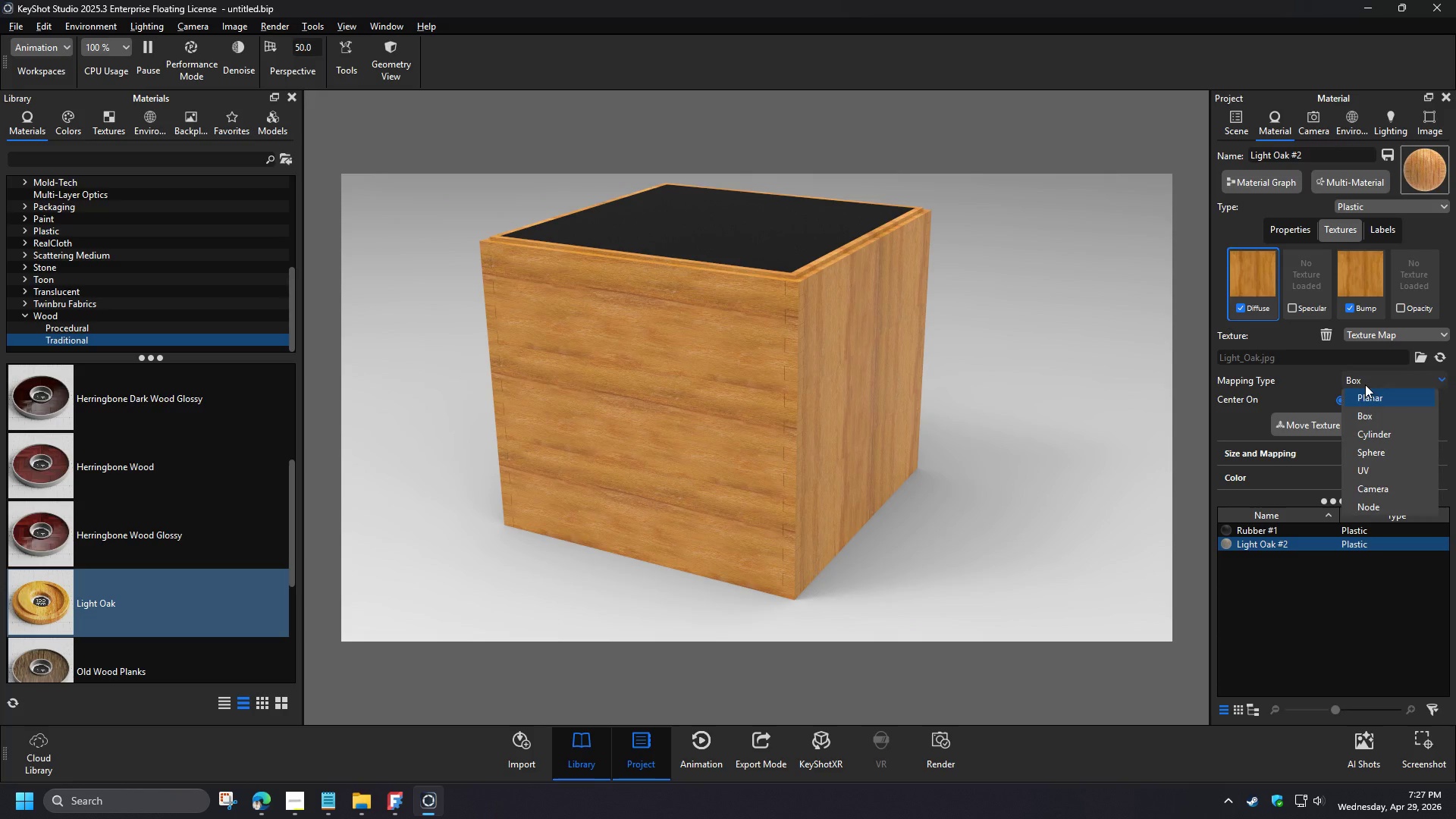 
left_click_drag(start_coordinate=[711, 546], to_coordinate=[637, 577])
 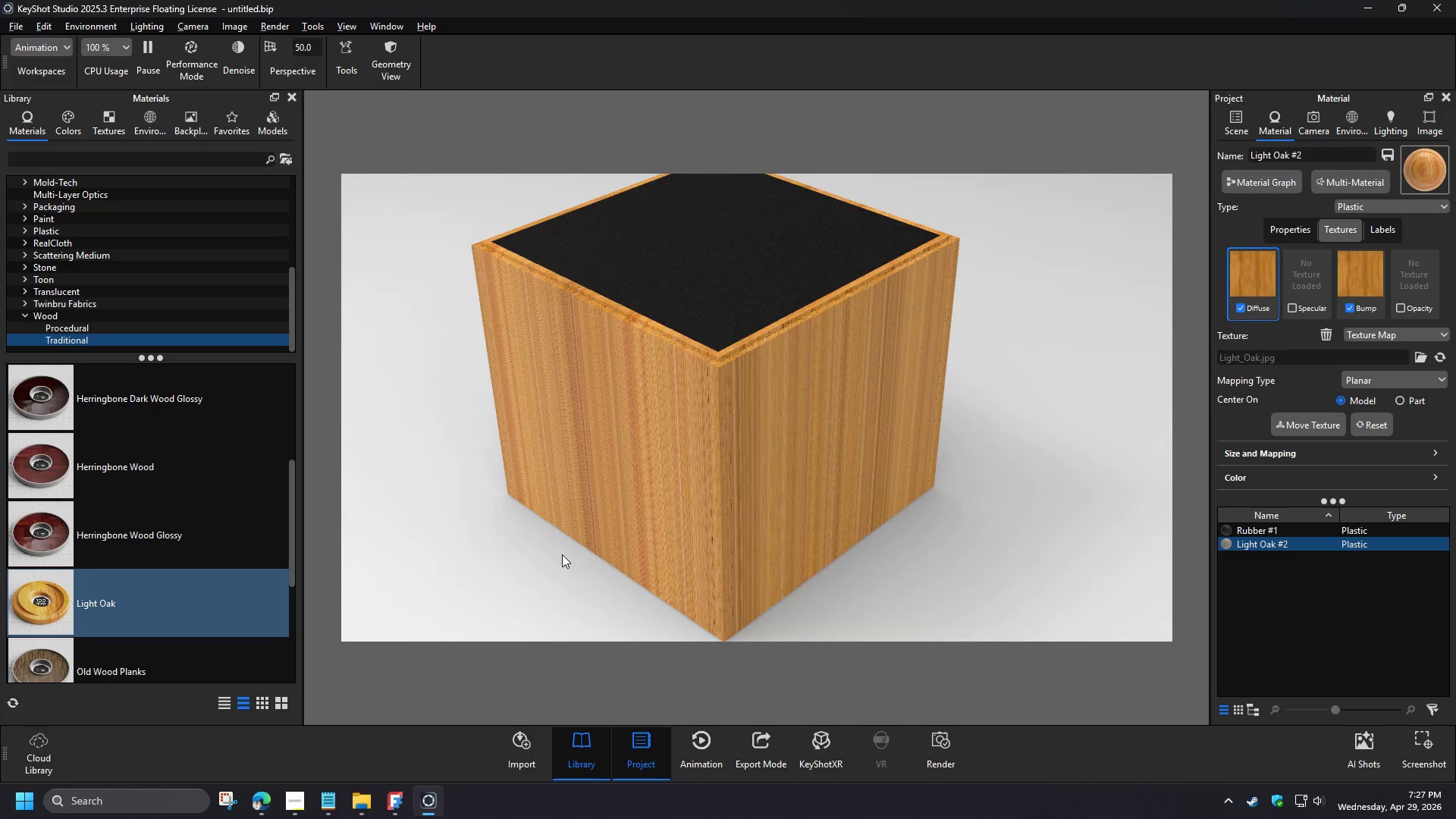 
left_click_drag(start_coordinate=[138, 402], to_coordinate=[617, 456])
 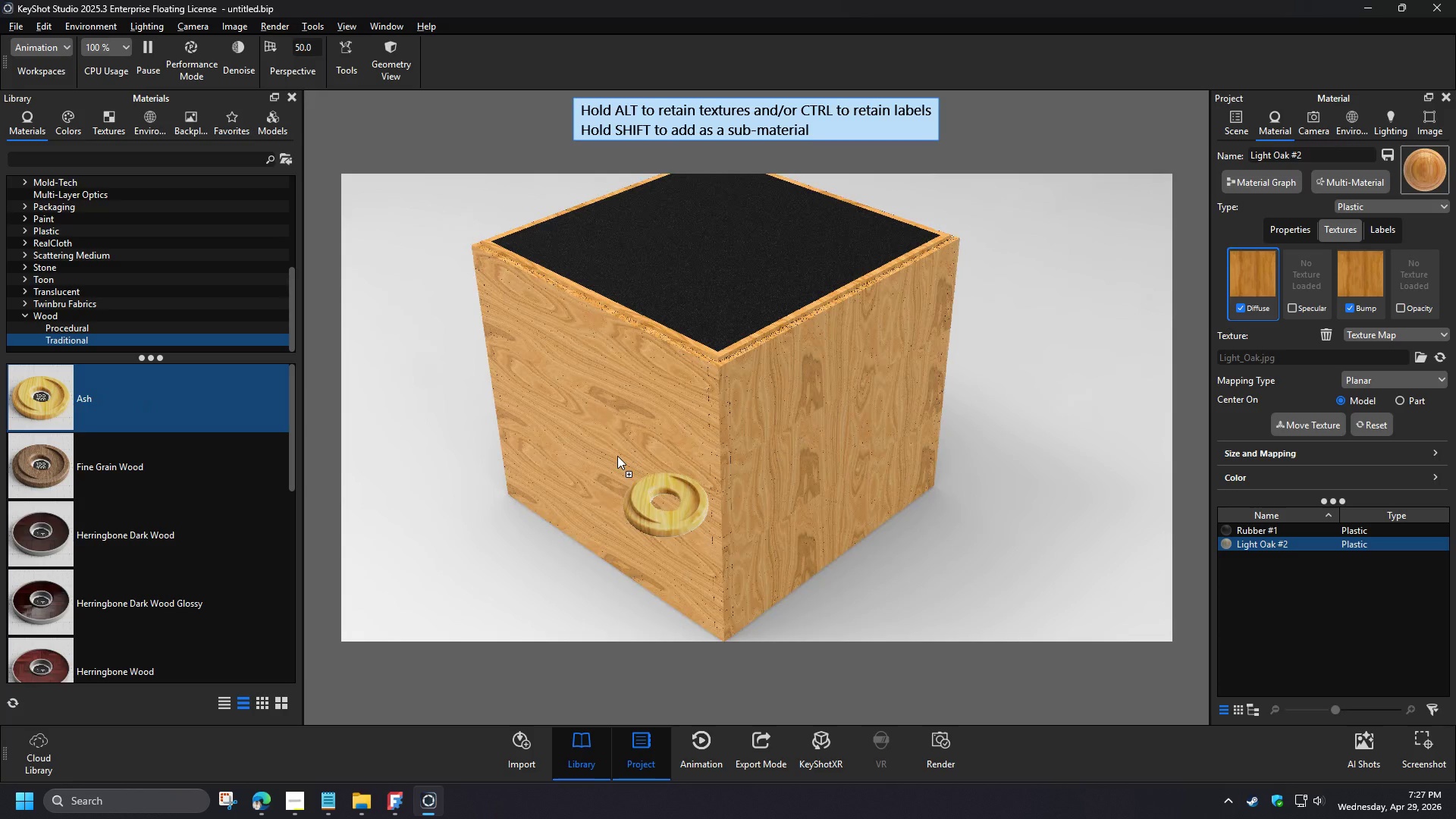 
scroll: coordinate [184, 567], scroll_direction: up, amount: 4.0
 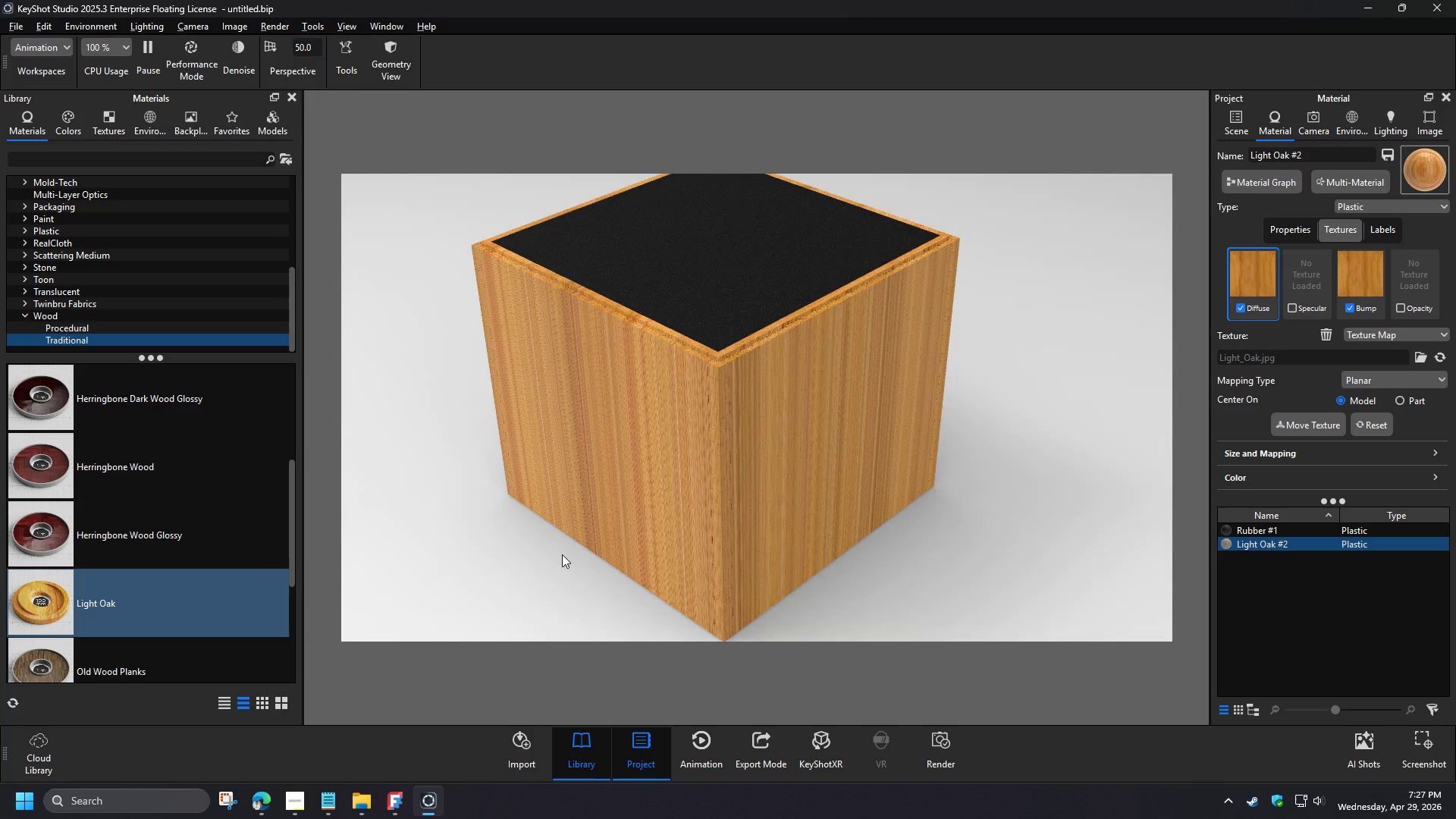 
double_click([1274, 538])
 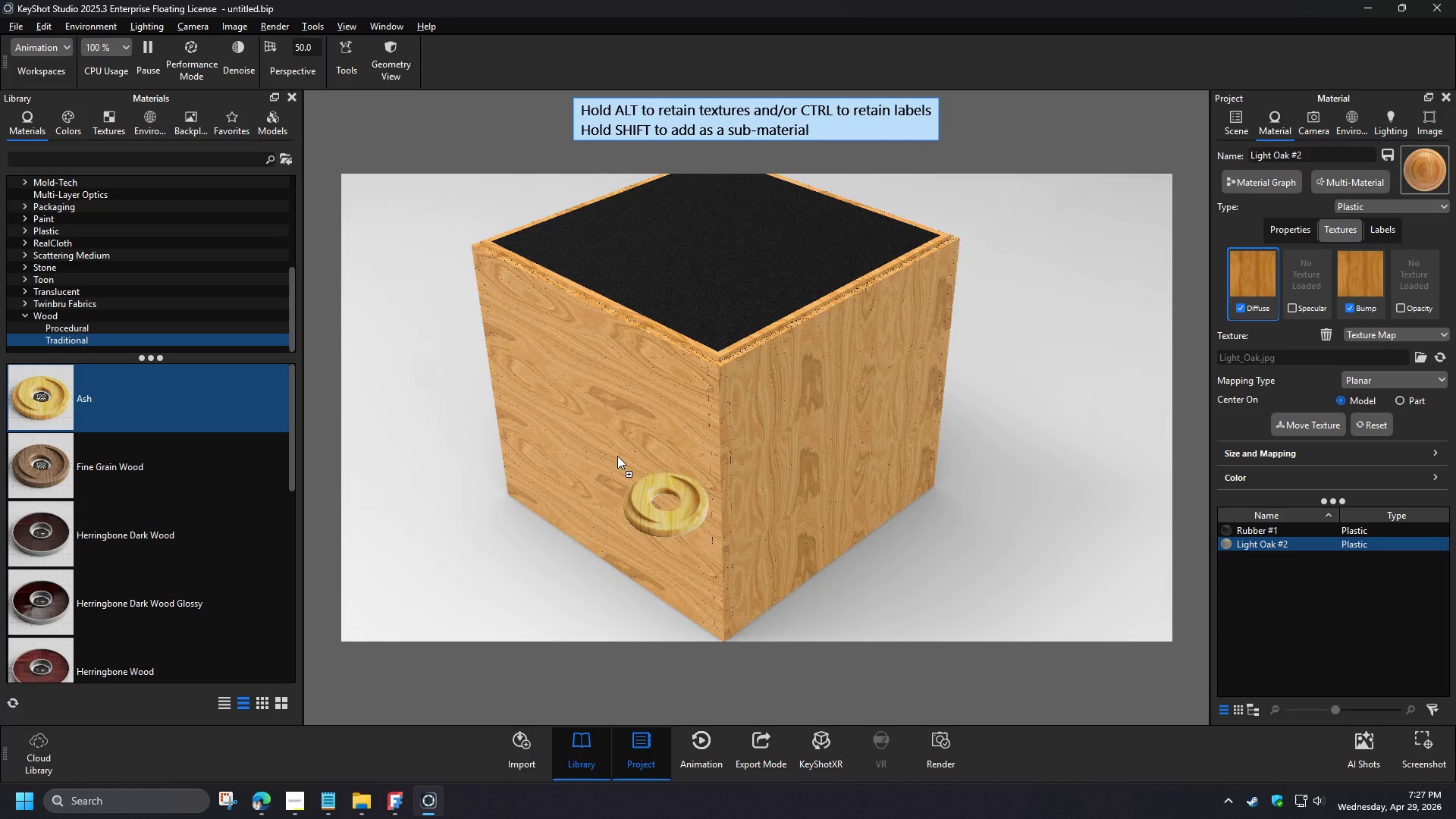 
left_click_drag(start_coordinate=[149, 482], to_coordinate=[171, 451])
 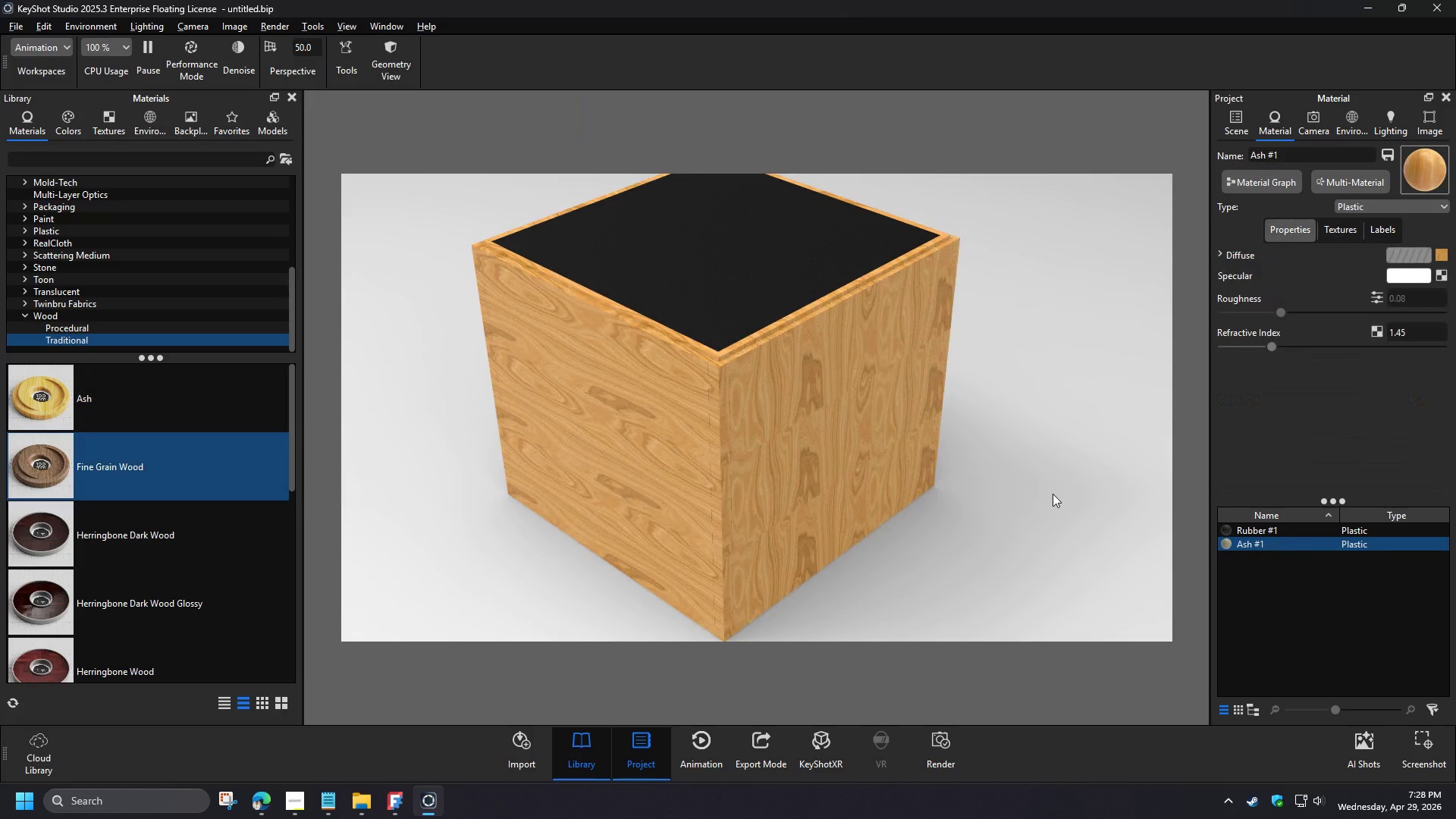 
left_click([1344, 235])
 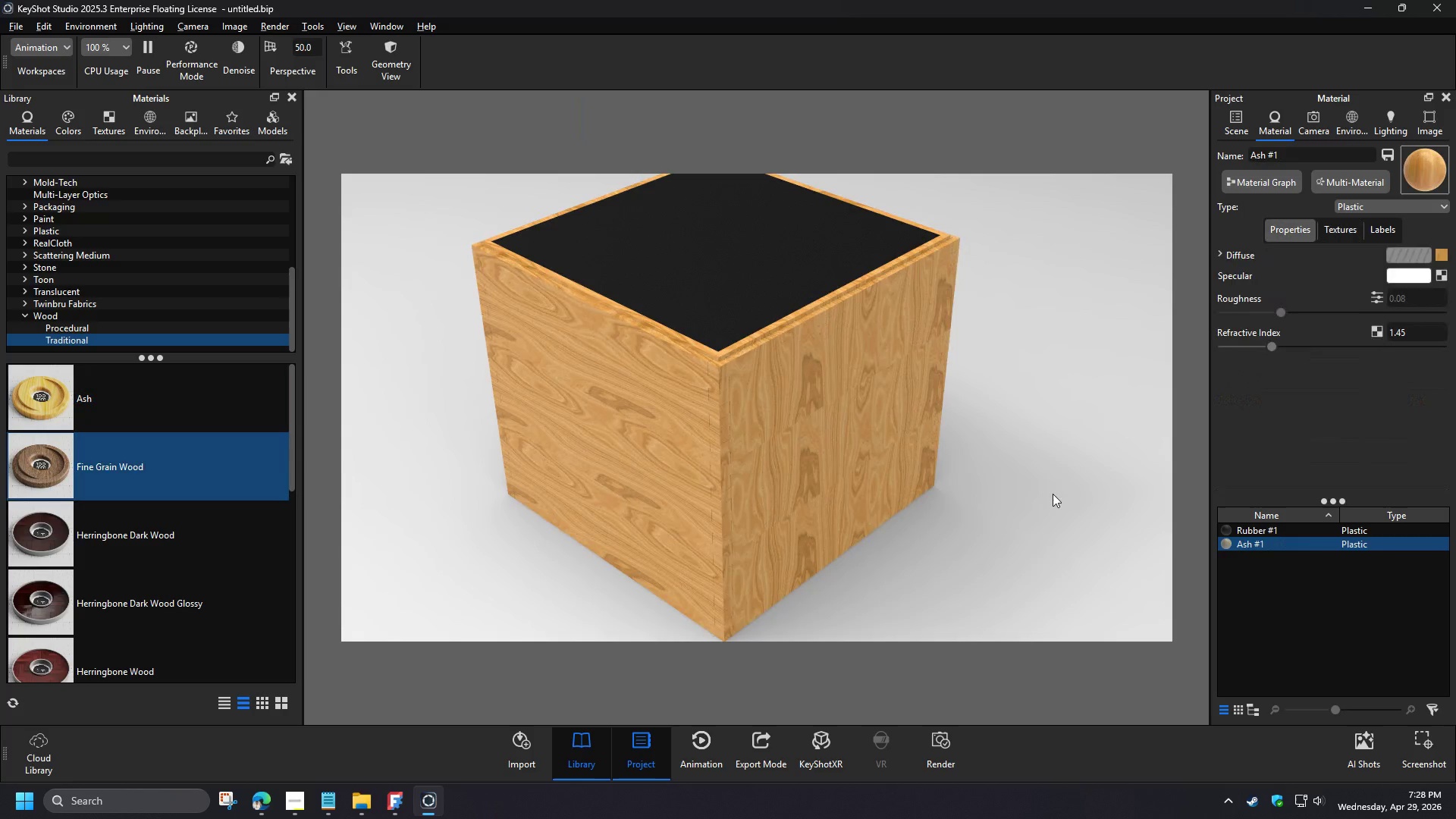 
left_click([1377, 383])
 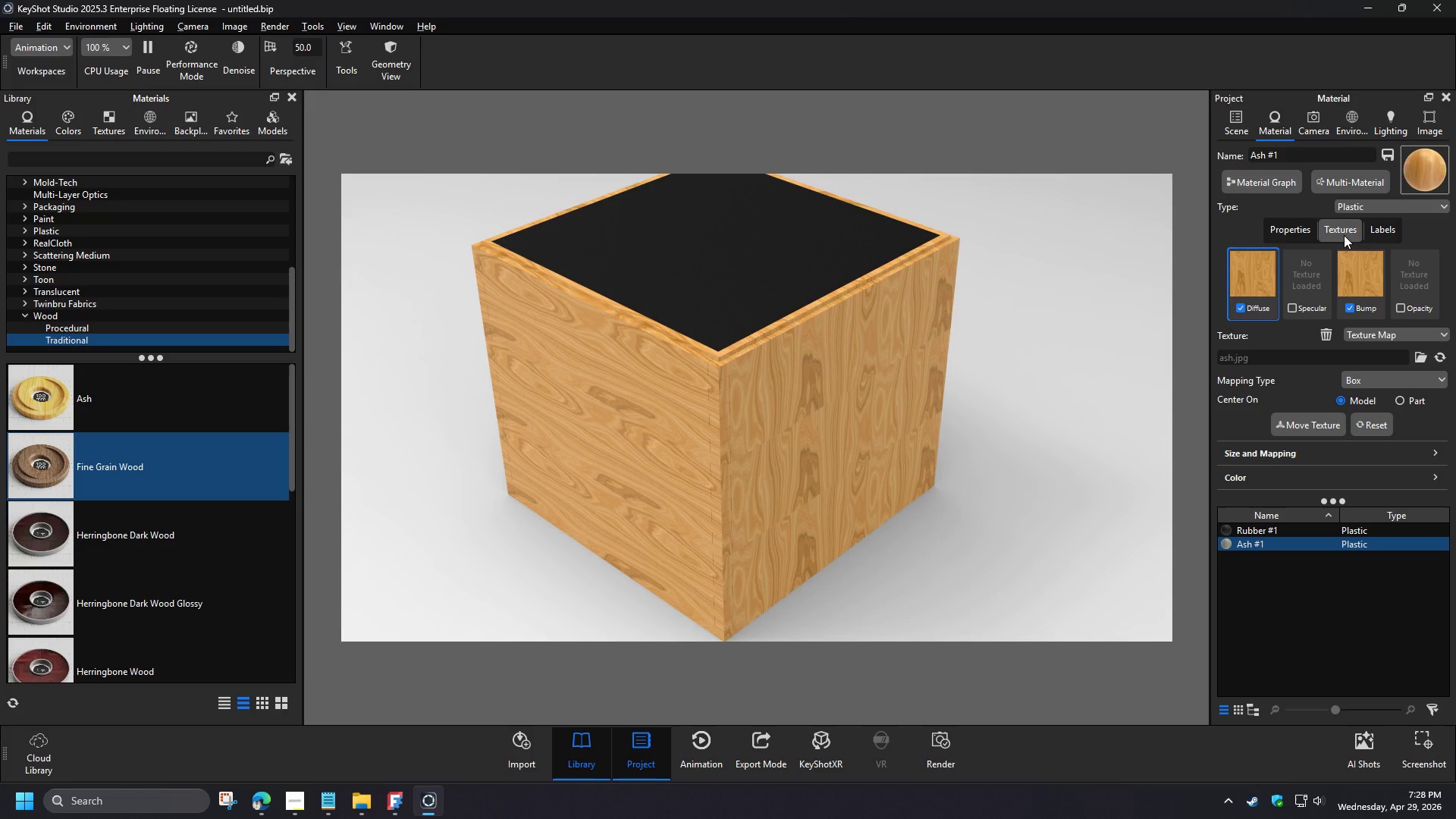 
left_click([1376, 395])
 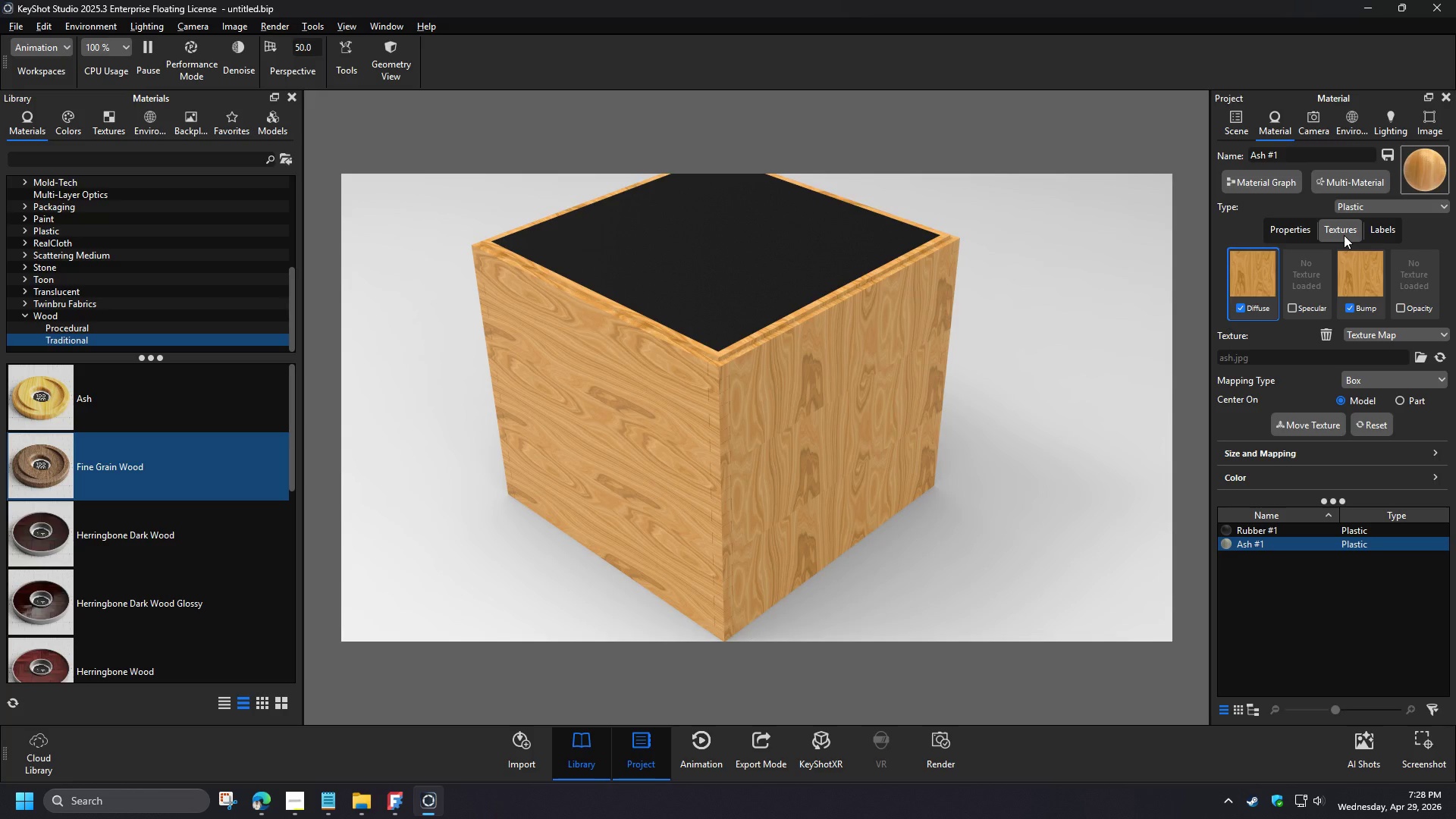 
left_click([1367, 377])
 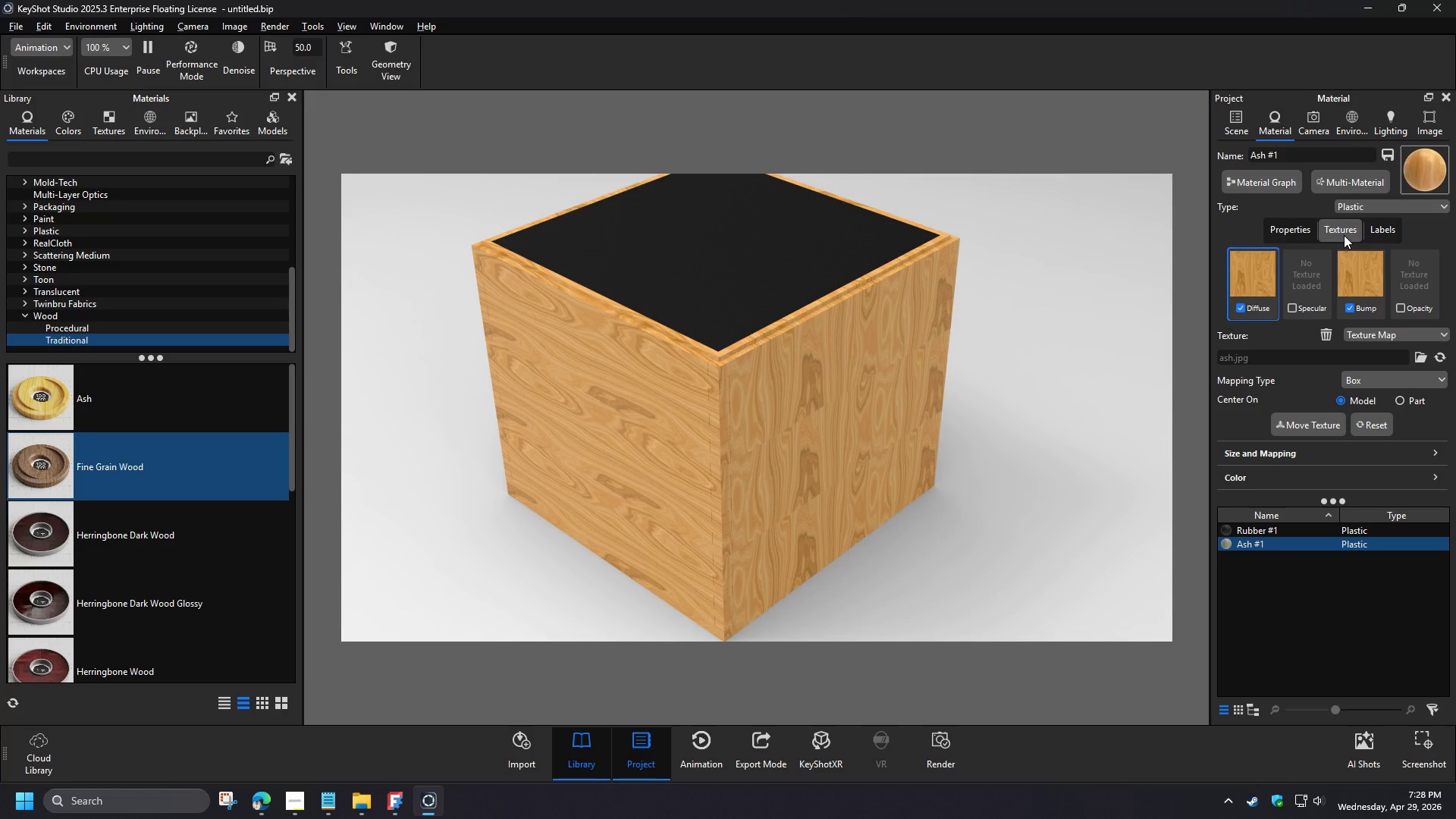 
left_click([1376, 433])
 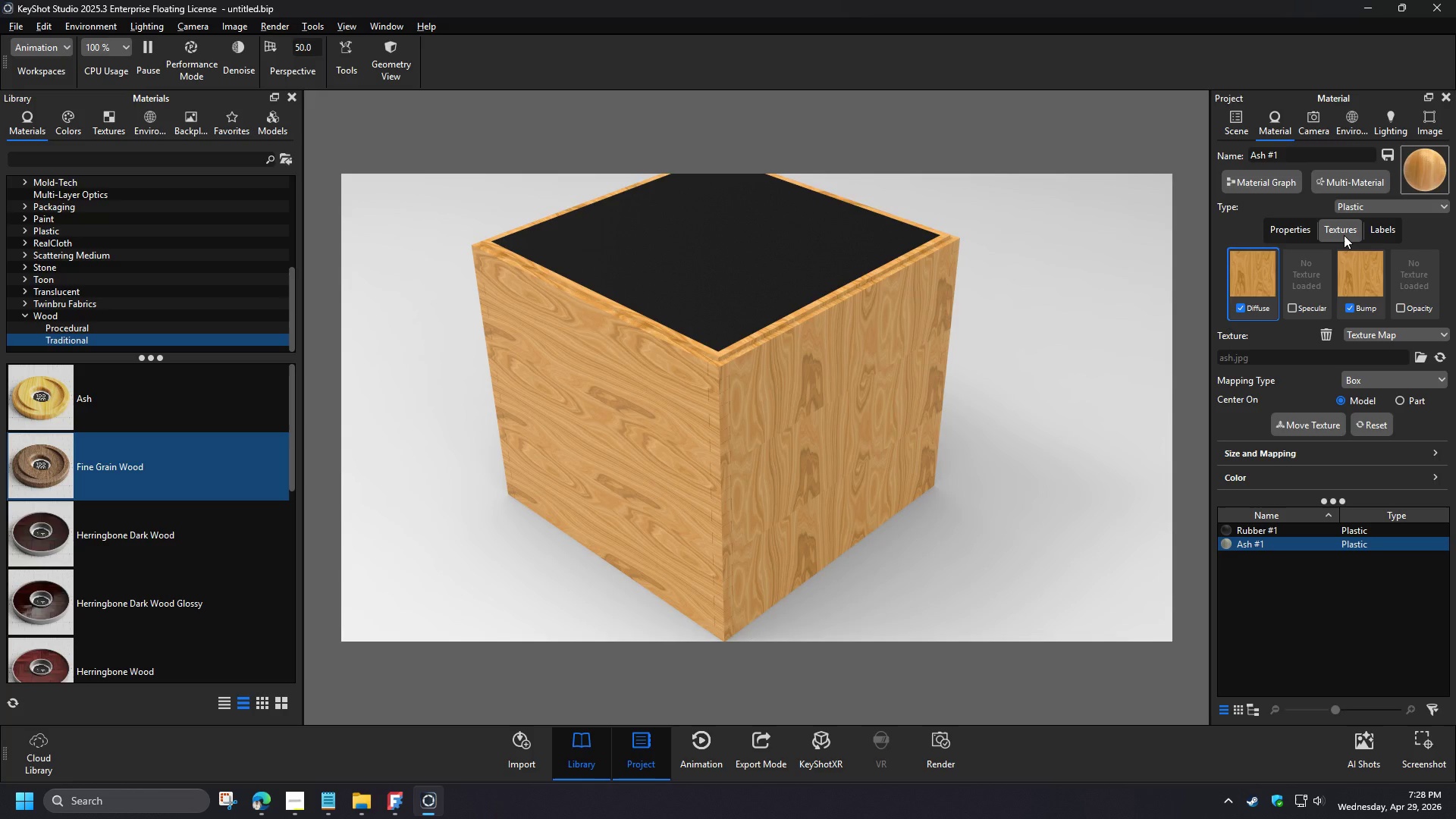 
left_click_drag(start_coordinate=[582, 538], to_coordinate=[491, 526])
 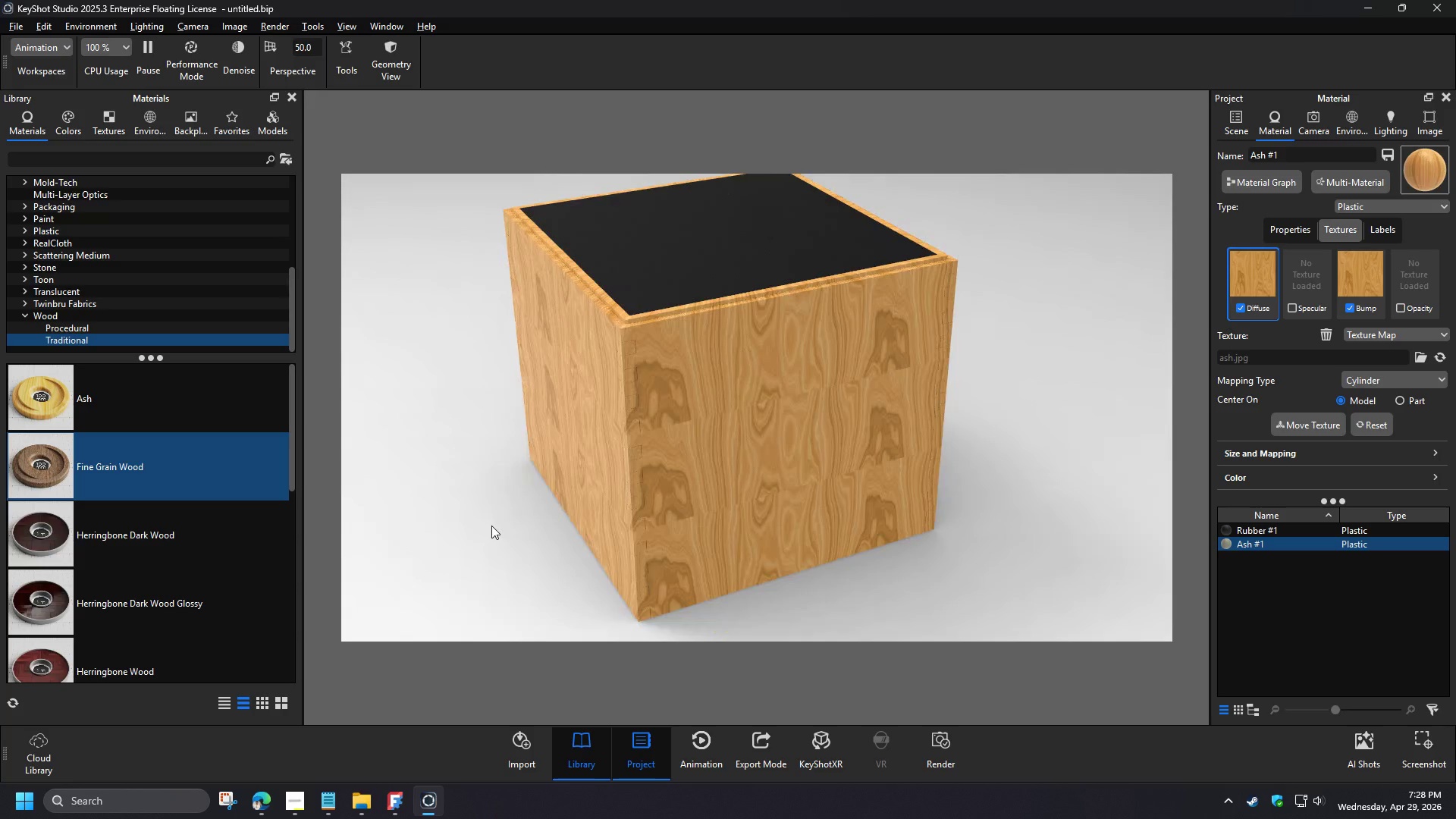 
left_click([1363, 381])
 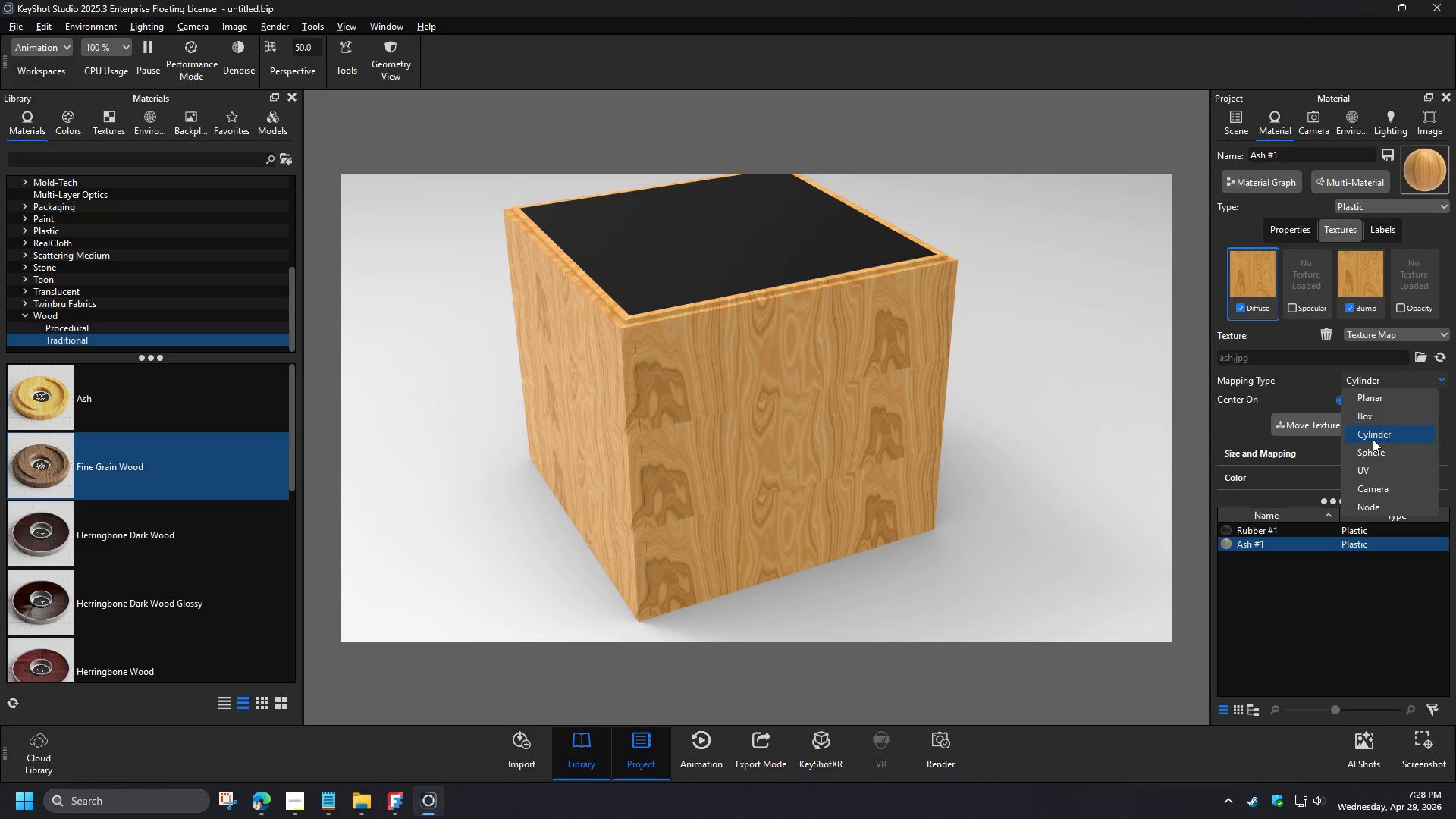 
left_click([1375, 450])
 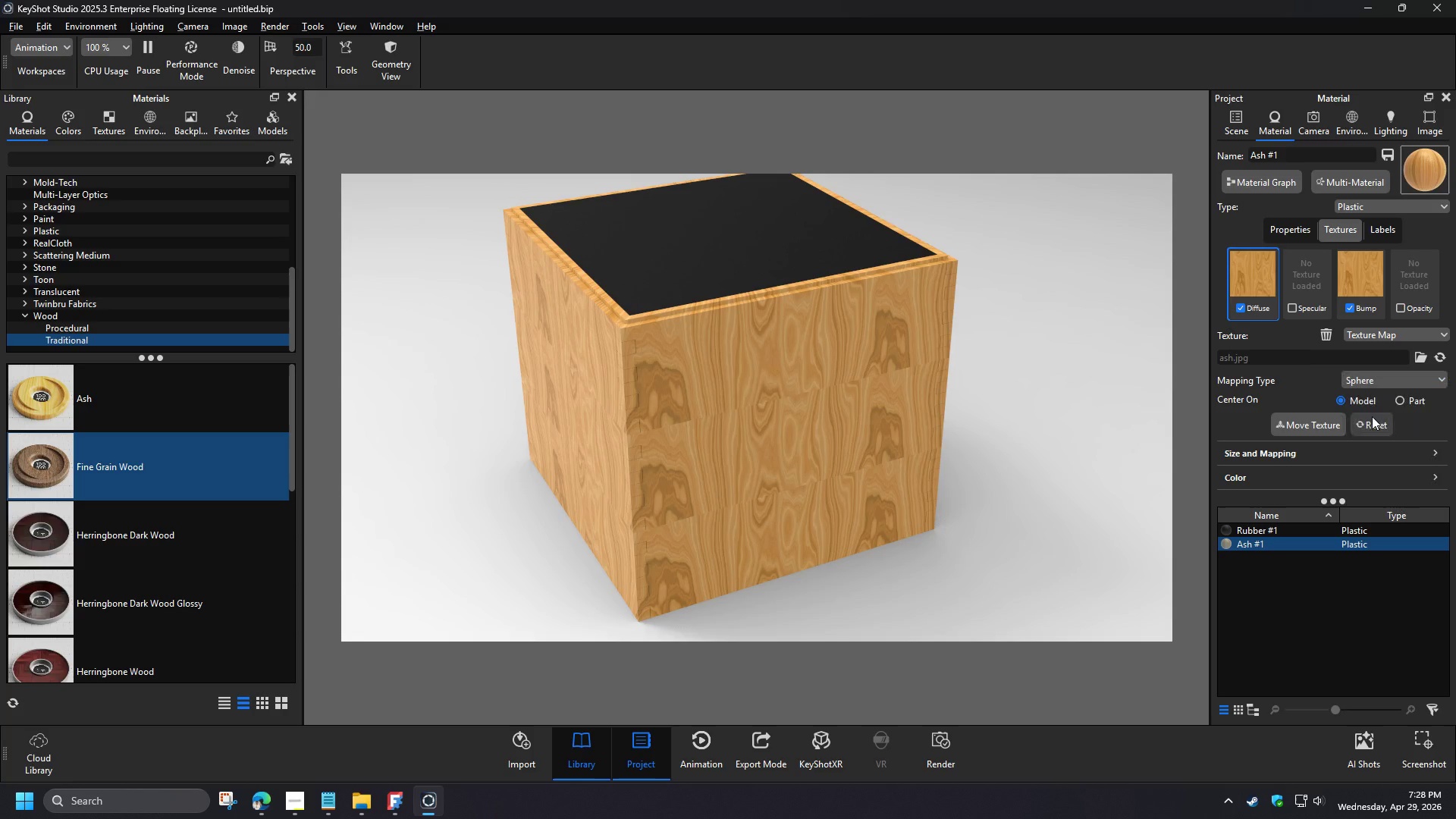 
left_click([1375, 379])
 